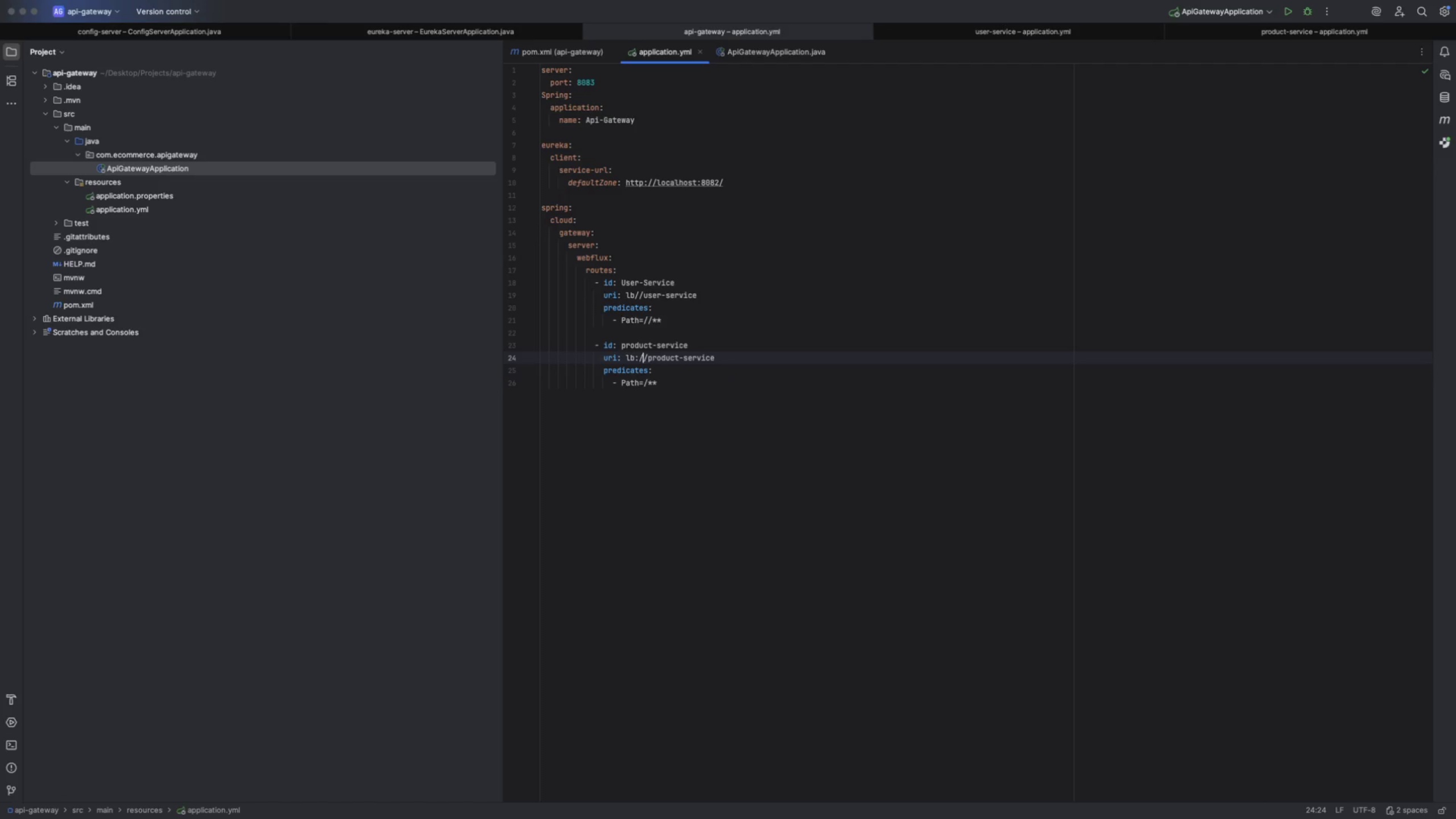 
key(ArrowUp)
 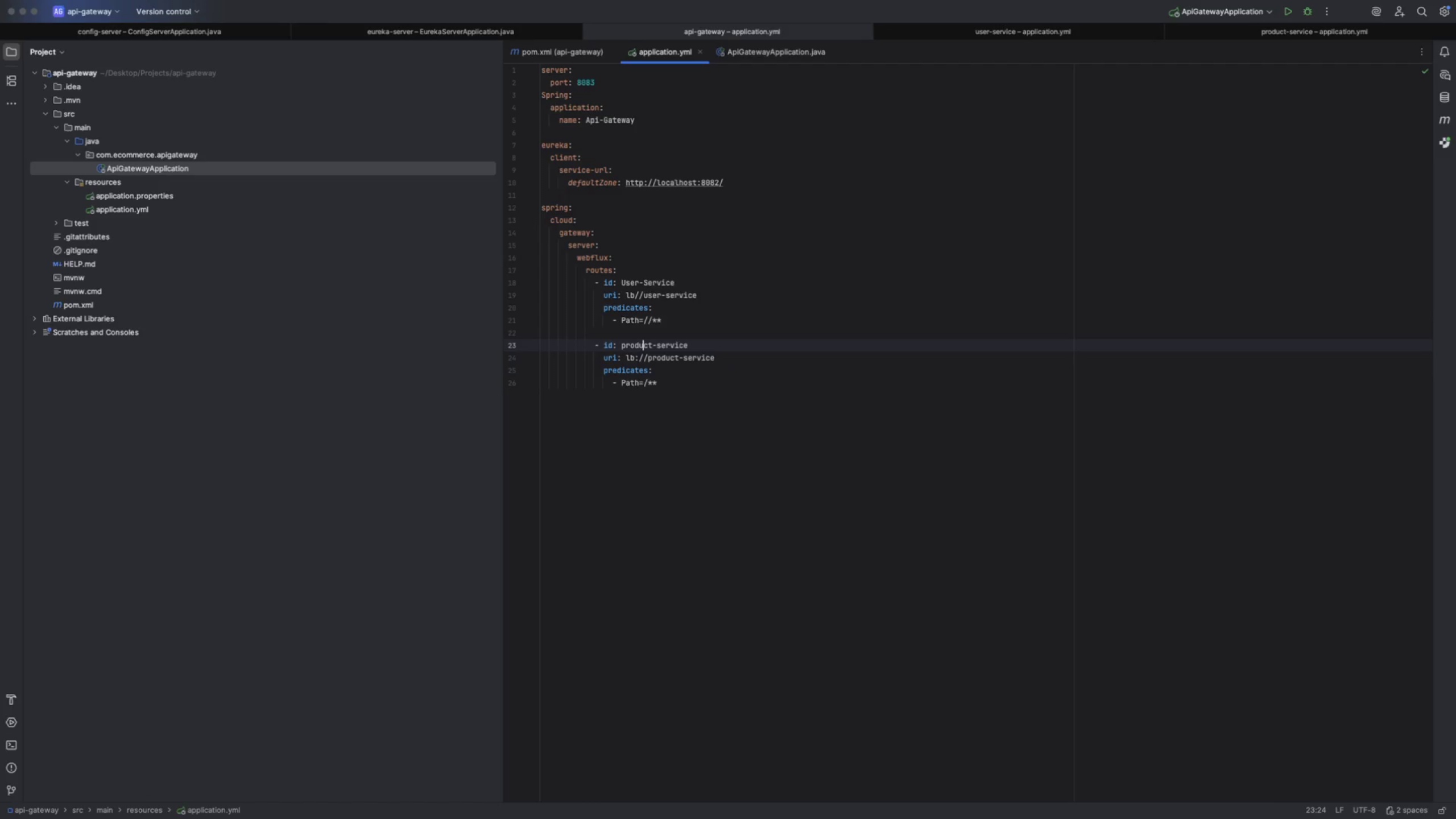 
key(ArrowUp)
 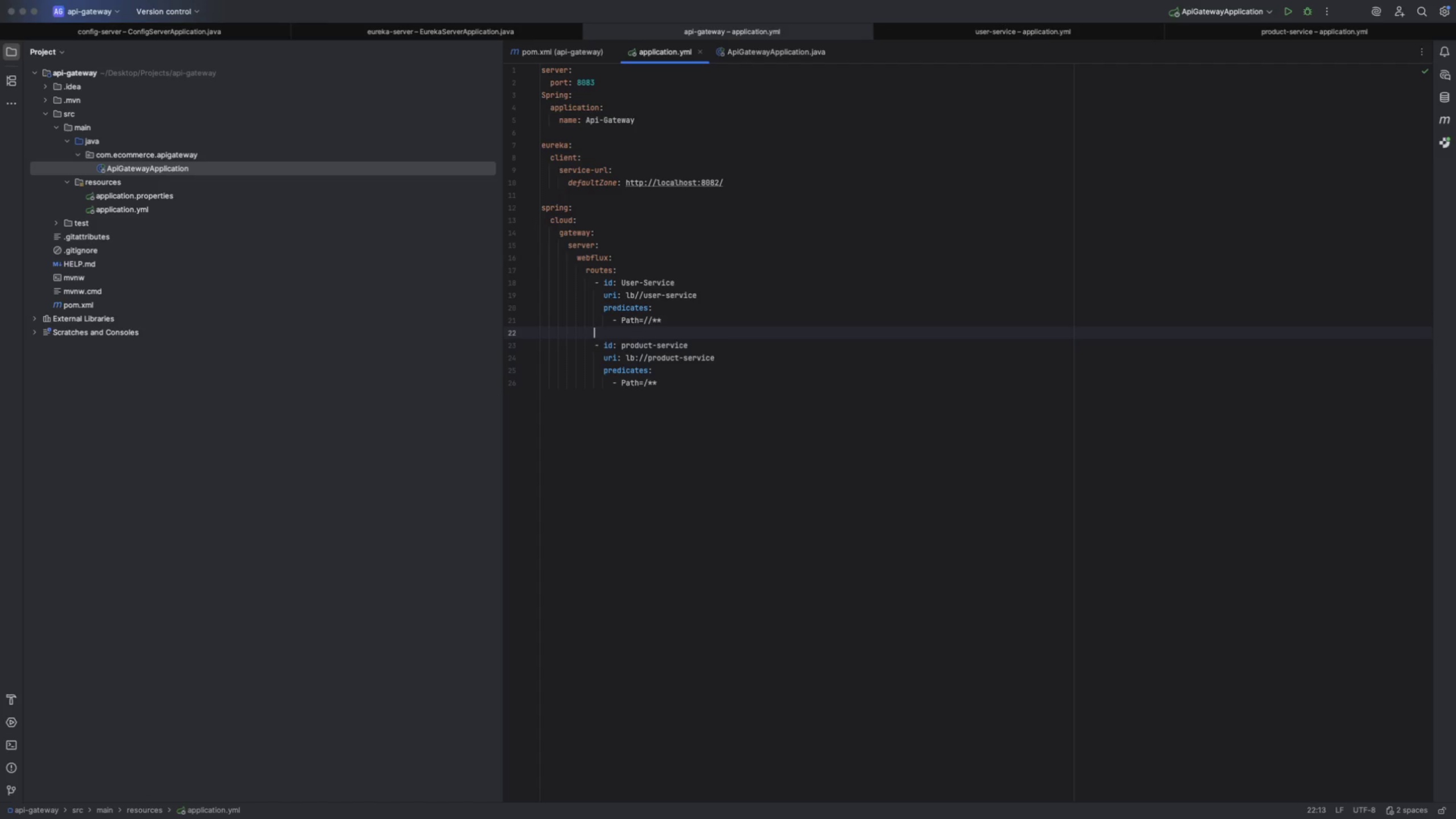 
key(ArrowUp)
 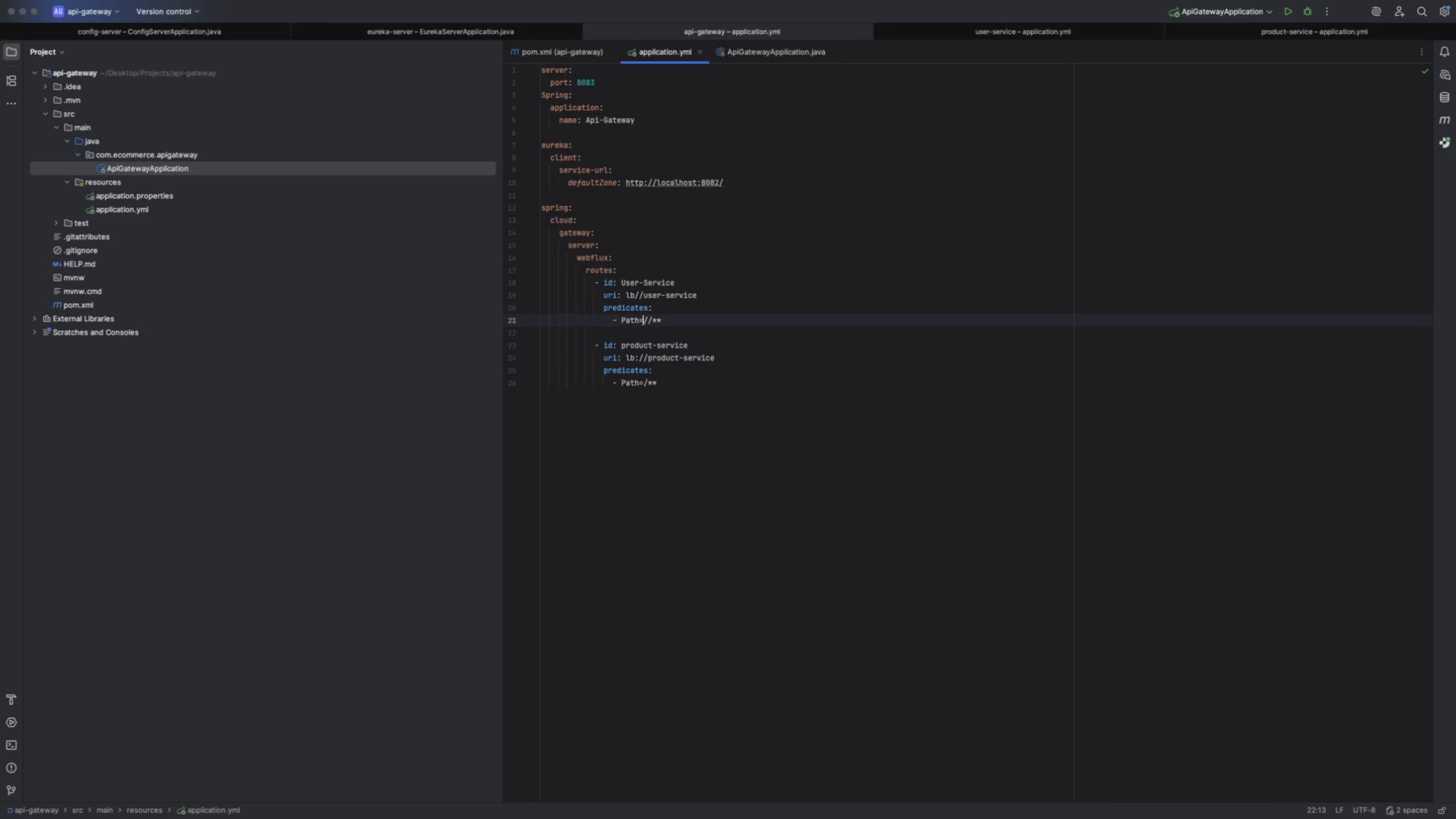 
key(ArrowUp)
 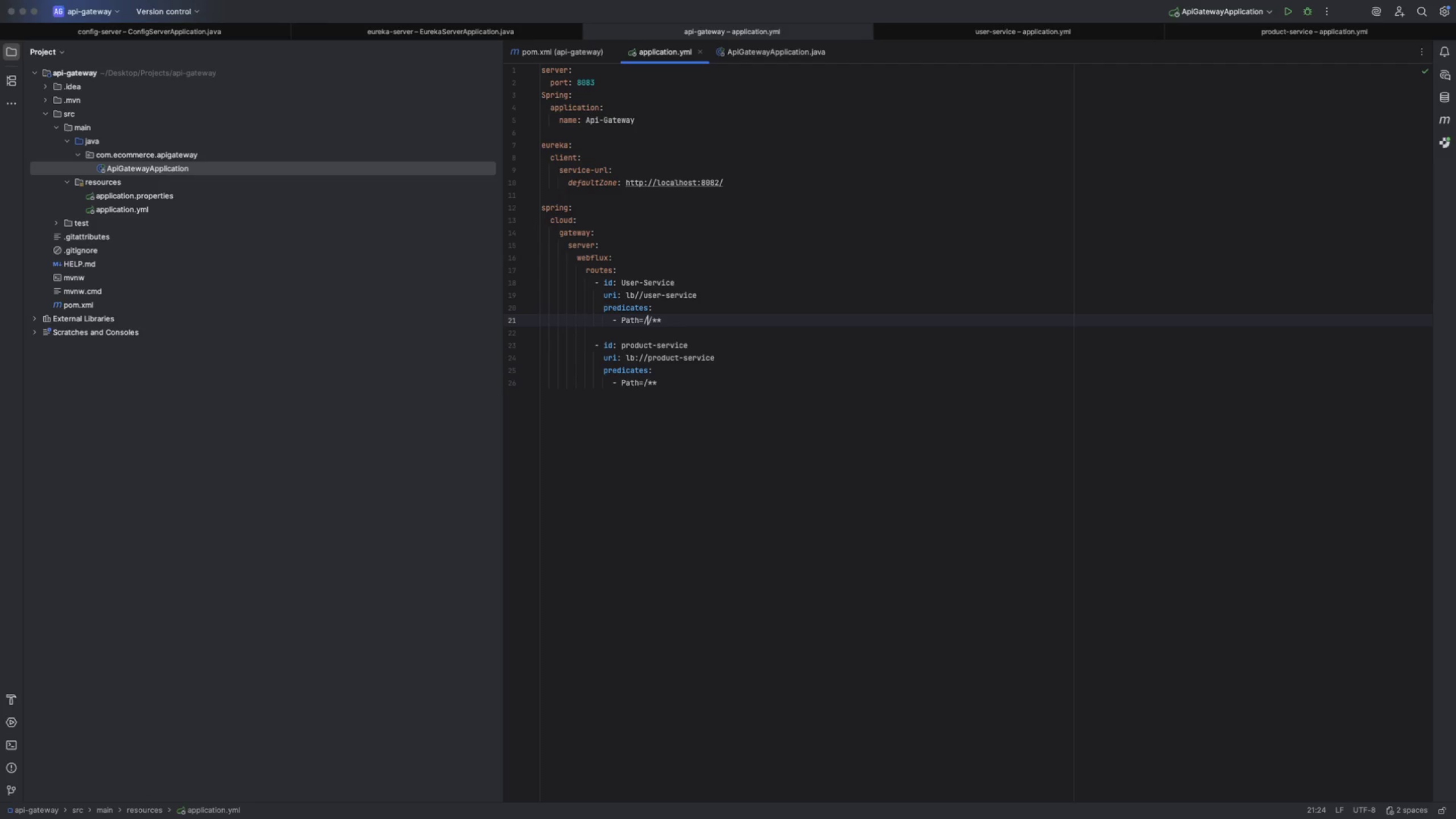 
key(ArrowRight)
 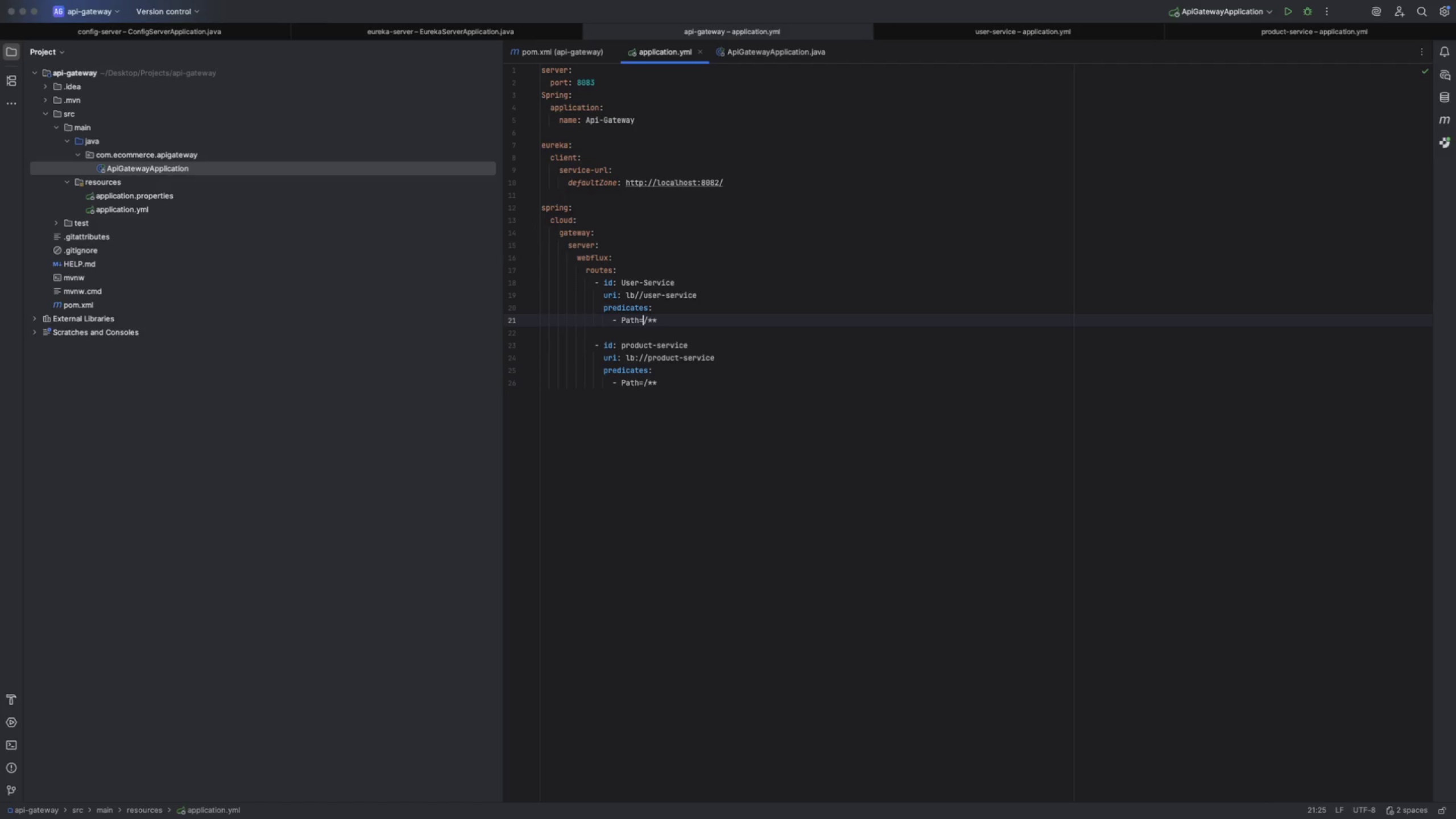 
key(Backspace)
 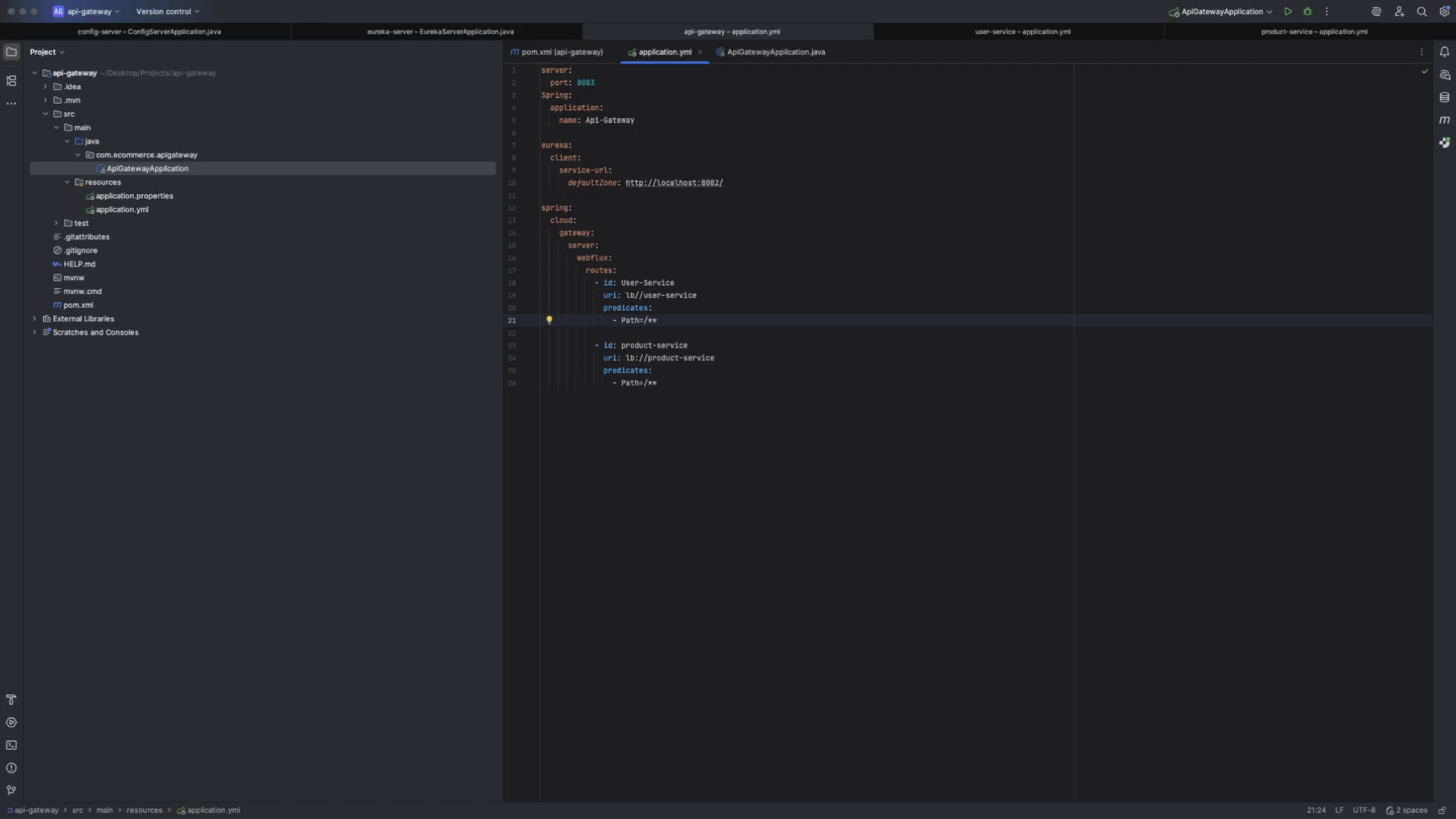 
key(Meta+S)
 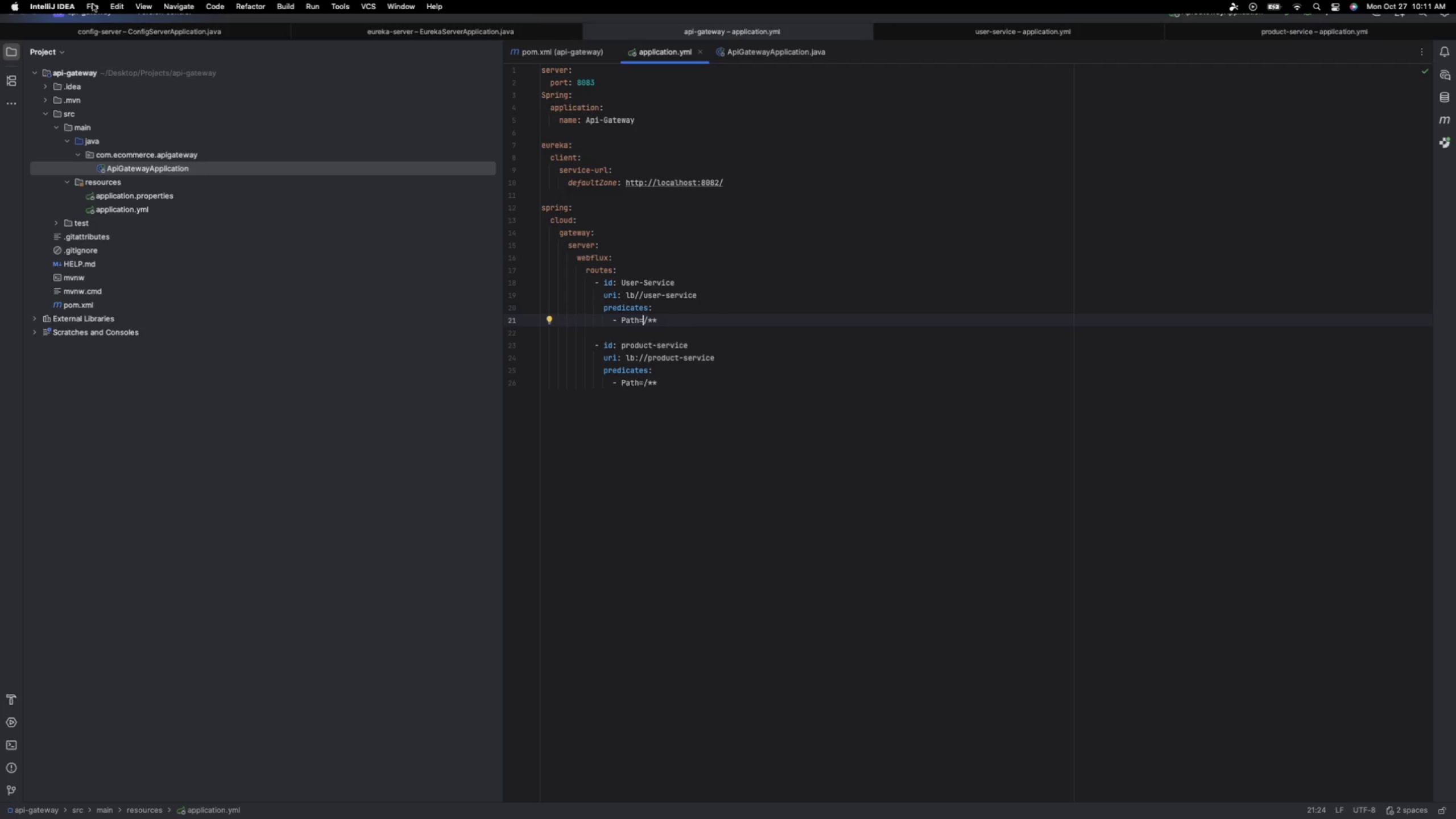 
wait(5.79)
 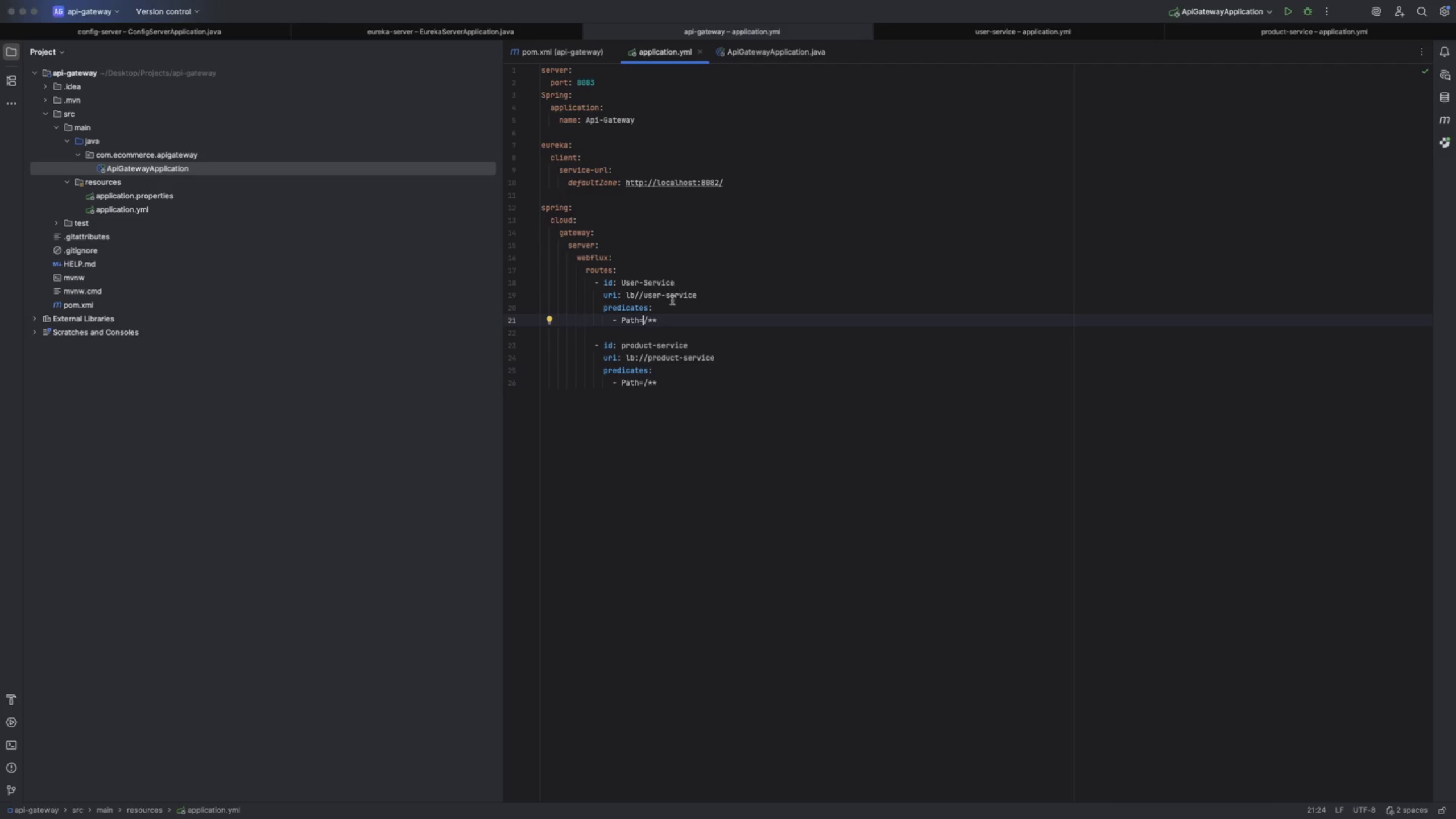 
left_click([286, 24])
 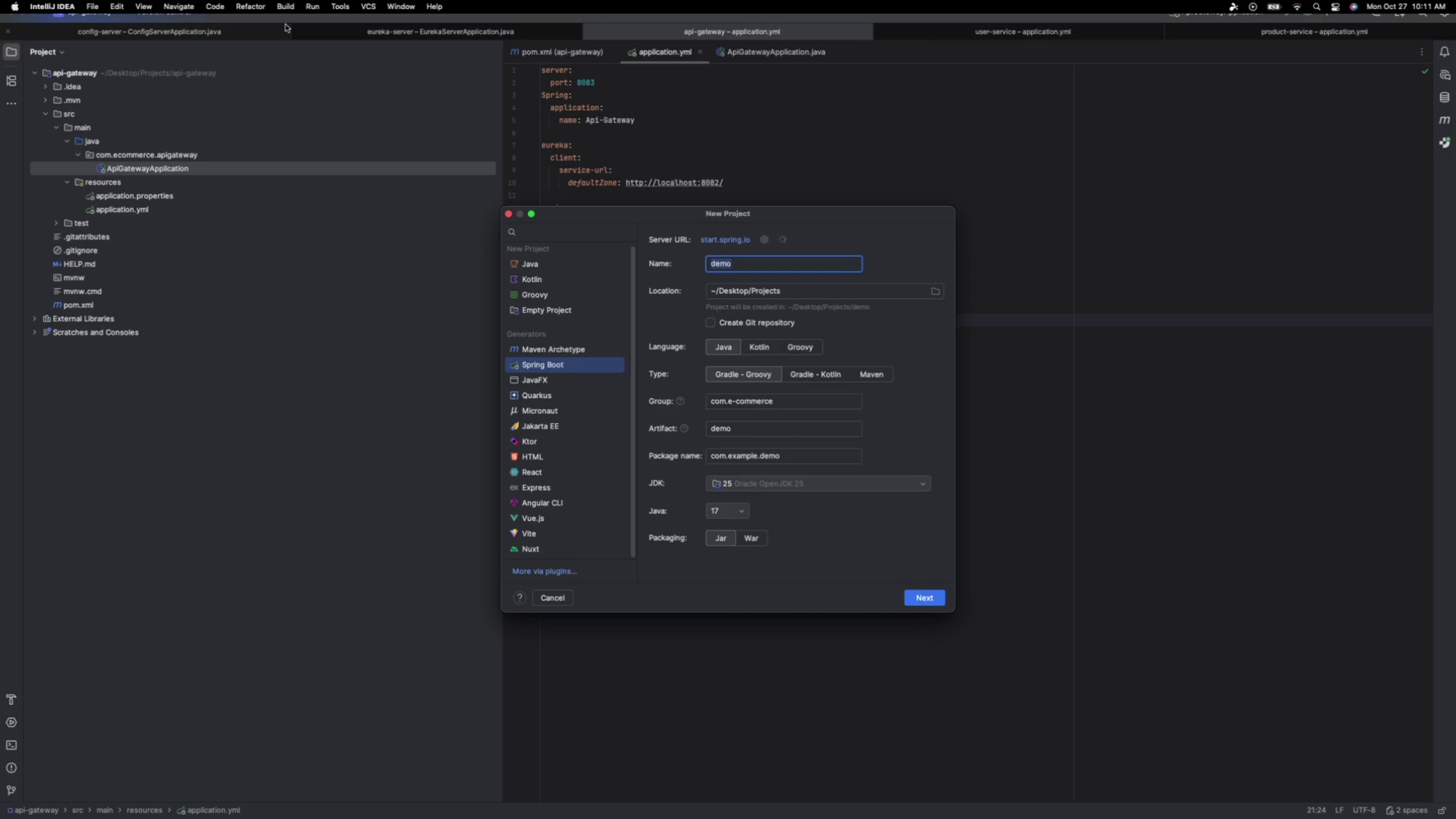 
type(pa)
key(Backspace)
key(Backspace)
key(Backspace)
type(order-service)
 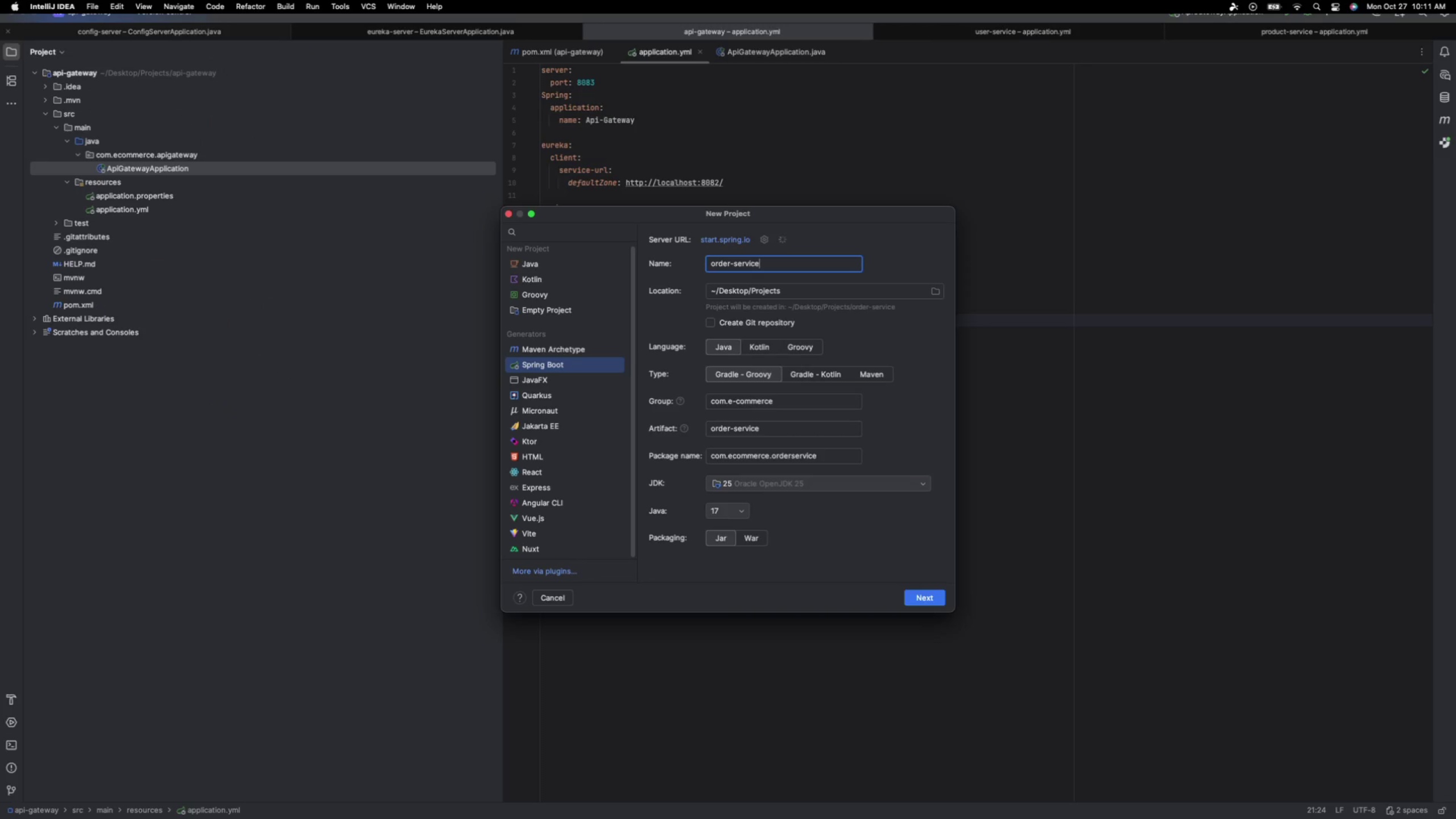 
key(Enter)
 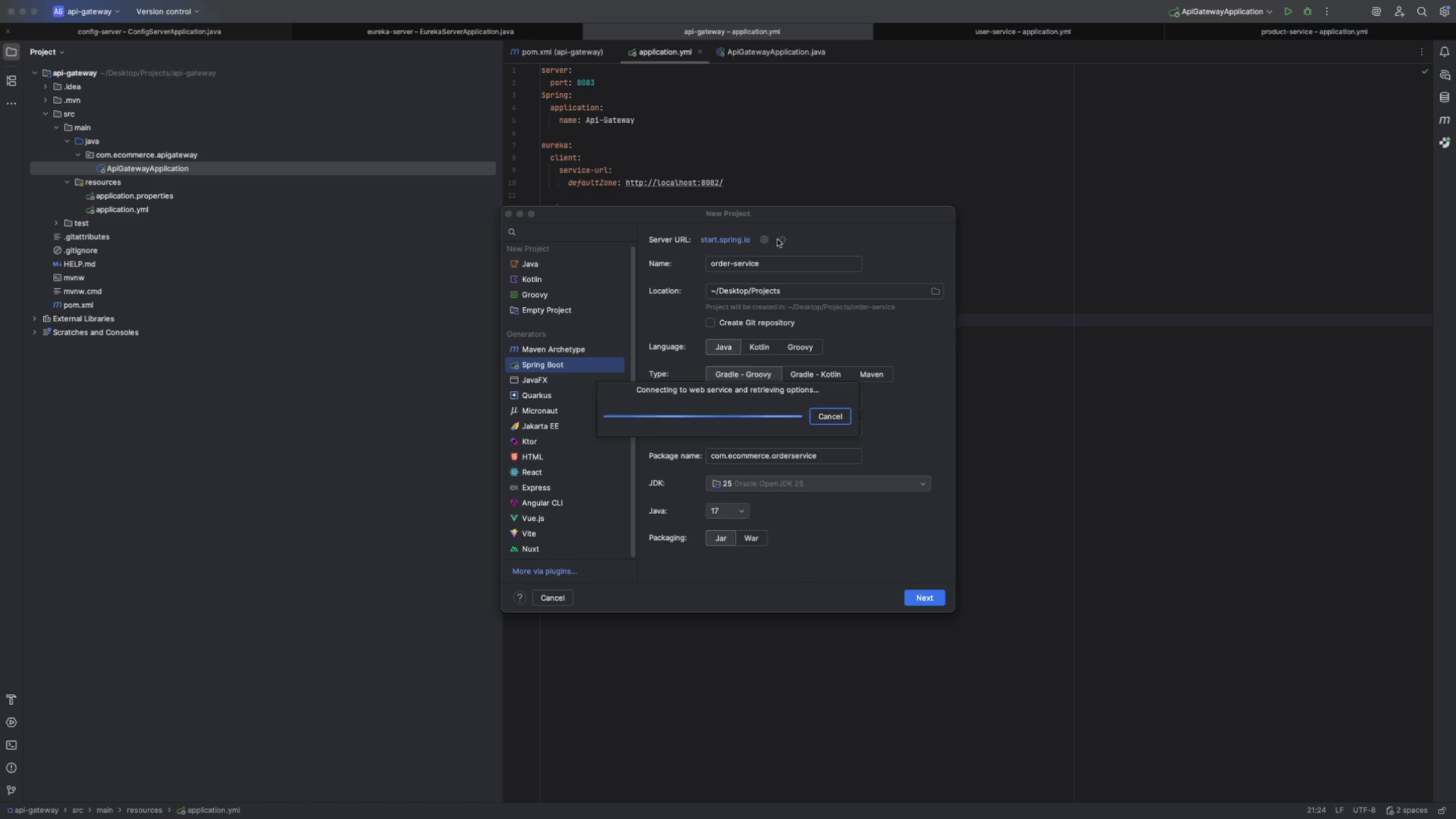 
mouse_move([739, 226])
 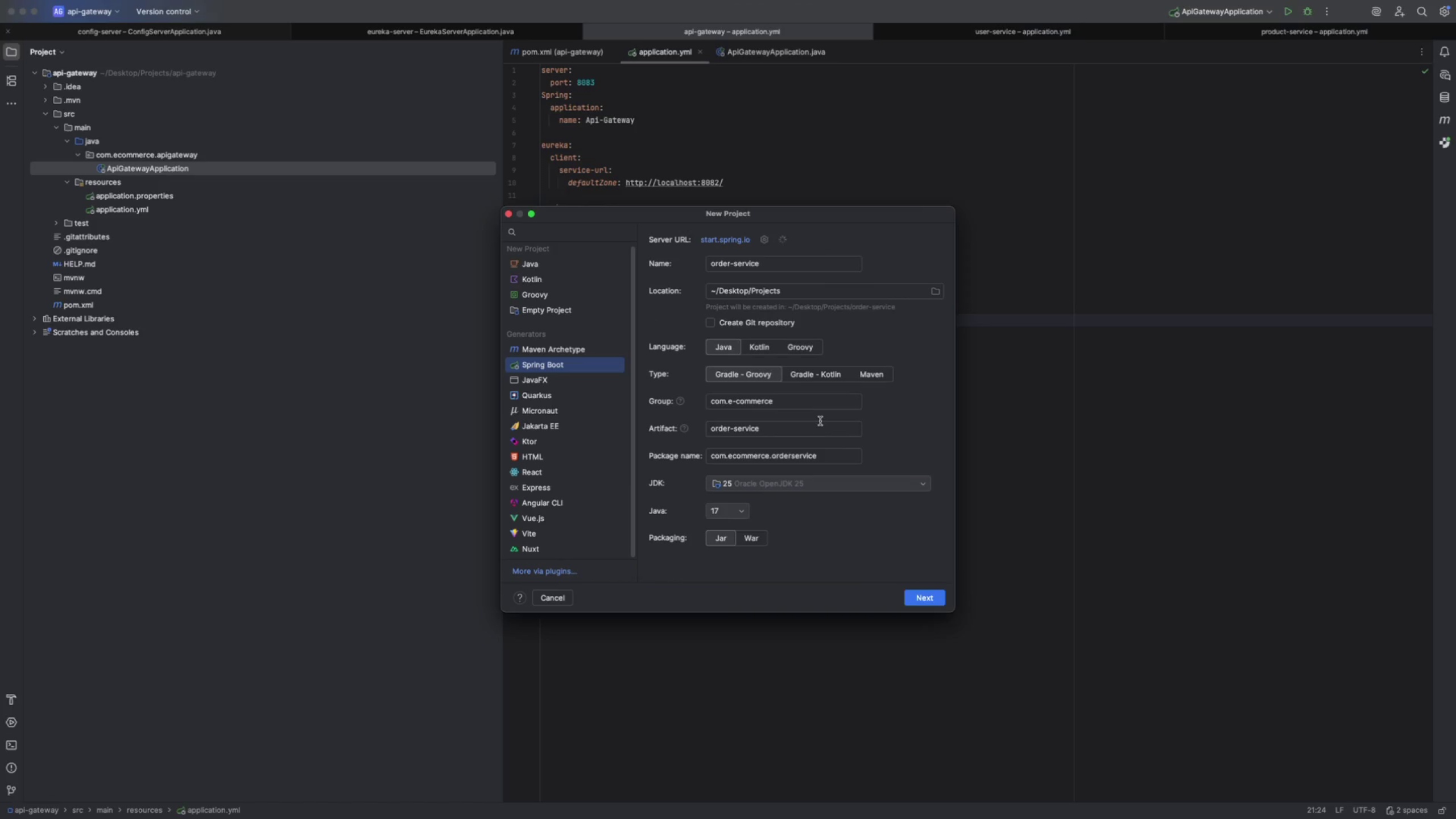 
wait(7.54)
 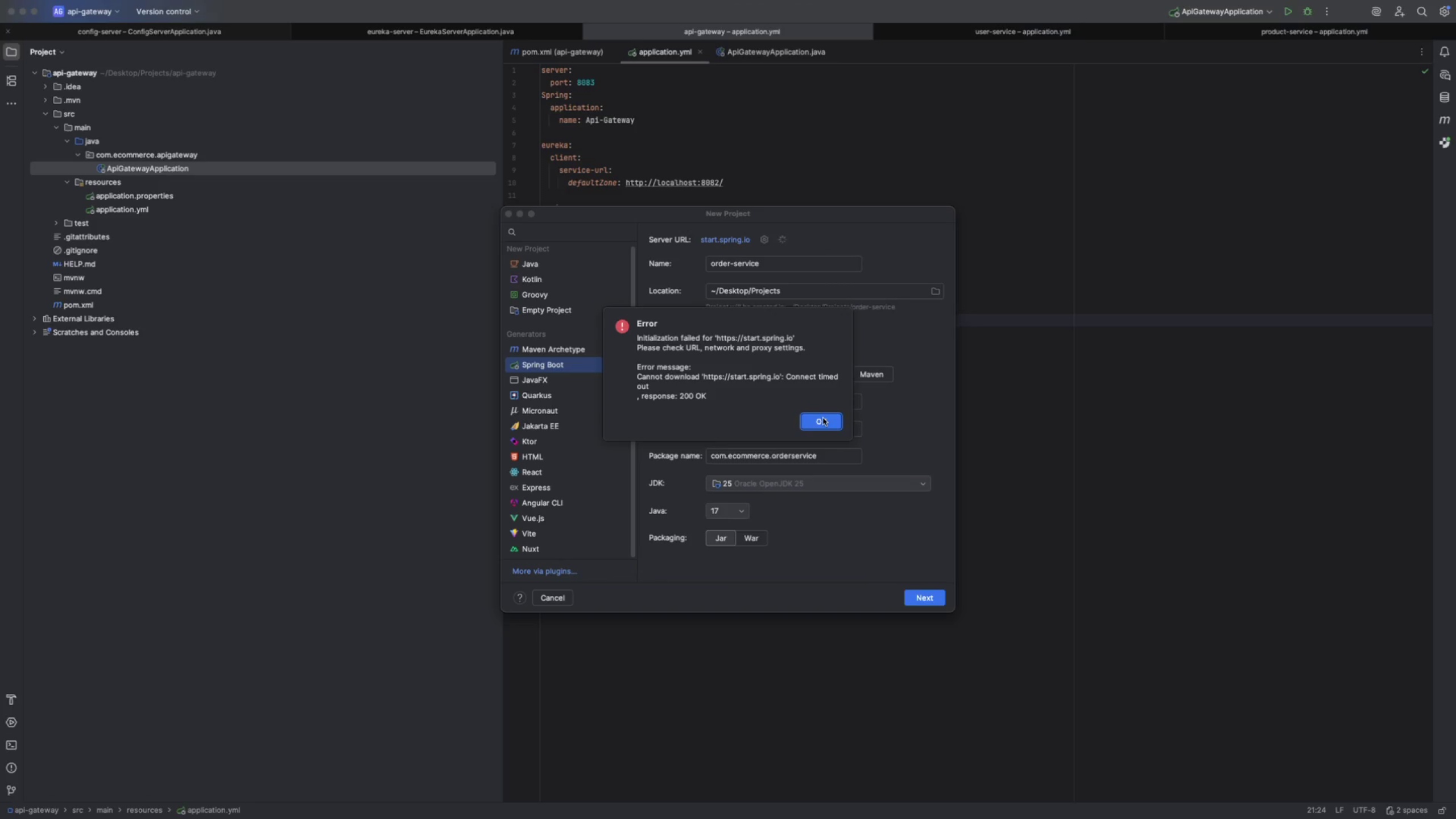 
left_click([879, 379])
 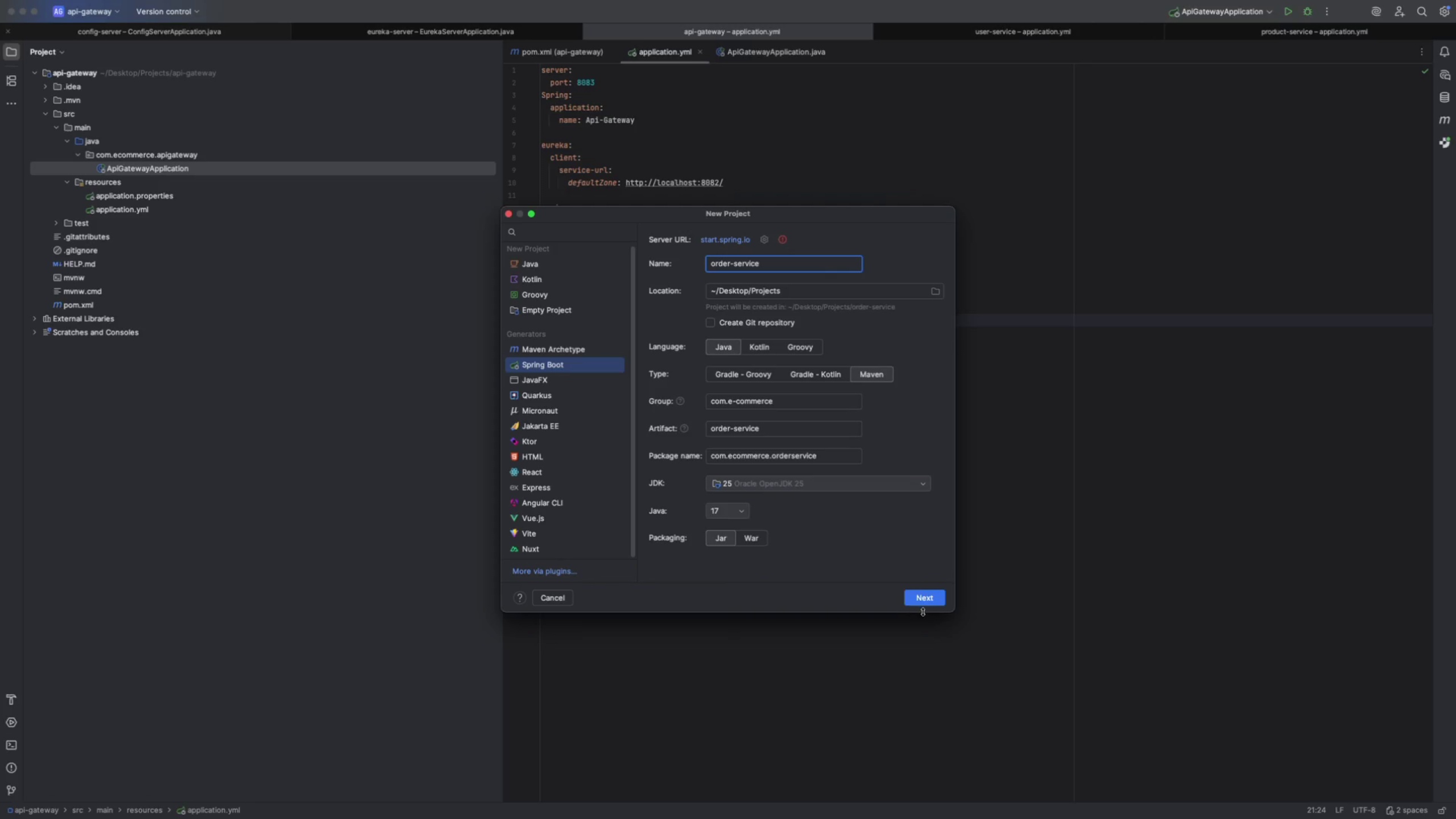 
left_click([925, 598])
 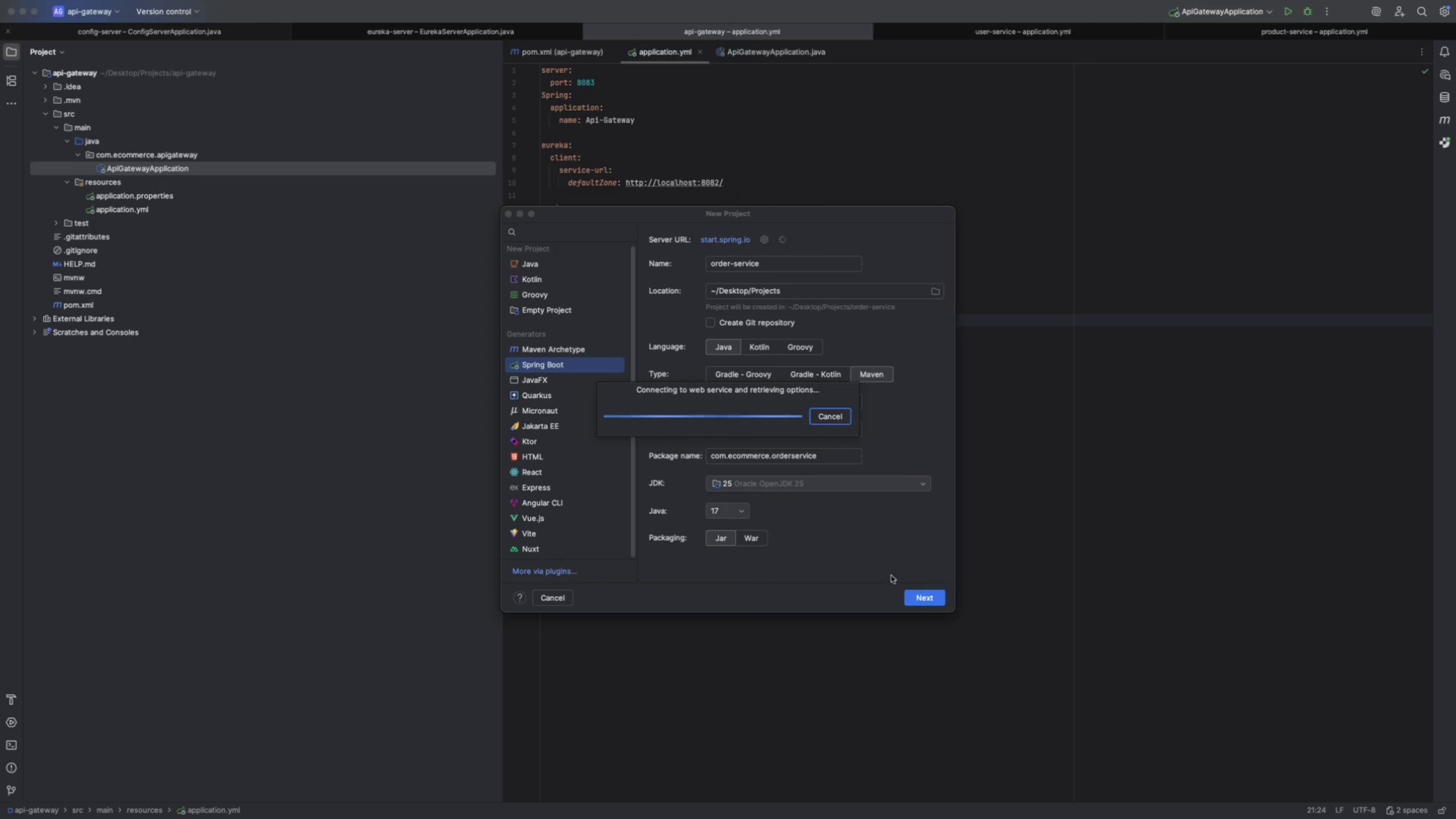 
mouse_move([733, 443])
 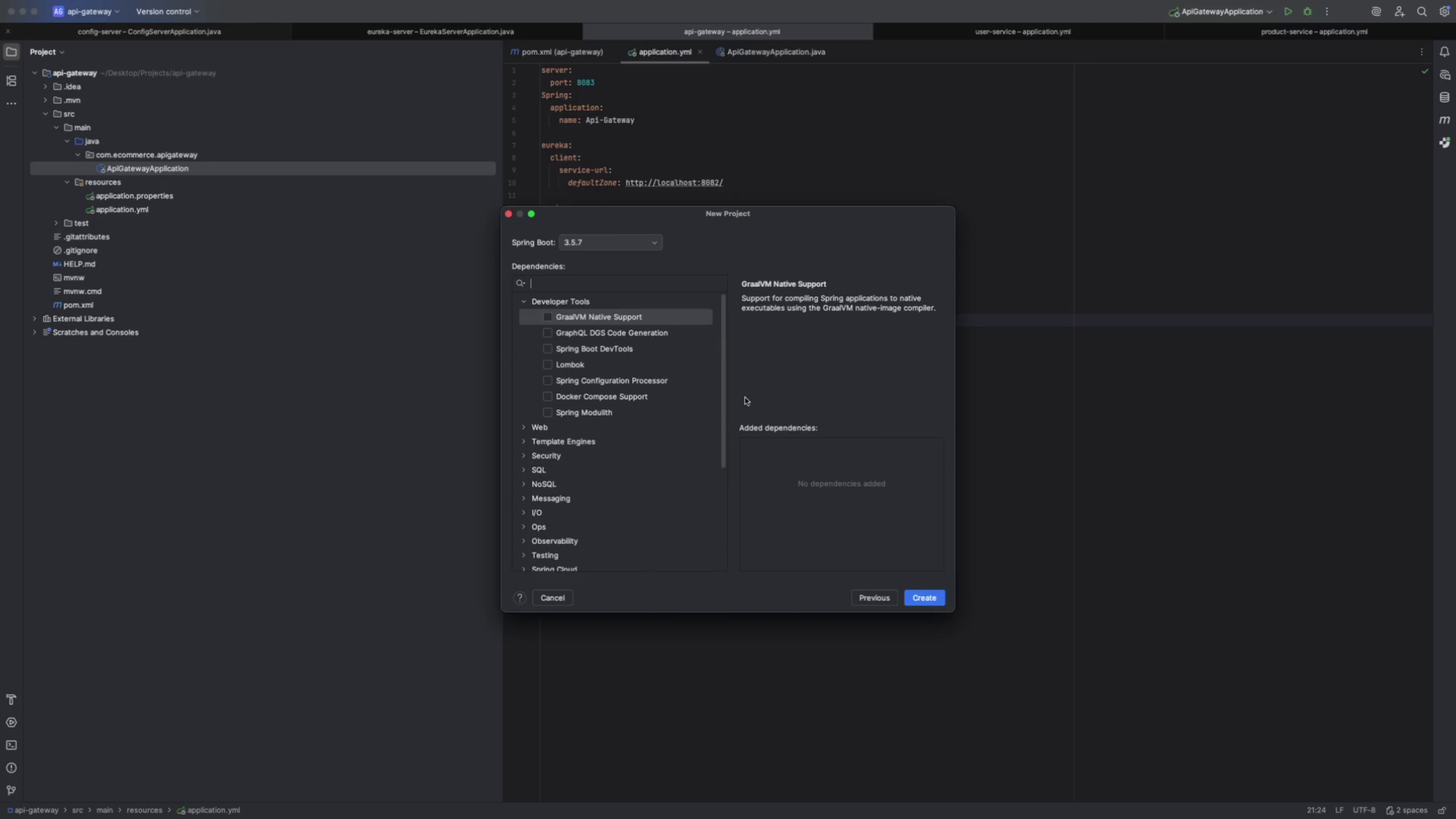 
type(web)
 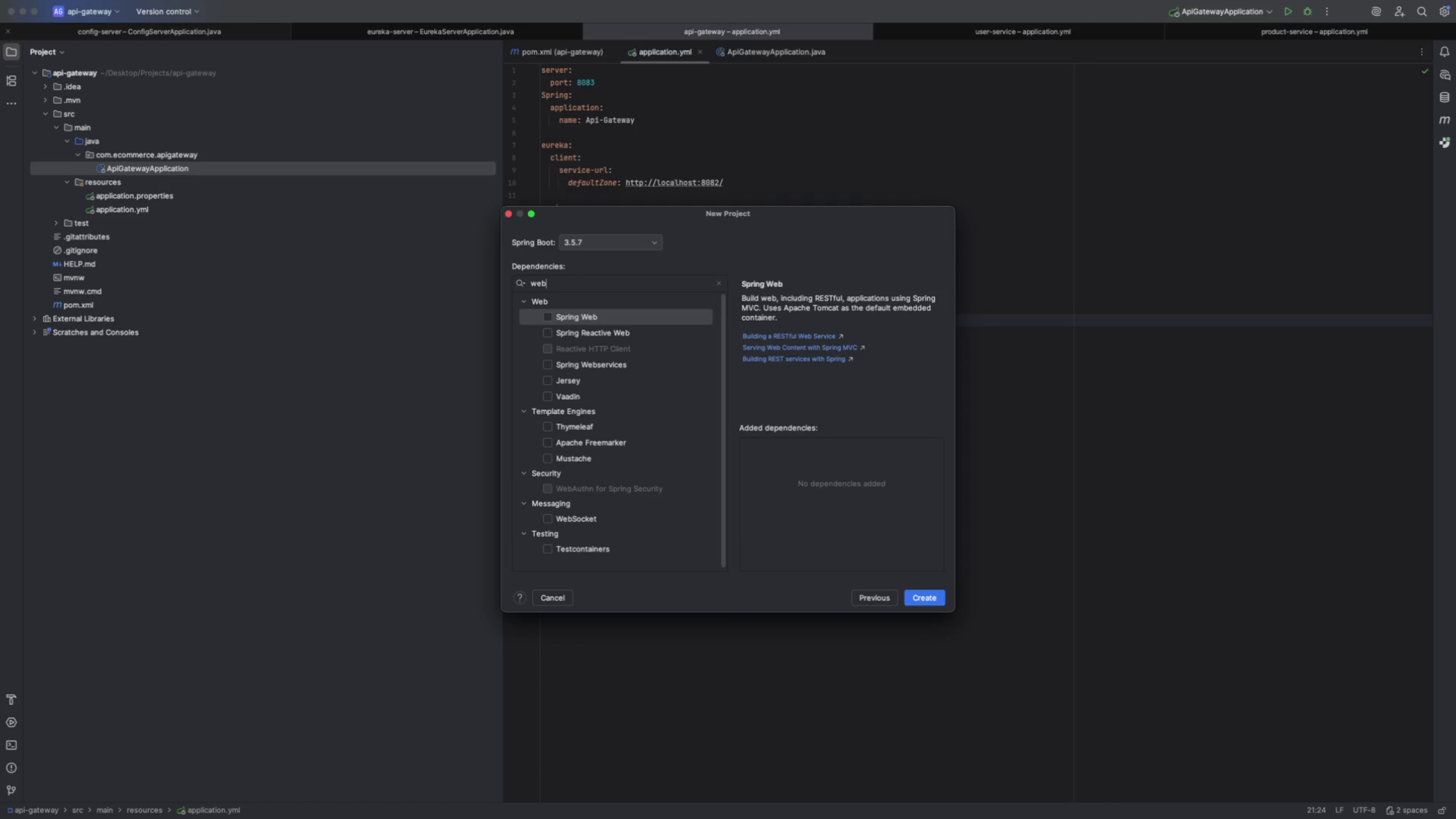 
key(Enter)
 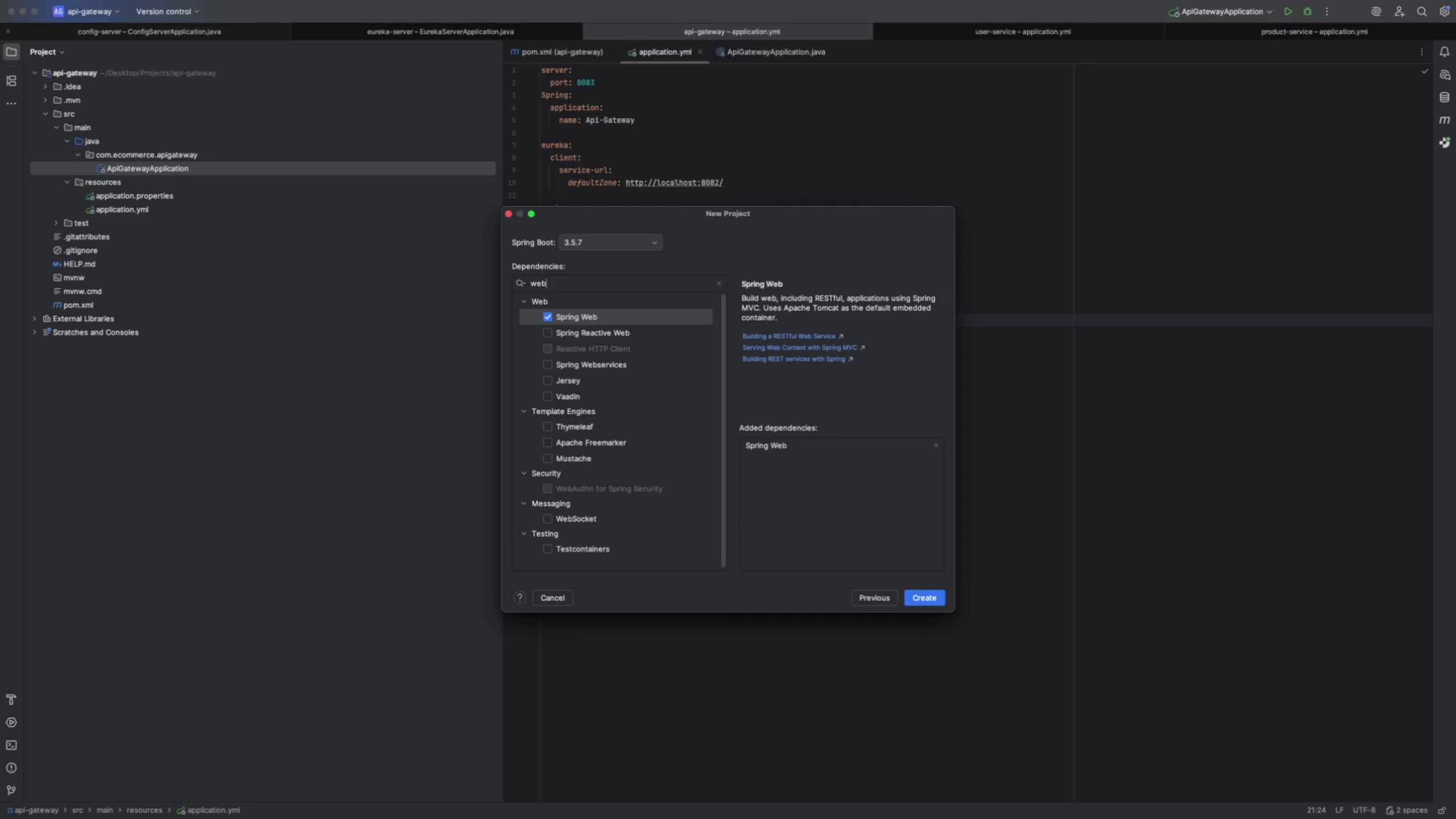 
key(Backspace)
key(Backspace)
key(Backspace)
key(Backspace)
type(discover)
 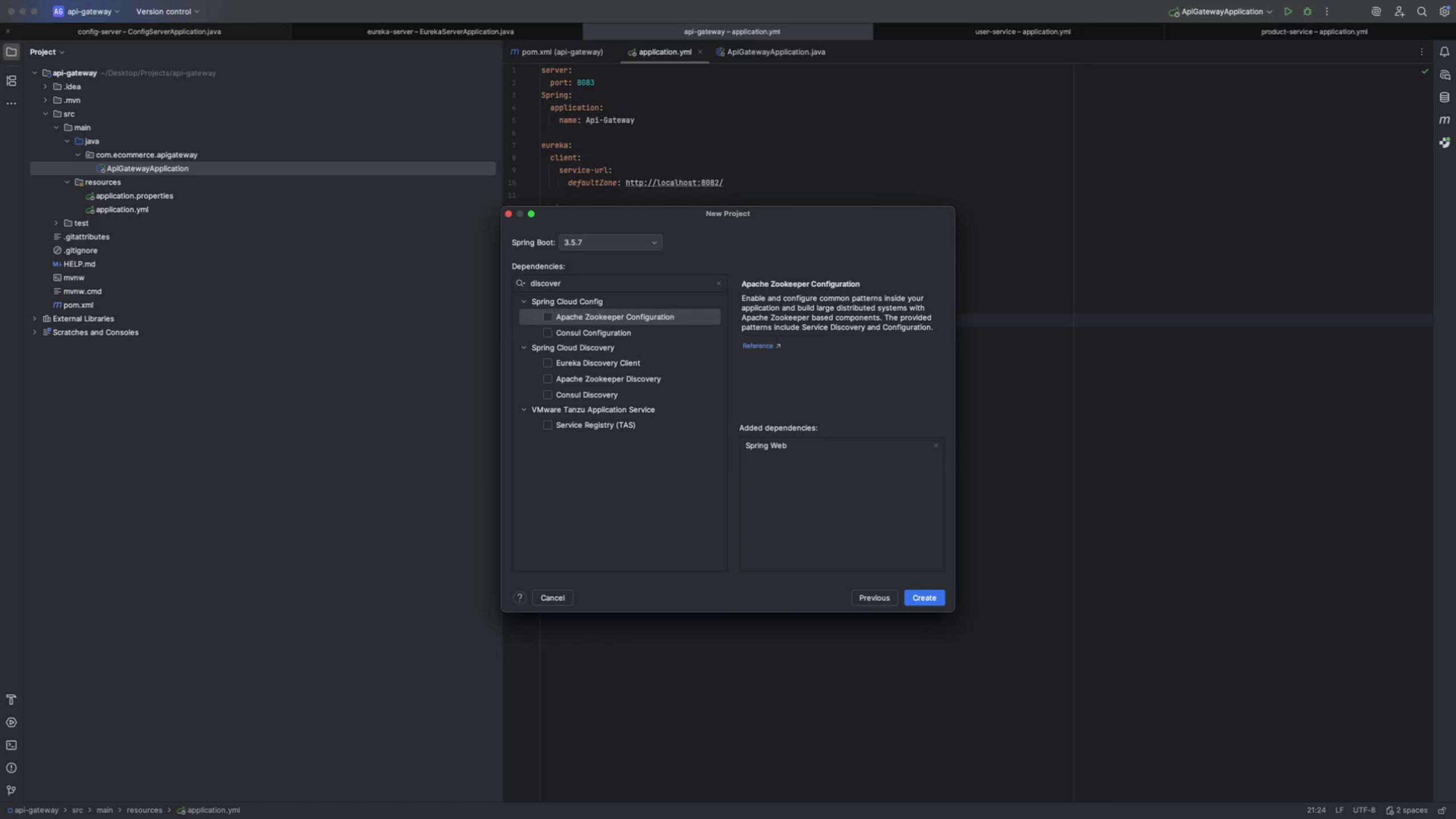 
key(ArrowDown)
 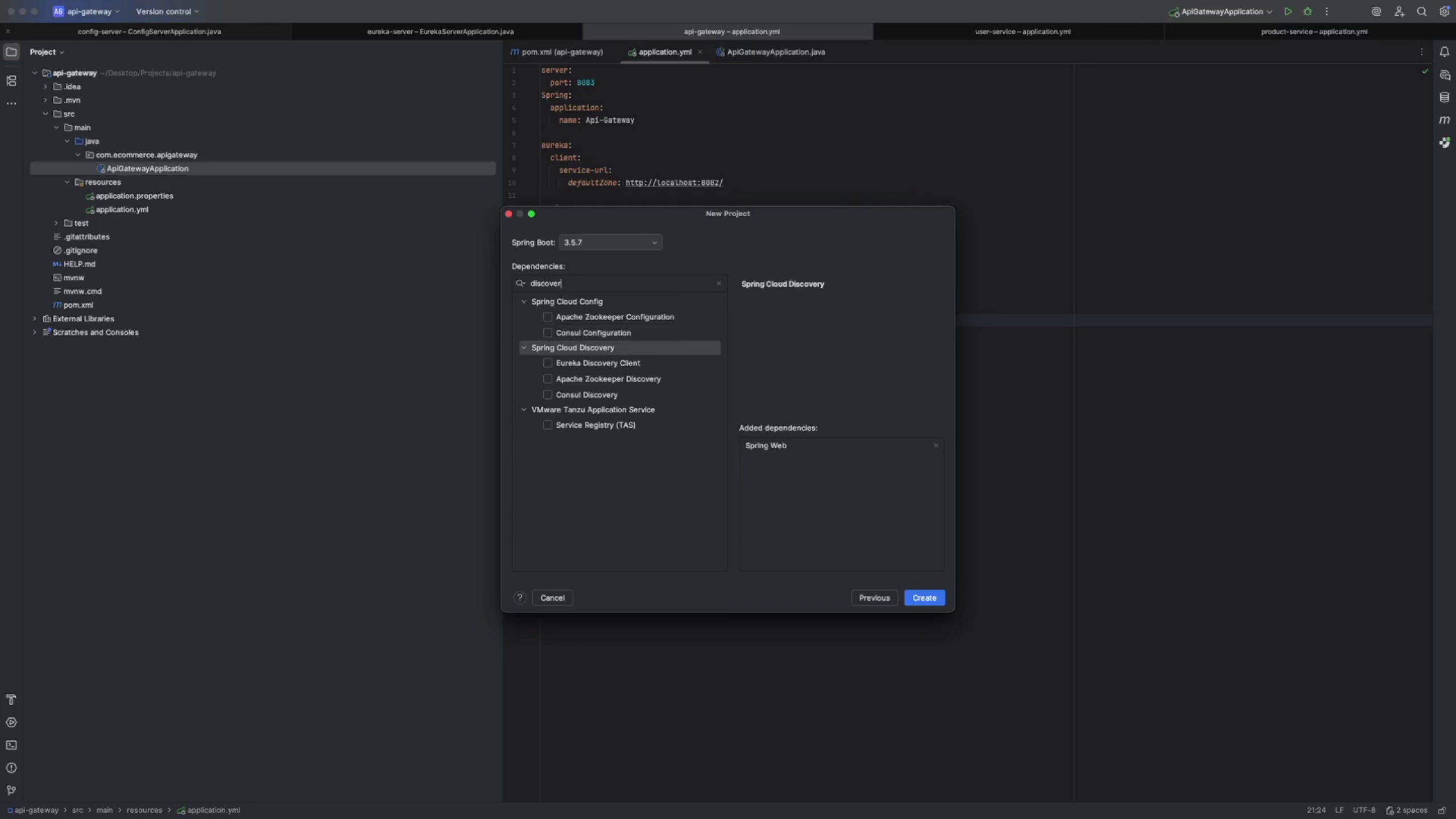 
key(ArrowDown)
 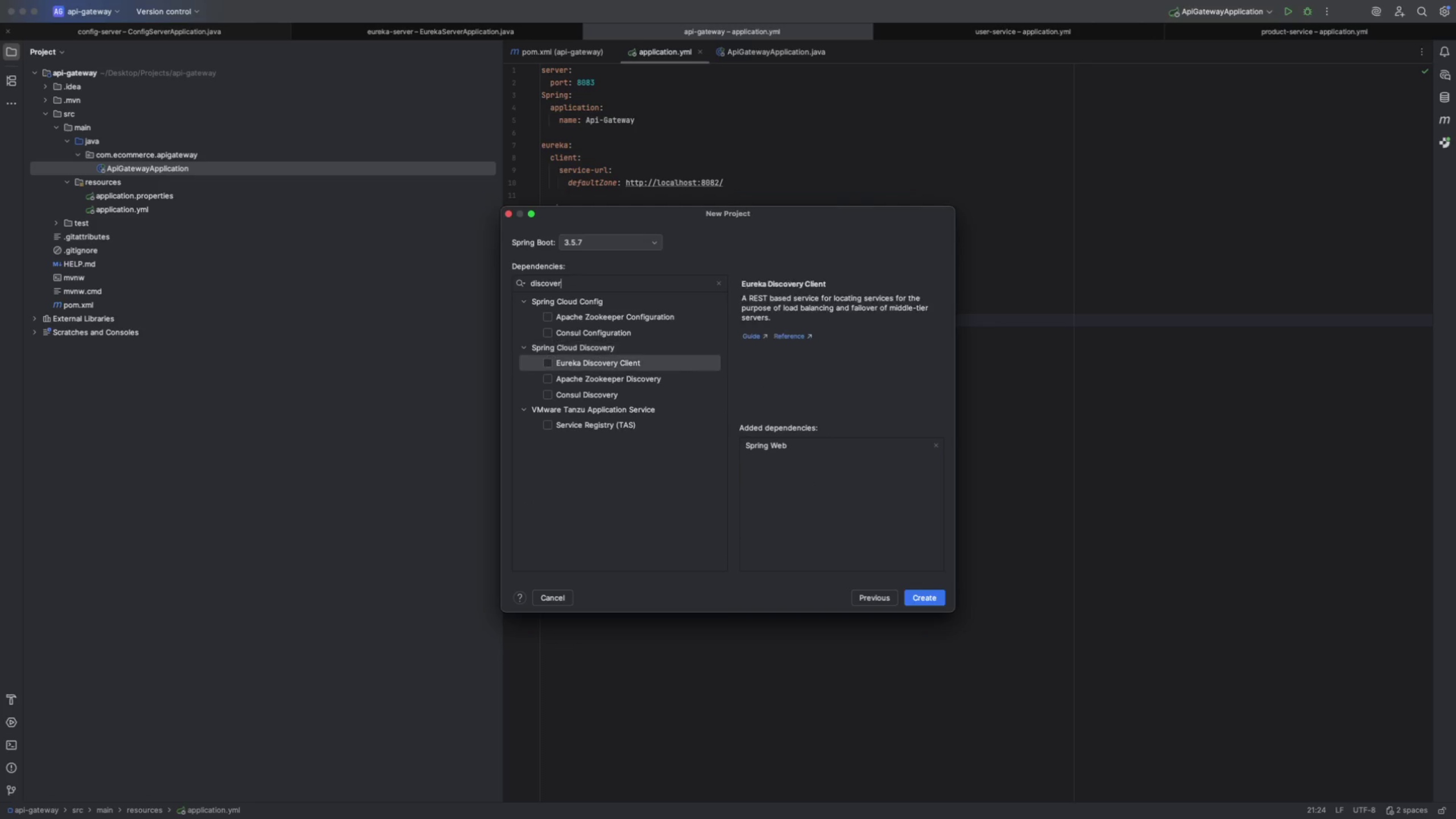 
key(ArrowDown)
 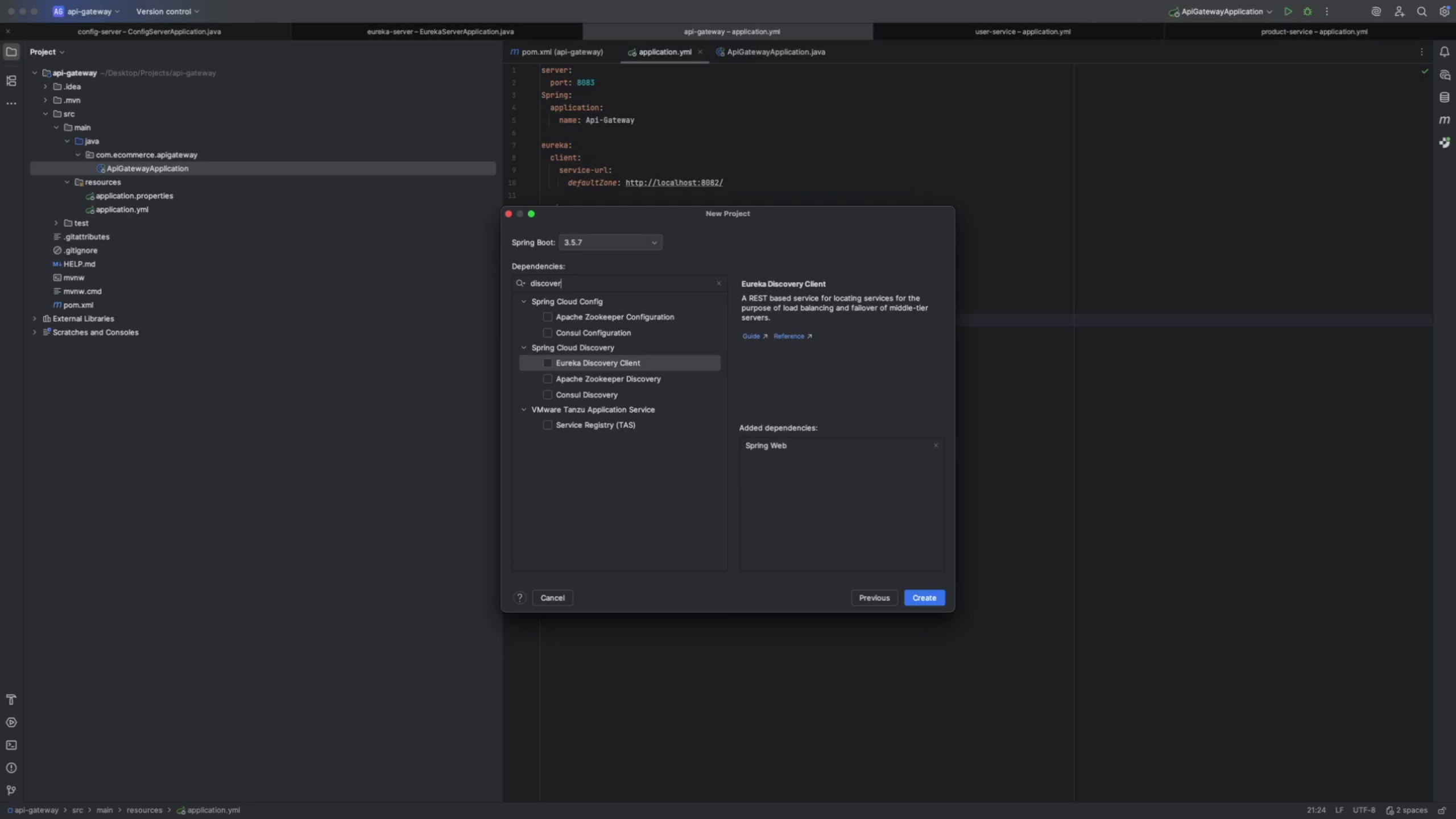 
key(Enter)
 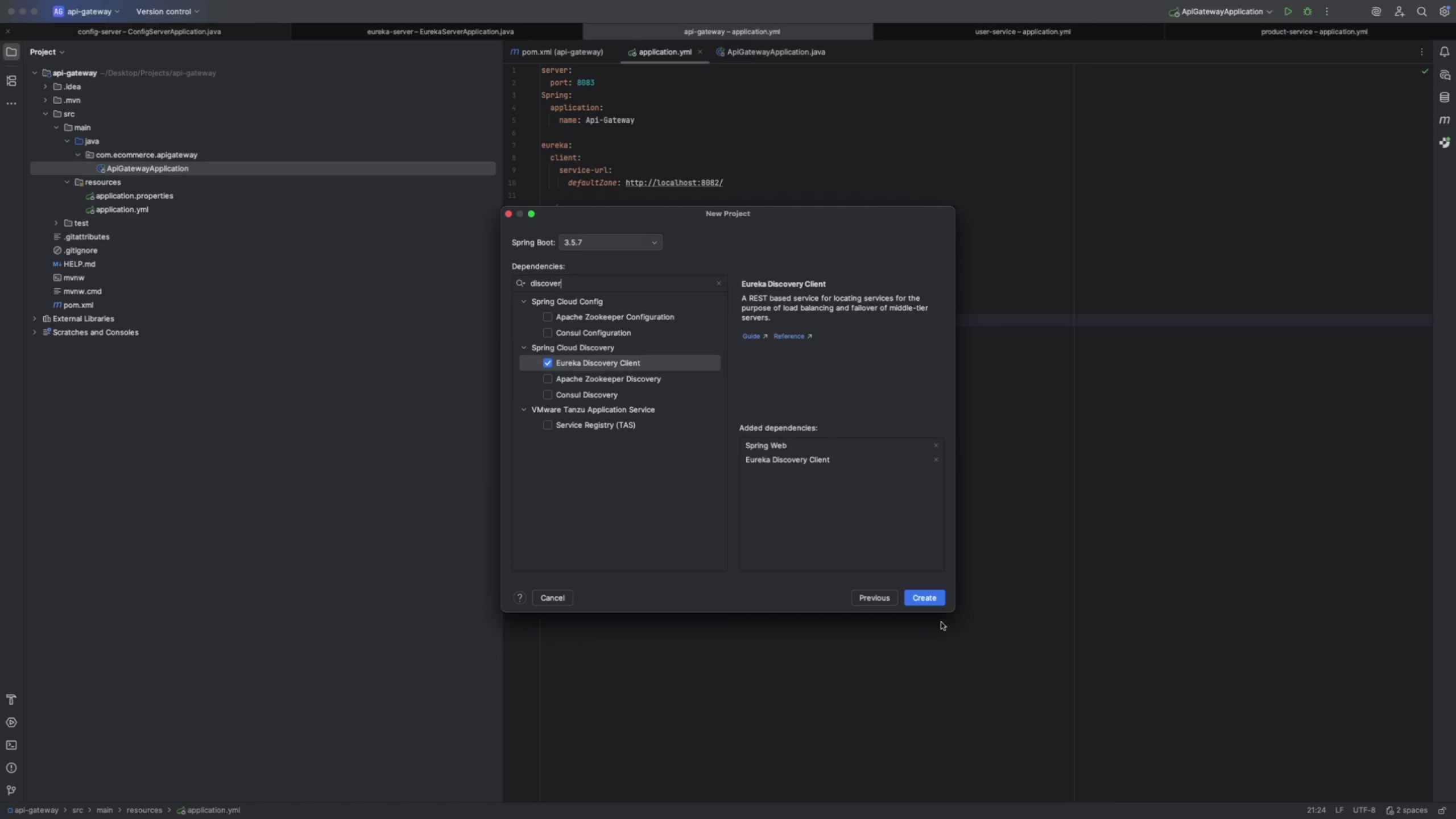 
left_click([930, 600])
 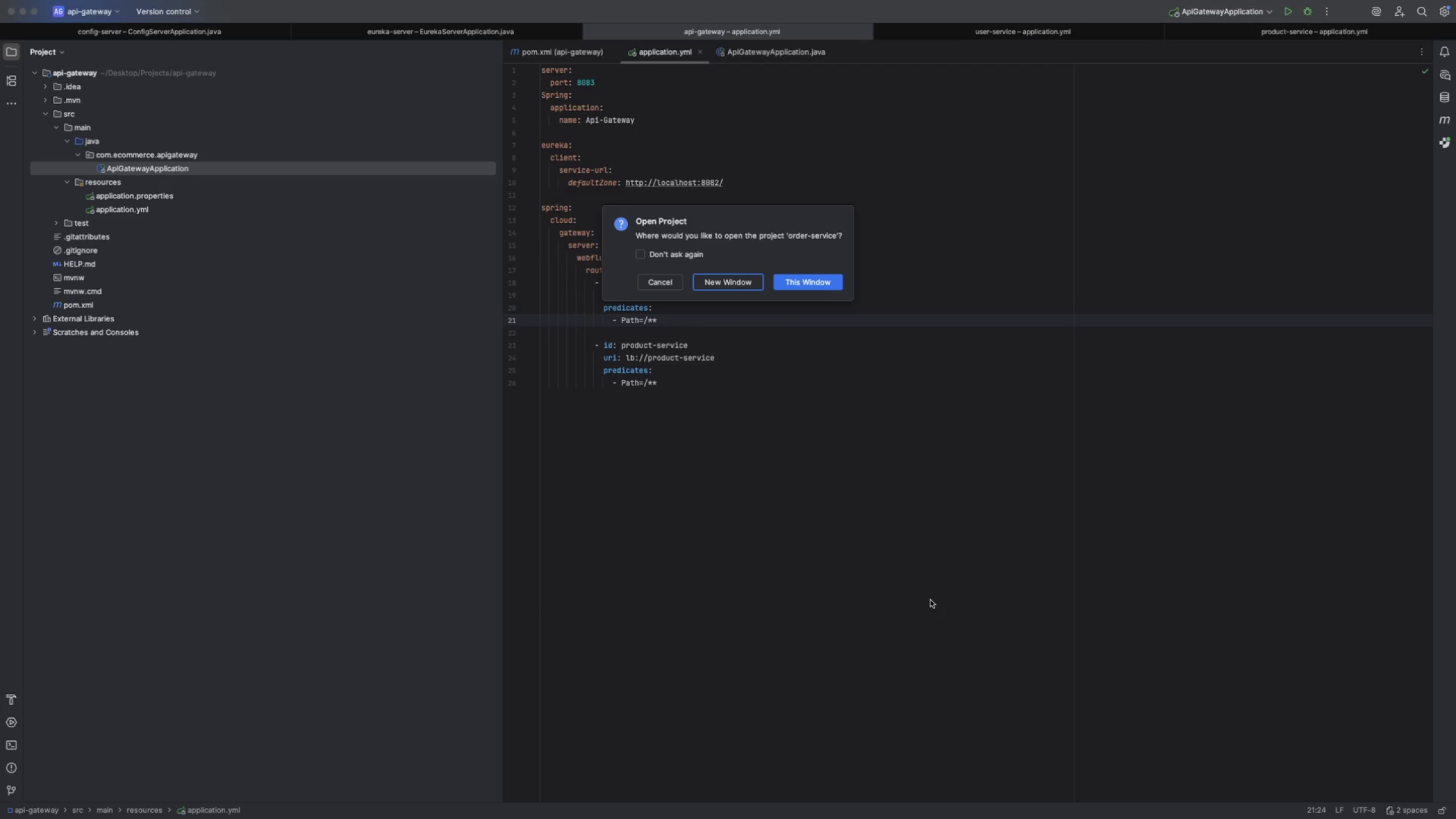 
wait(6.86)
 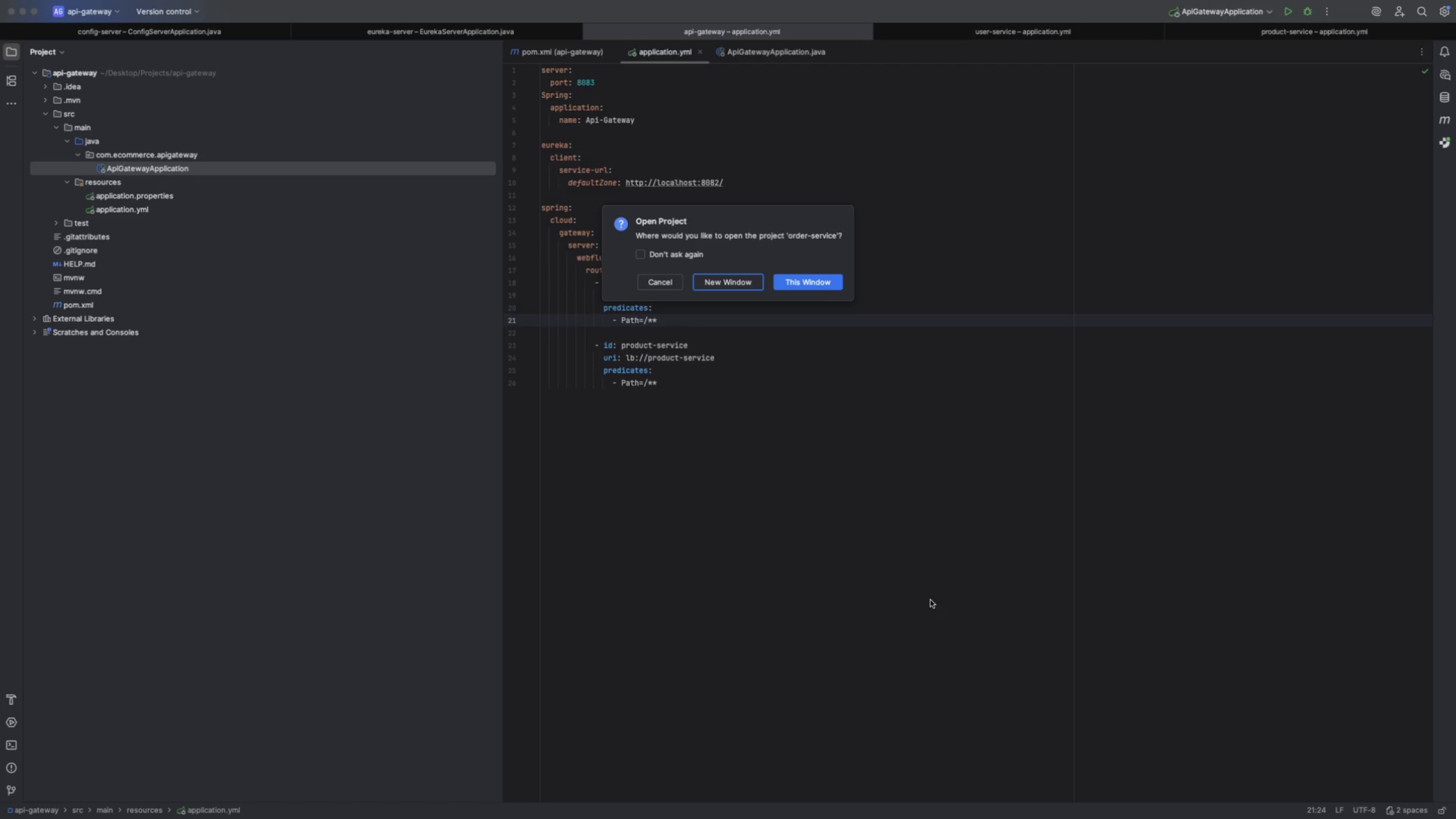 
left_click([713, 287])
 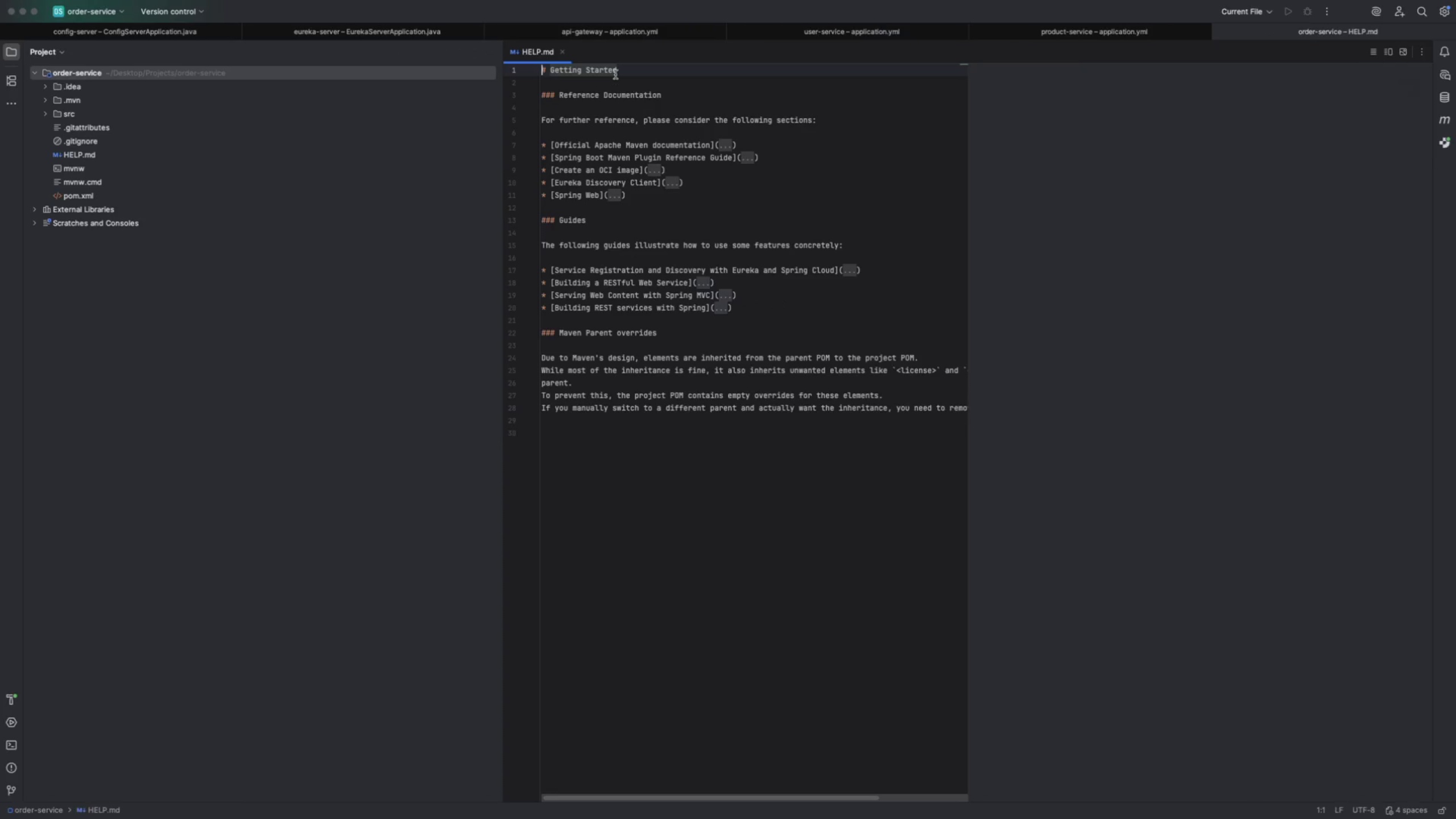 
left_click([562, 57])
 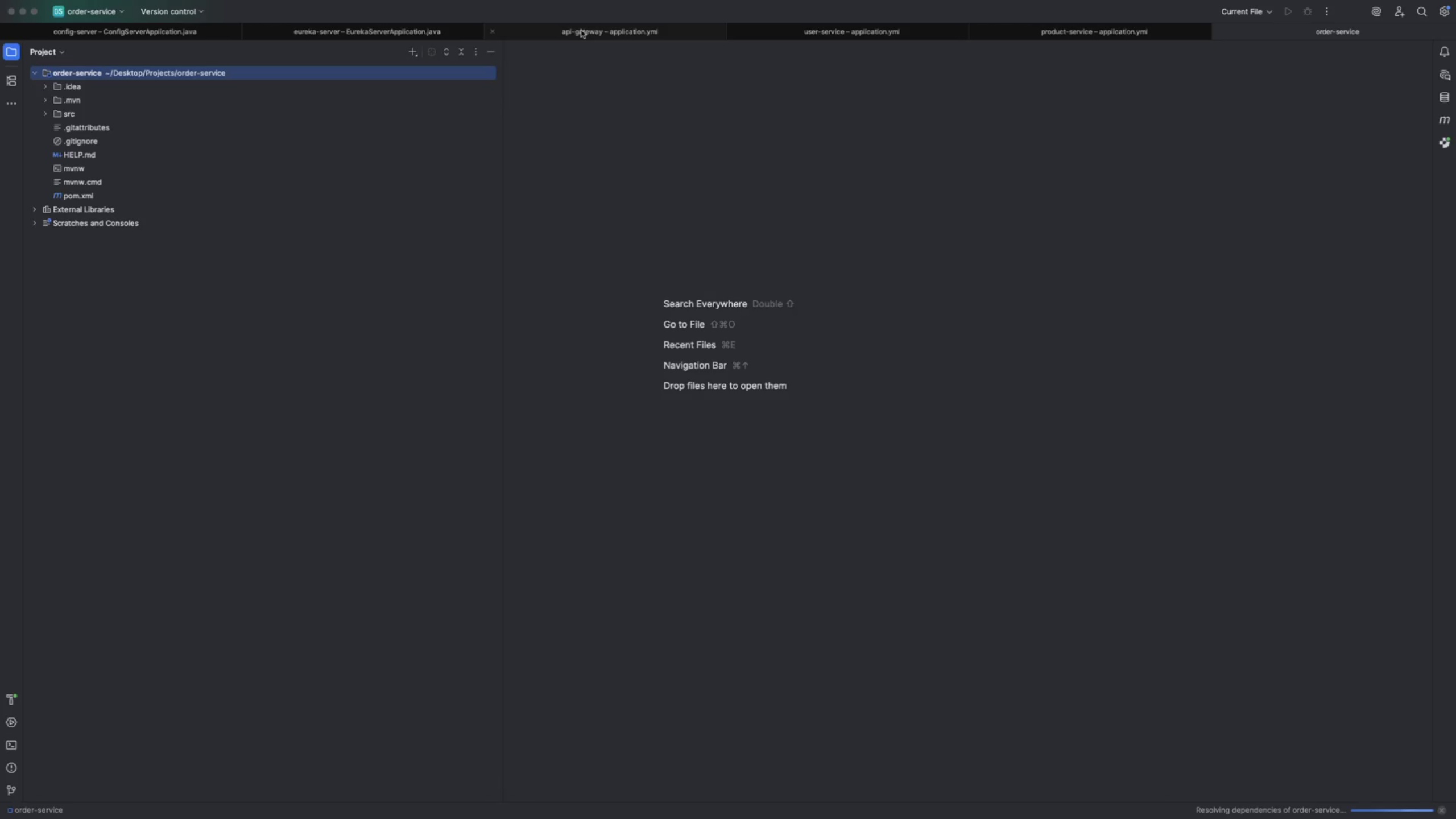 
left_click([581, 30])
 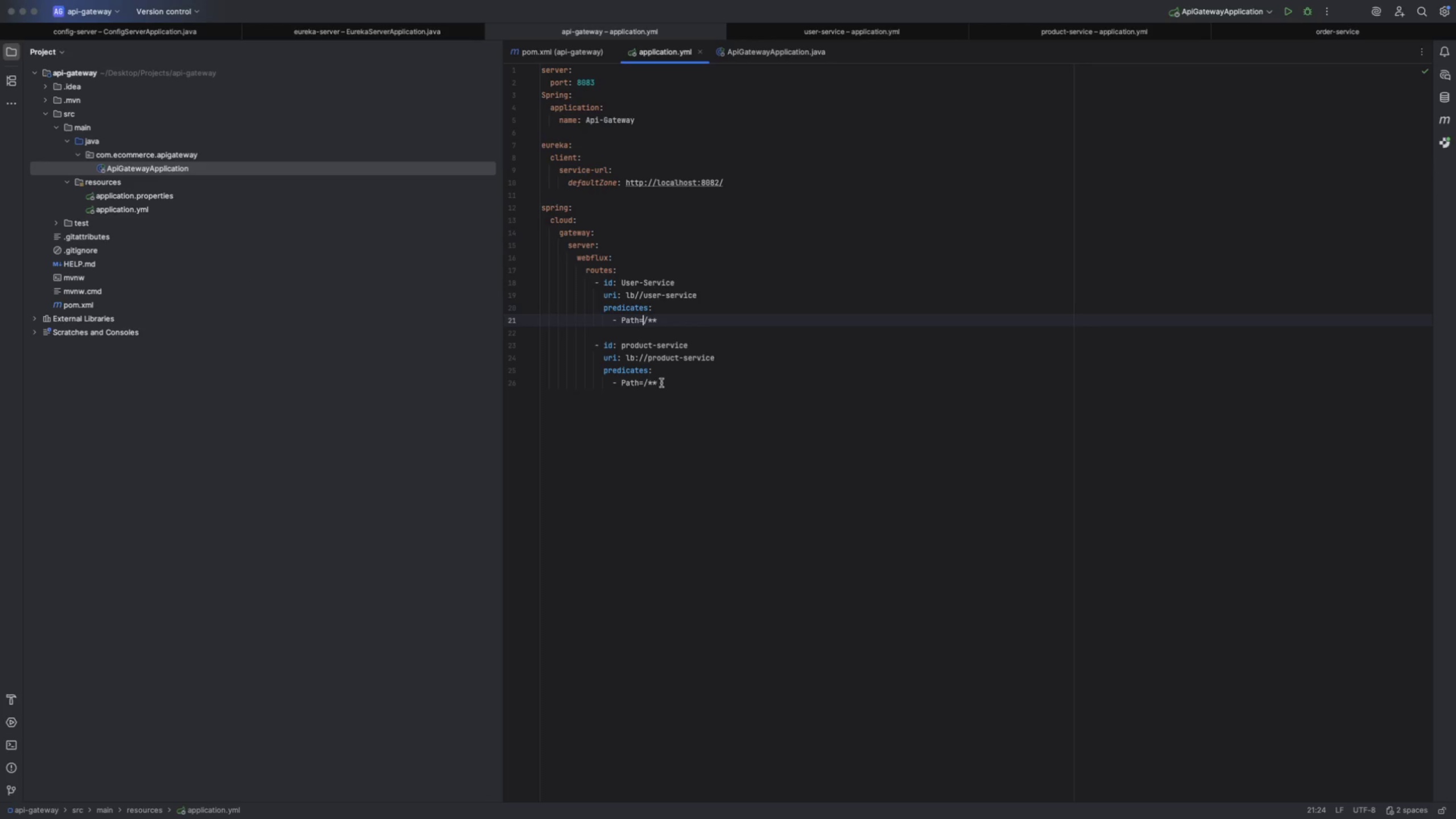 
left_click_drag(start_coordinate=[665, 381], to_coordinate=[578, 348])
 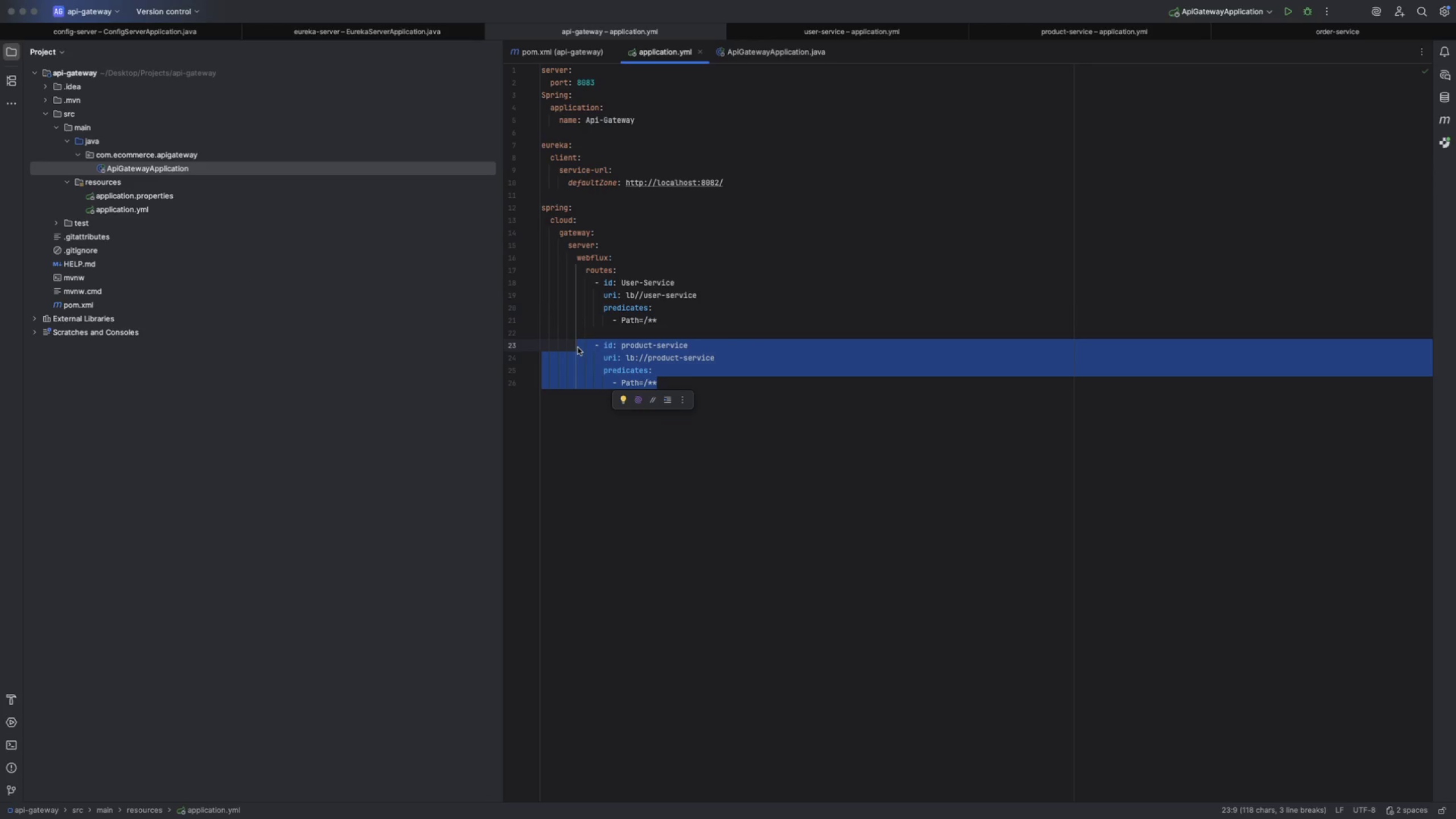 
key(Meta+C)
 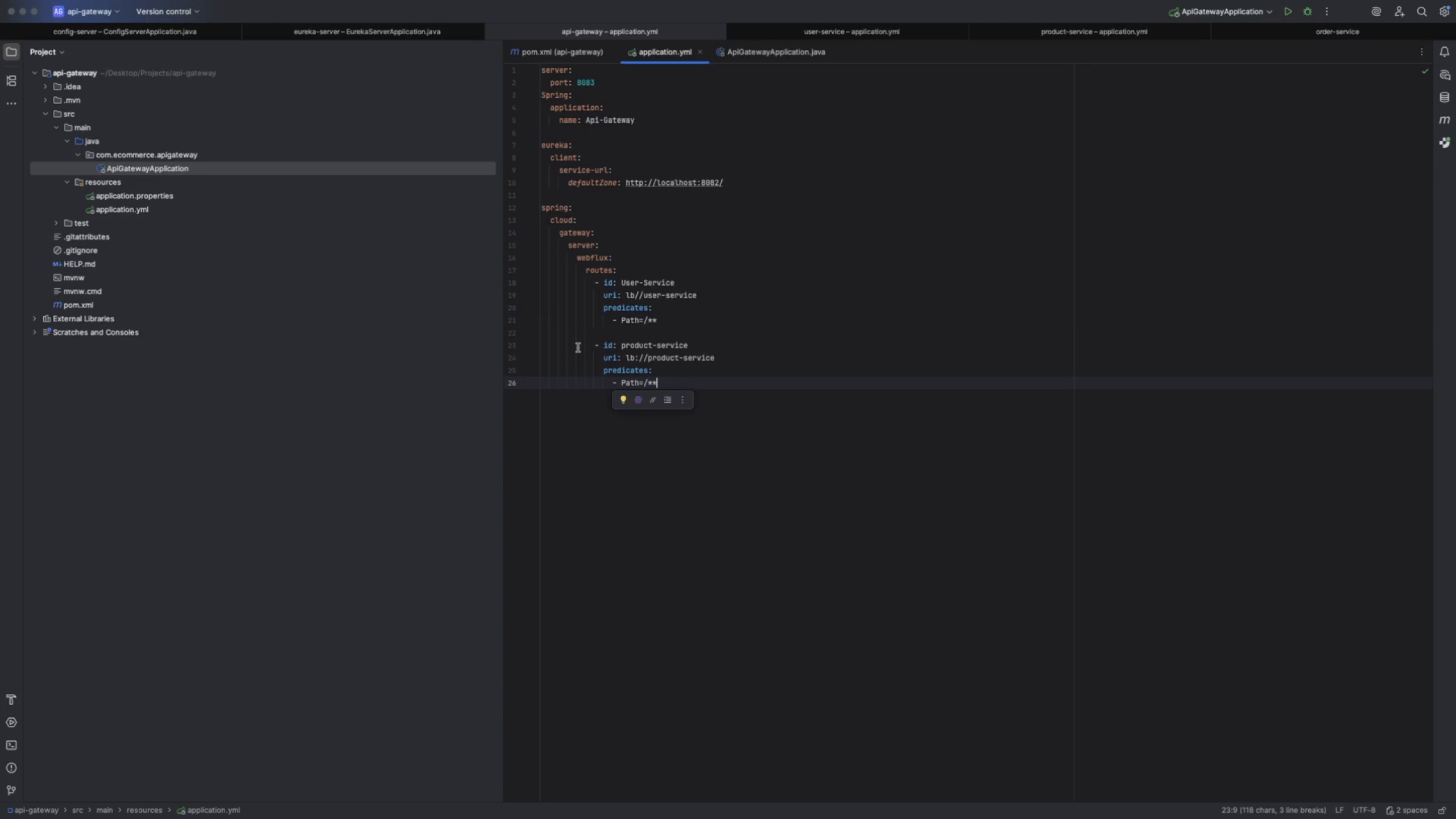 
key(ArrowRight)
 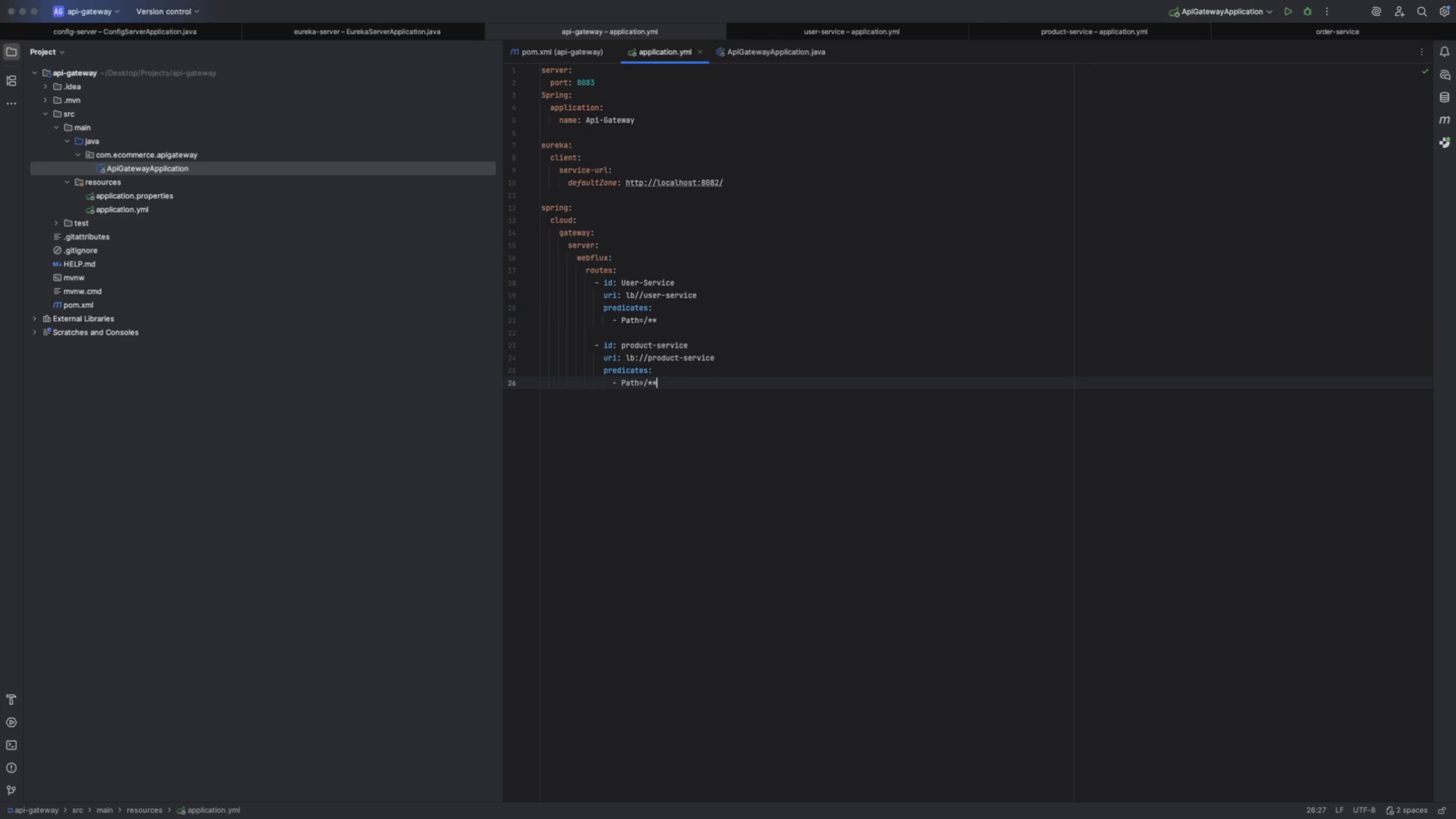 
key(Enter)
 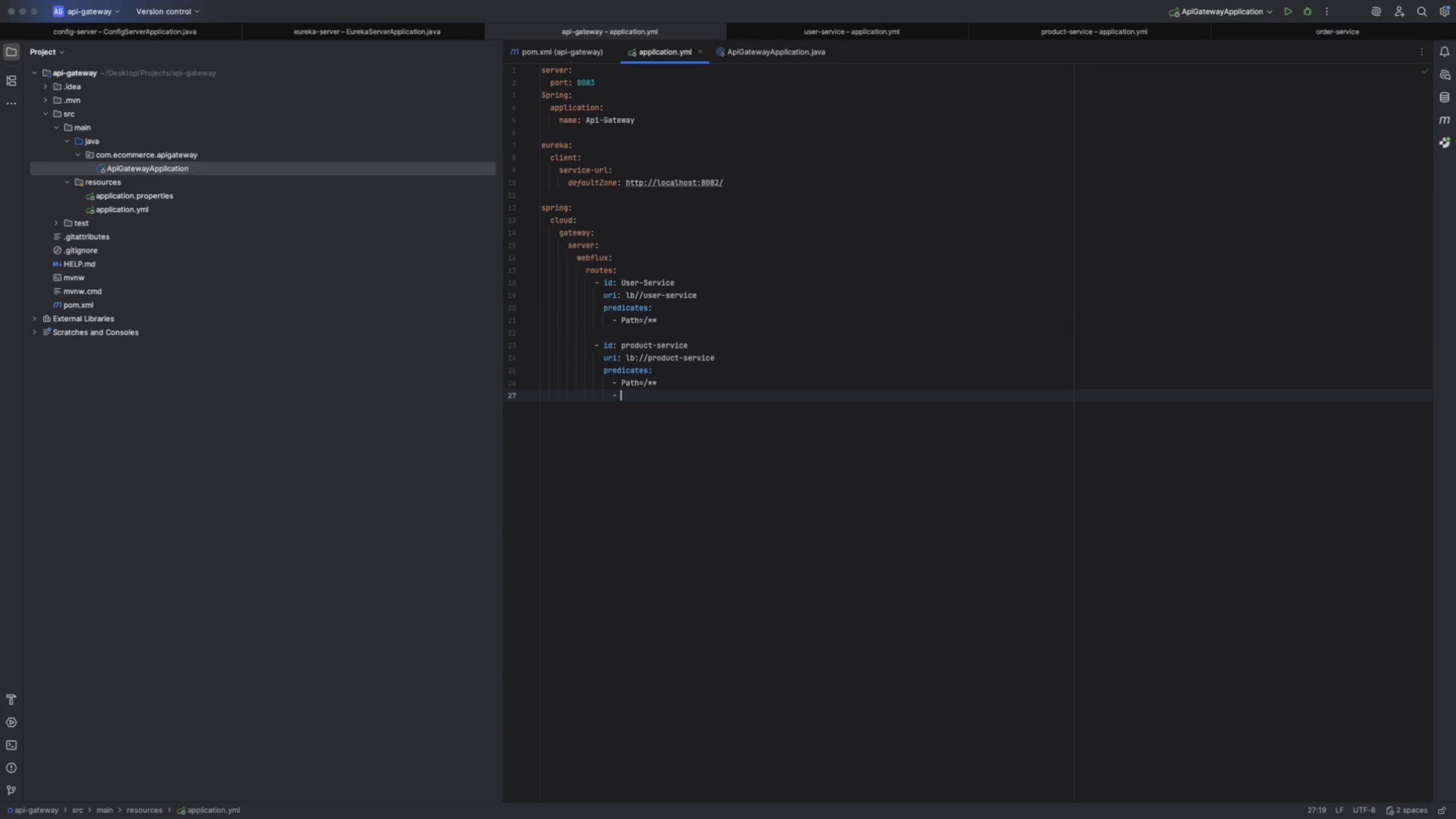 
key(Backspace)
 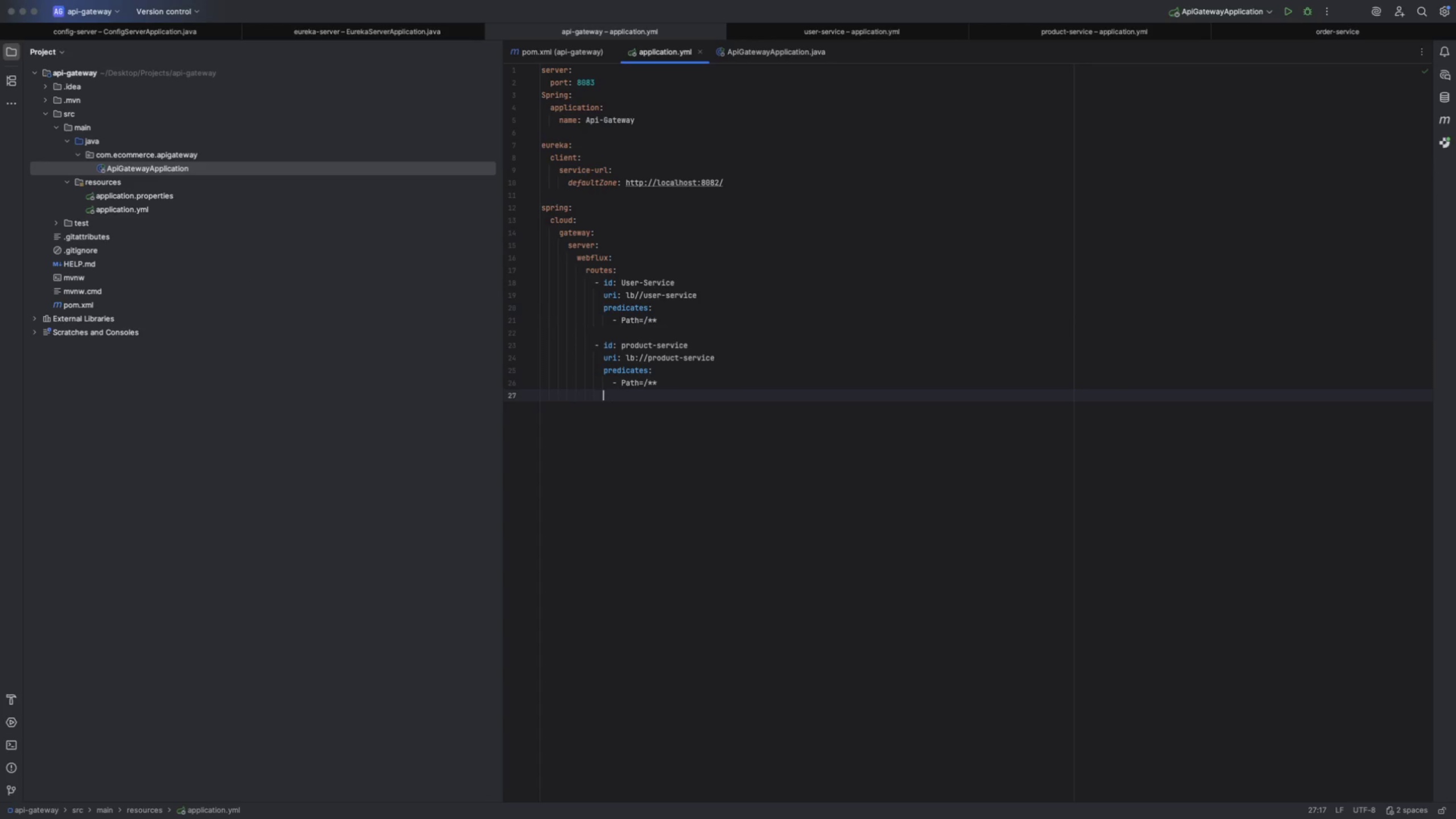 
key(Backspace)
 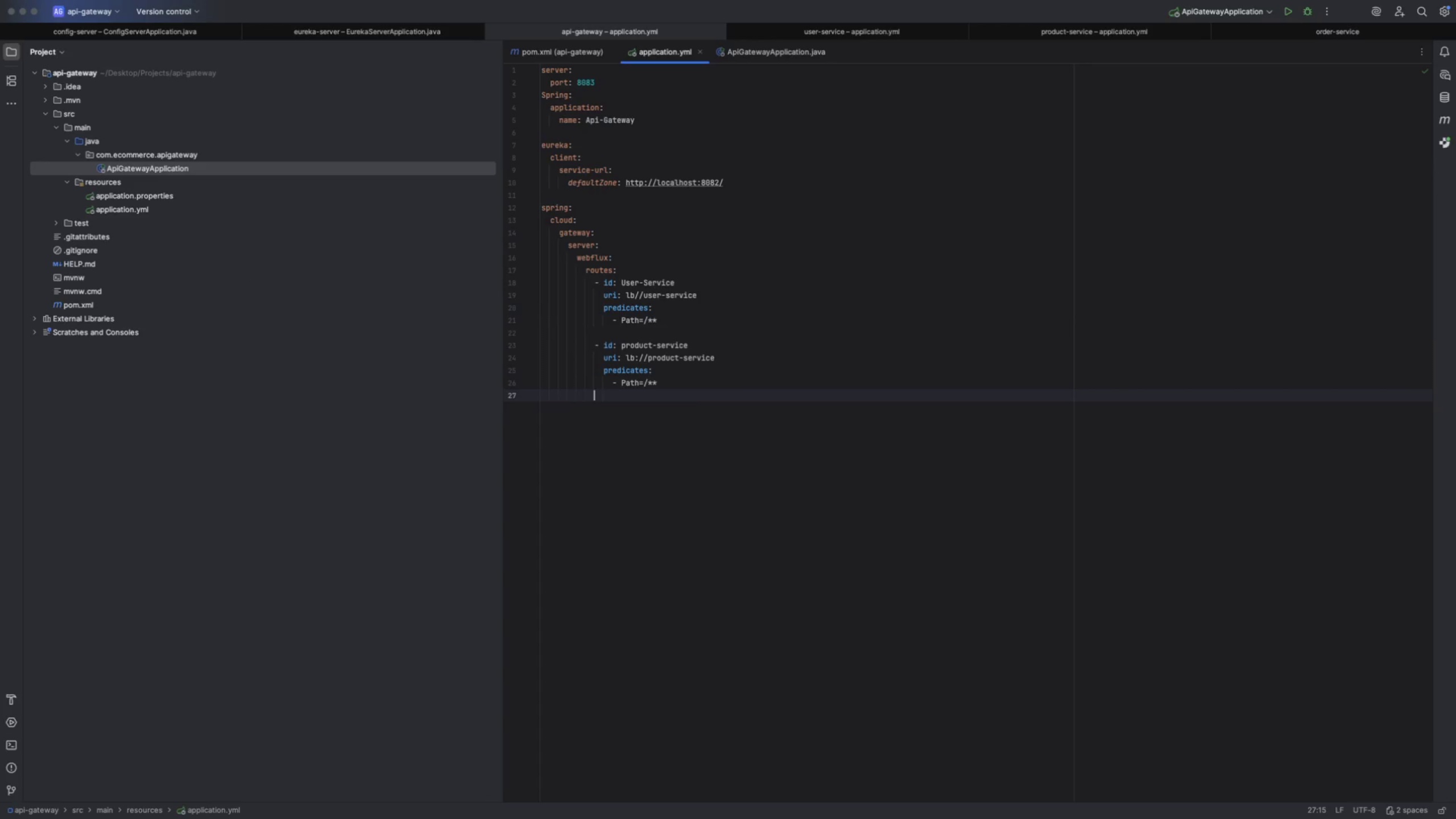 
key(Backspace)
 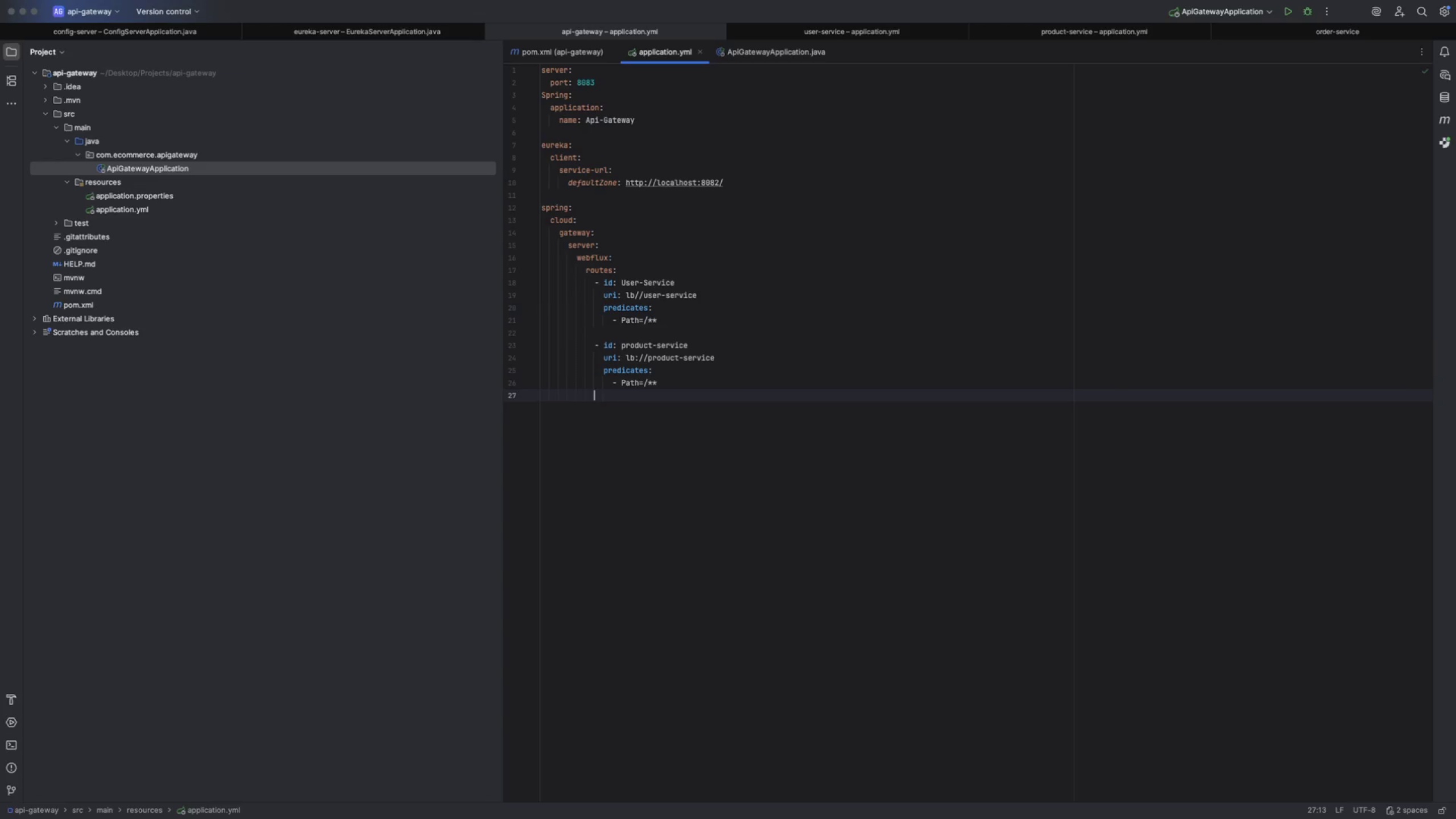 
key(Meta+V)
 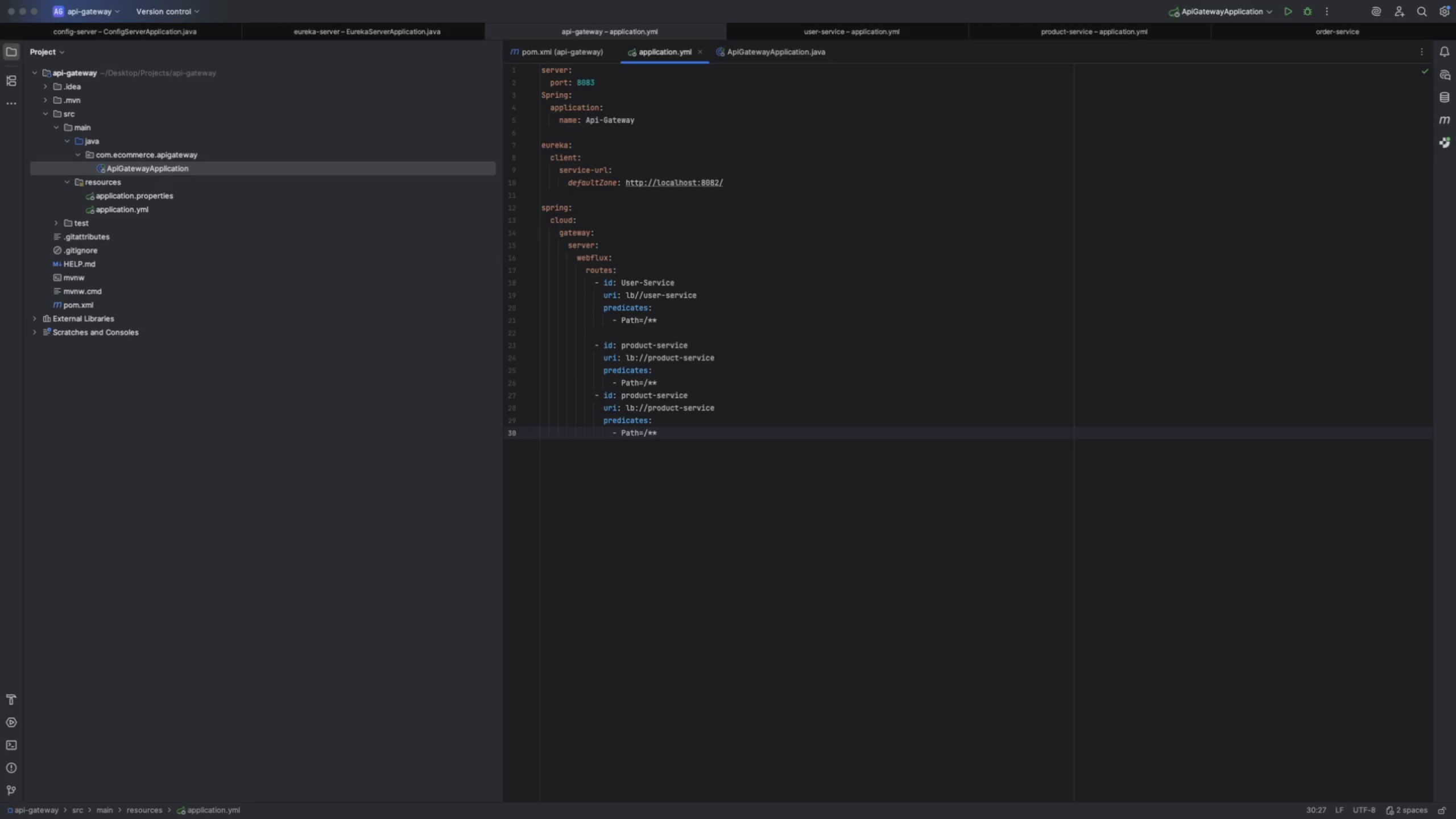 
key(ArrowUp)
 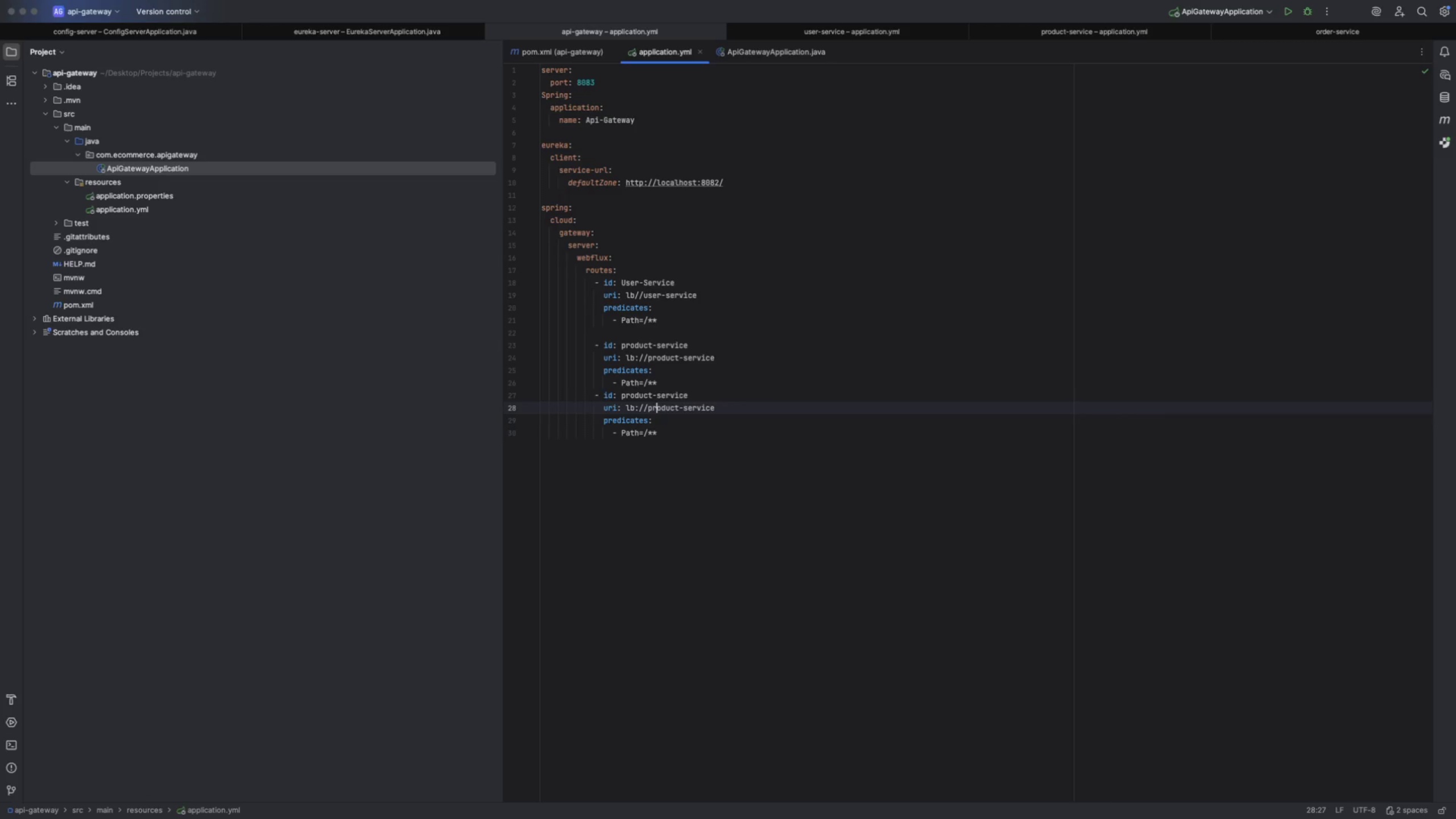 
key(ArrowUp)
 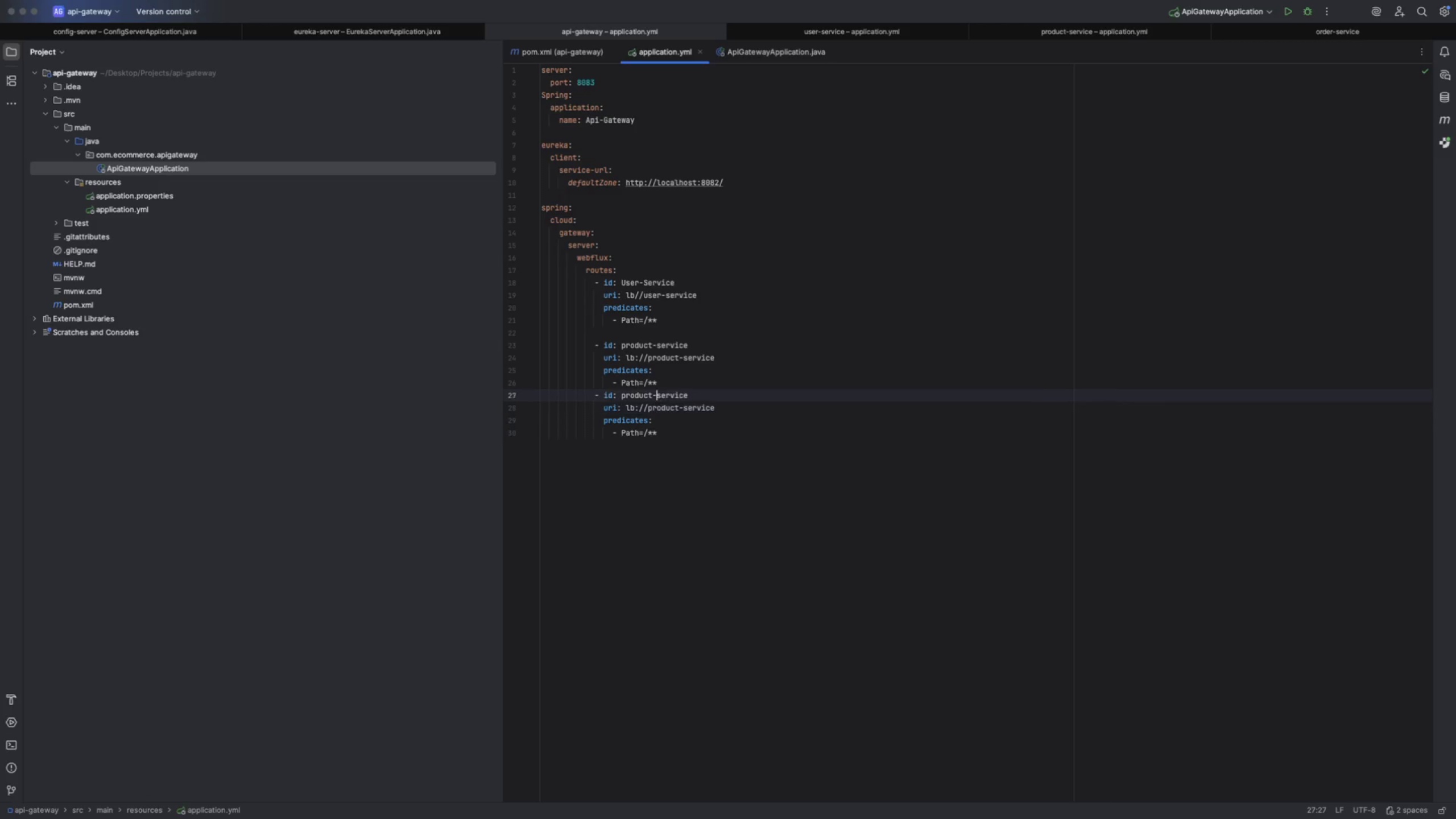 
key(ArrowUp)
 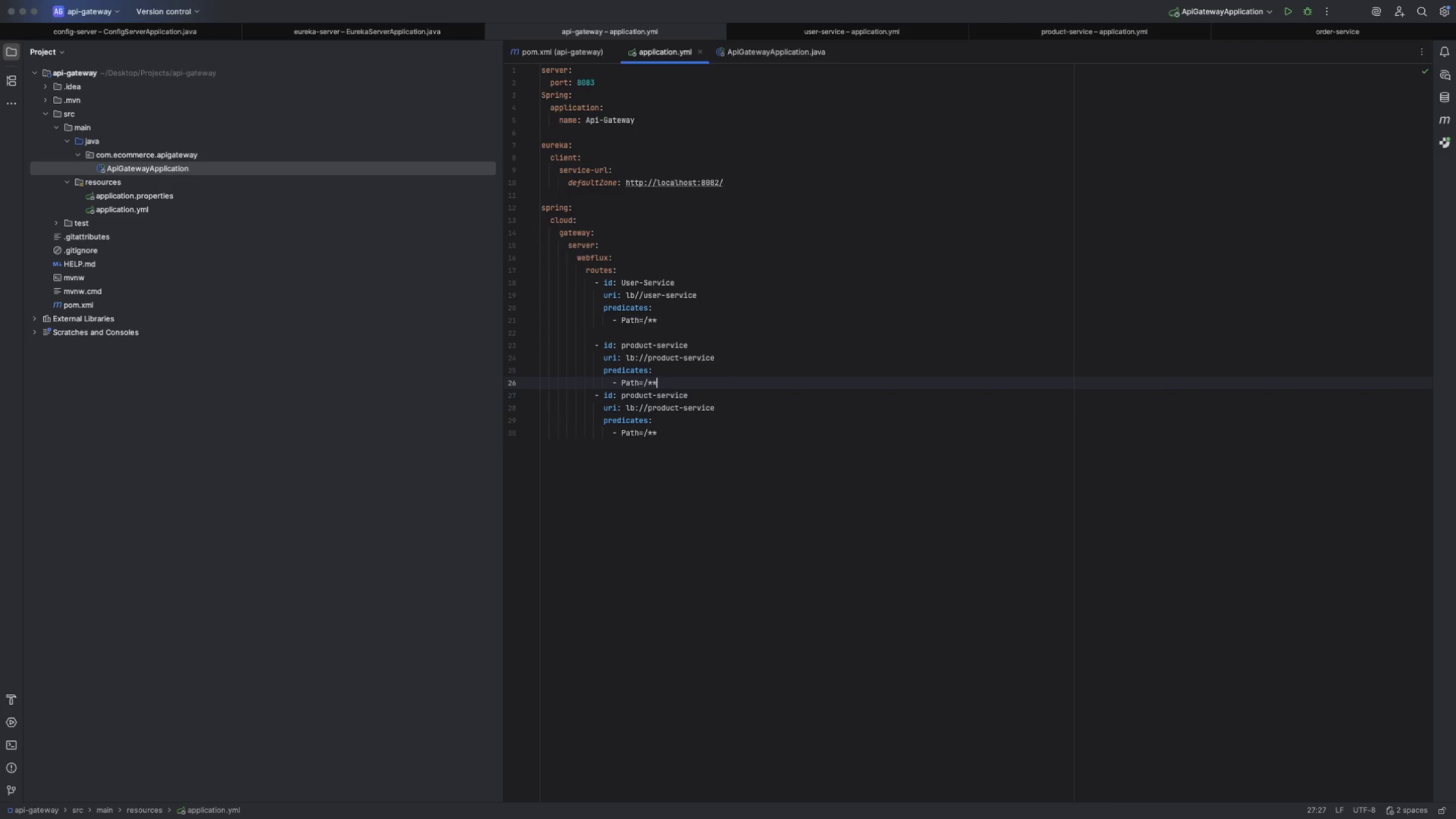 
key(ArrowUp)
 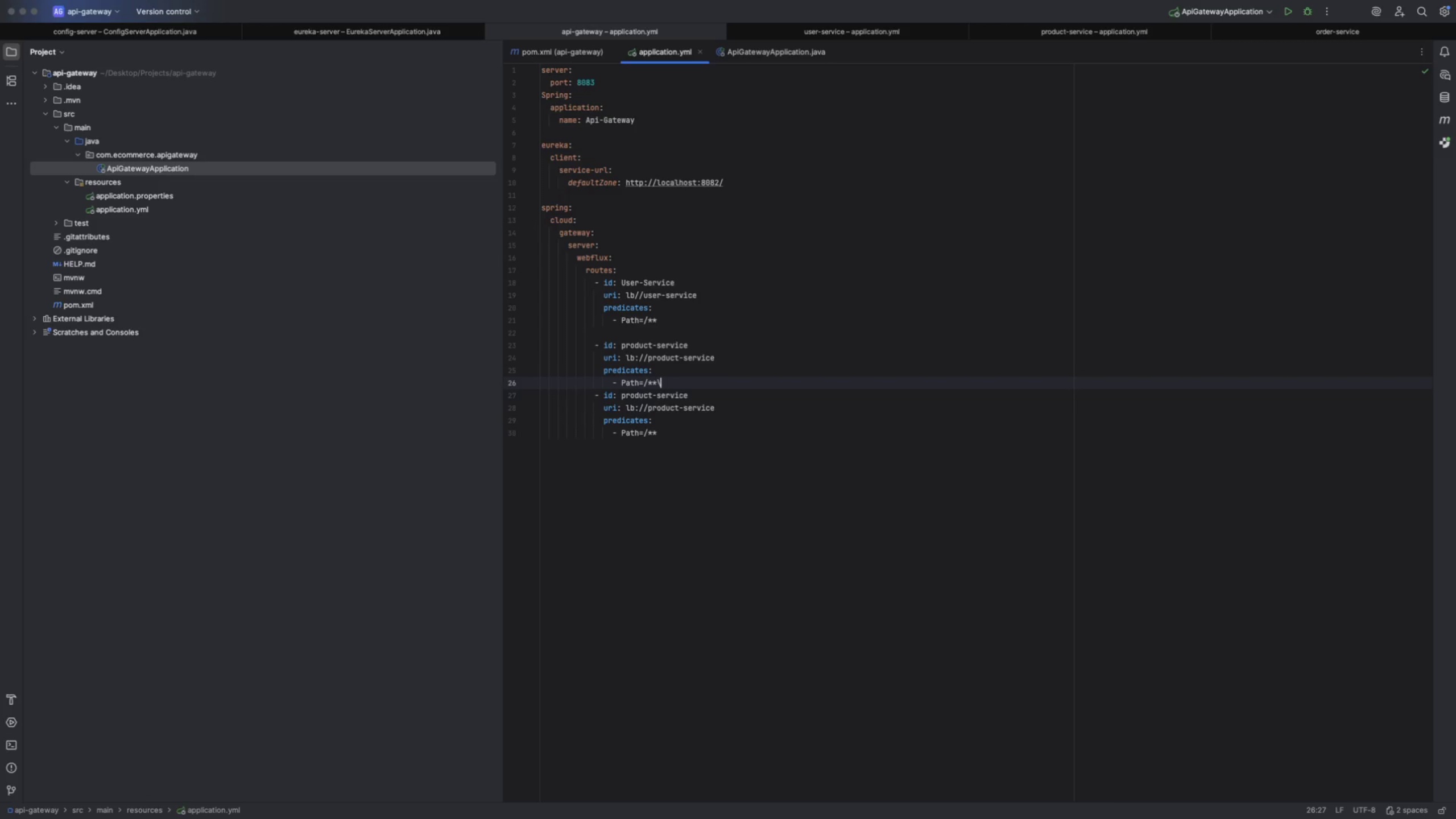 
key(Backslash)
 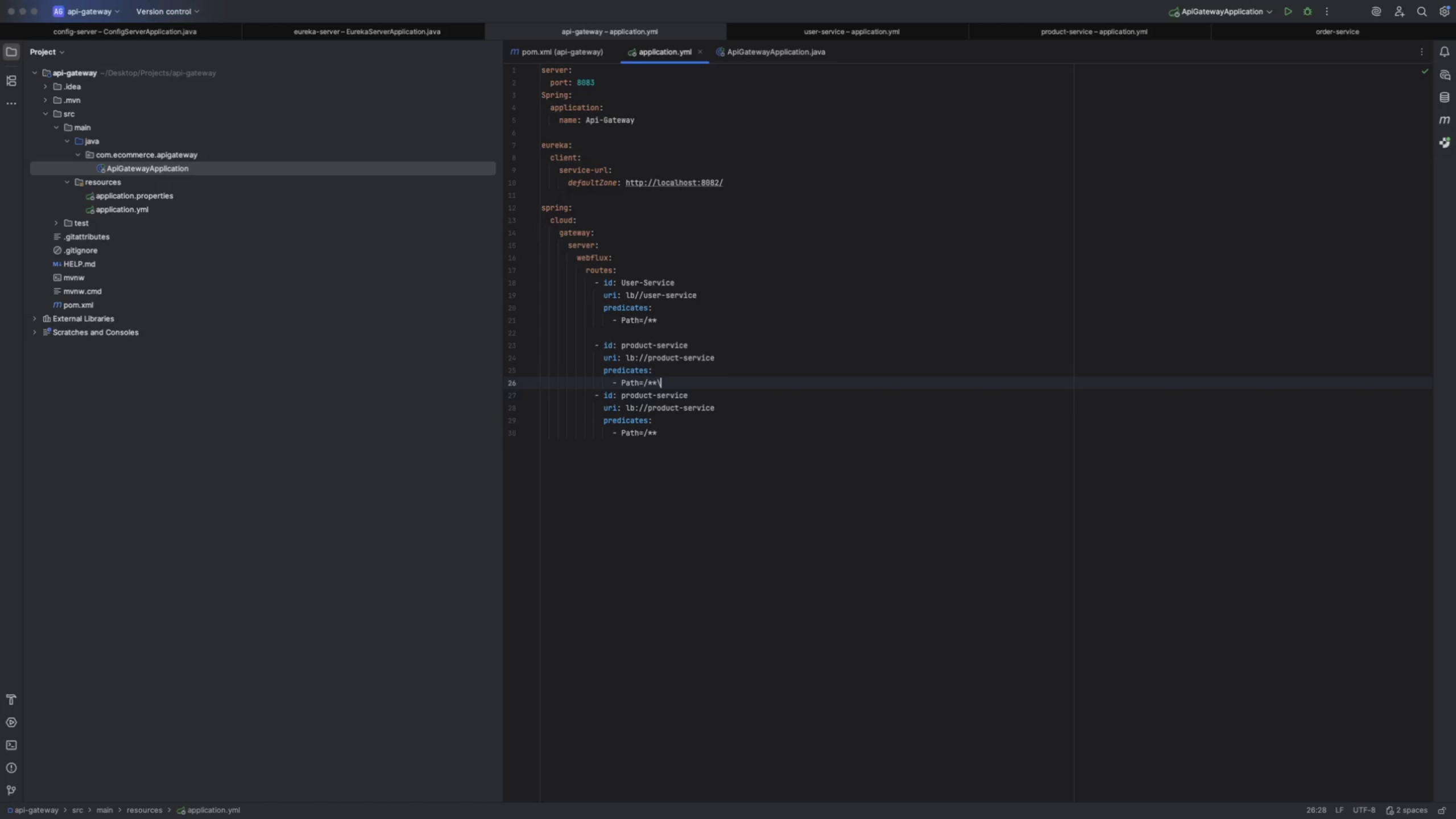 
key(Backspace)
 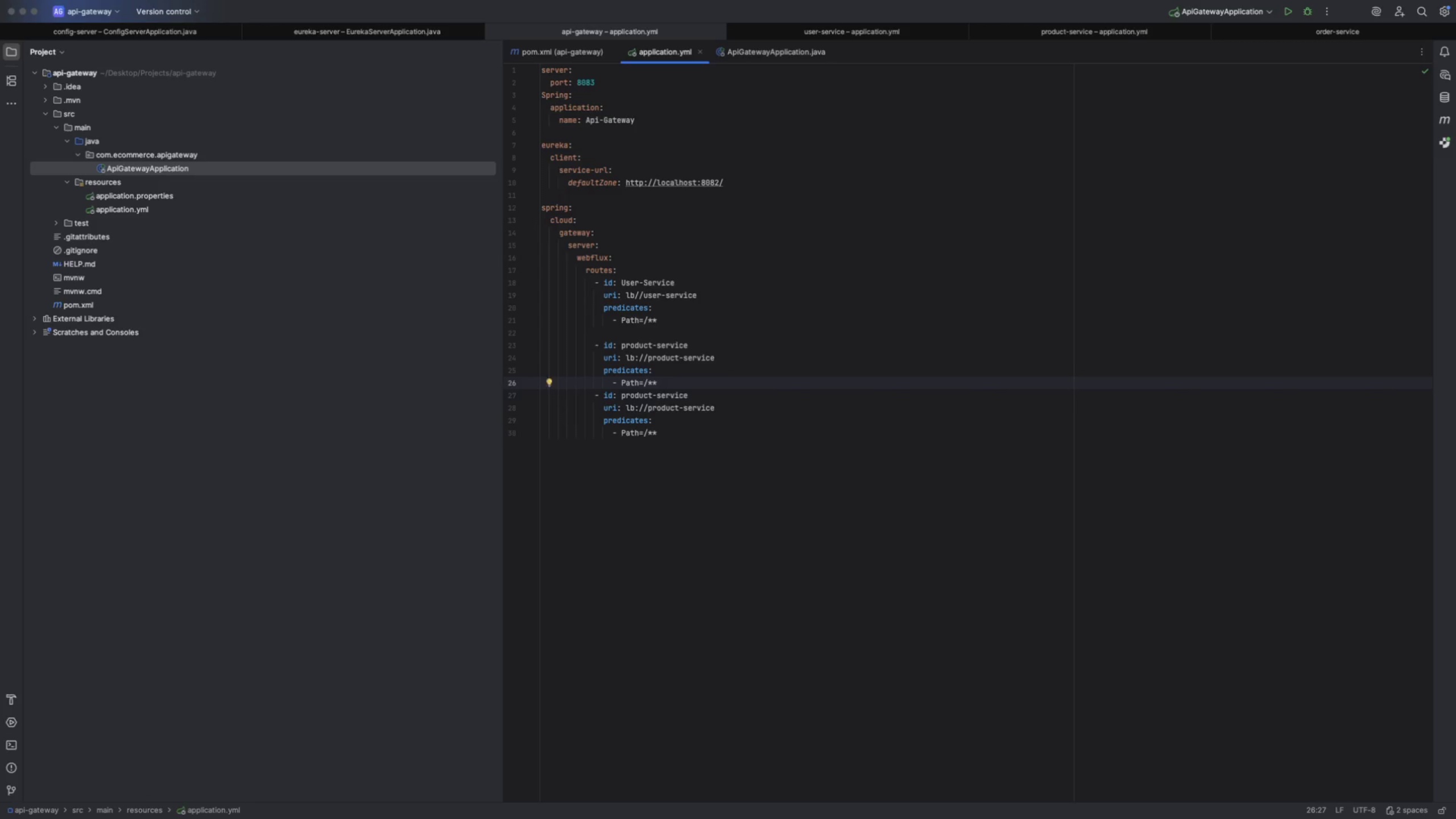 
key(Enter)
 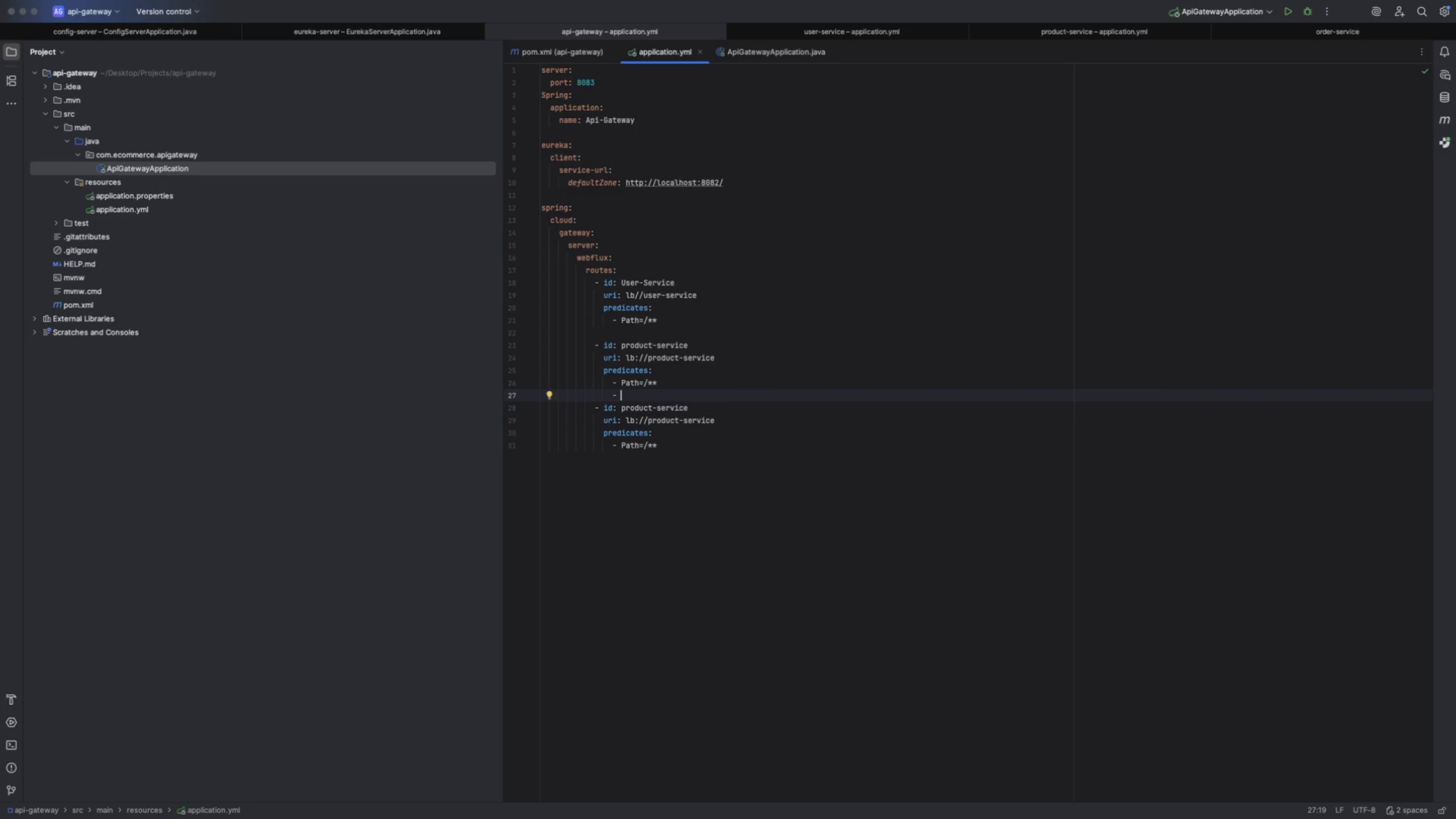 
key(Backspace)
 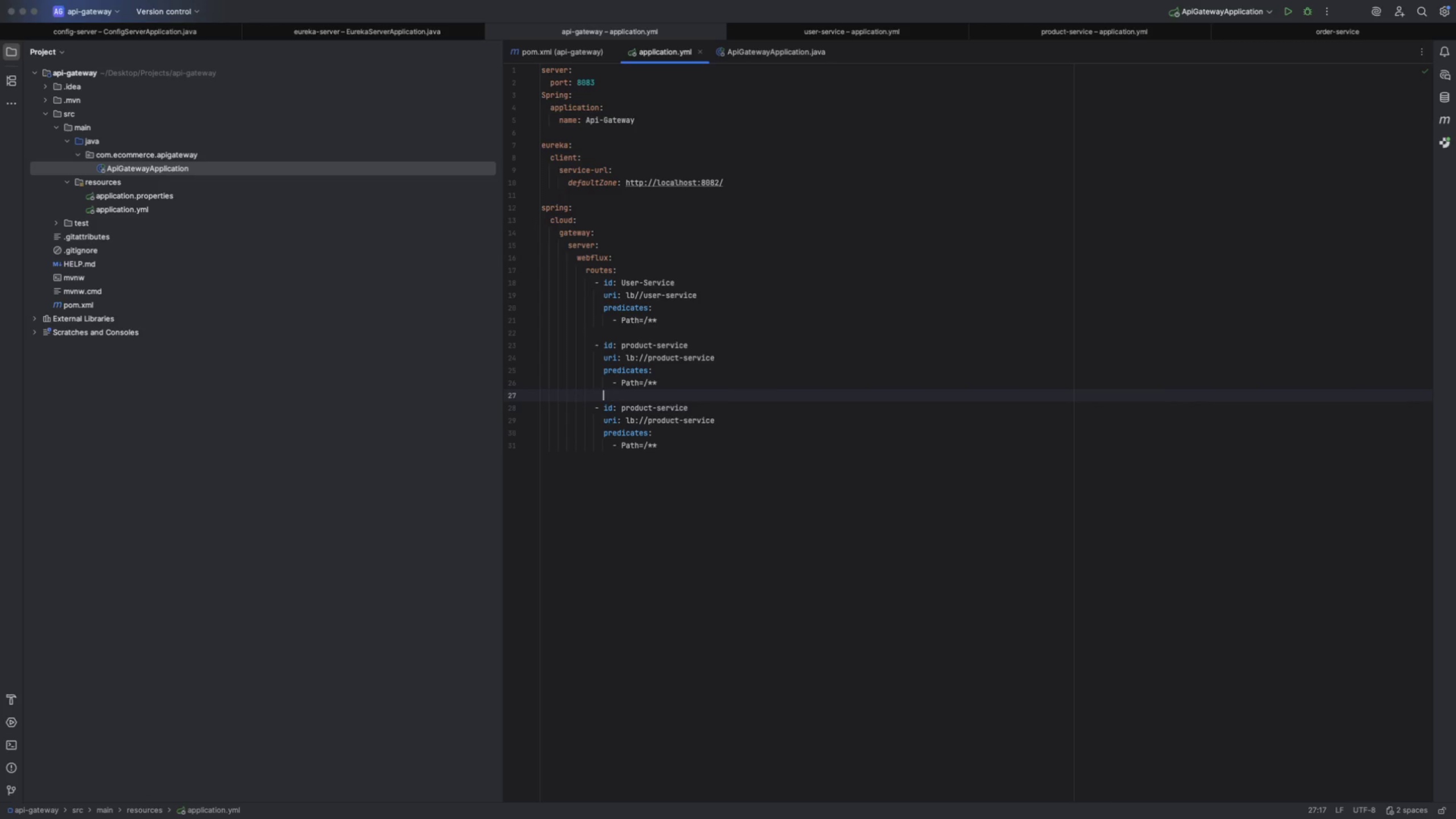 
key(Backspace)
 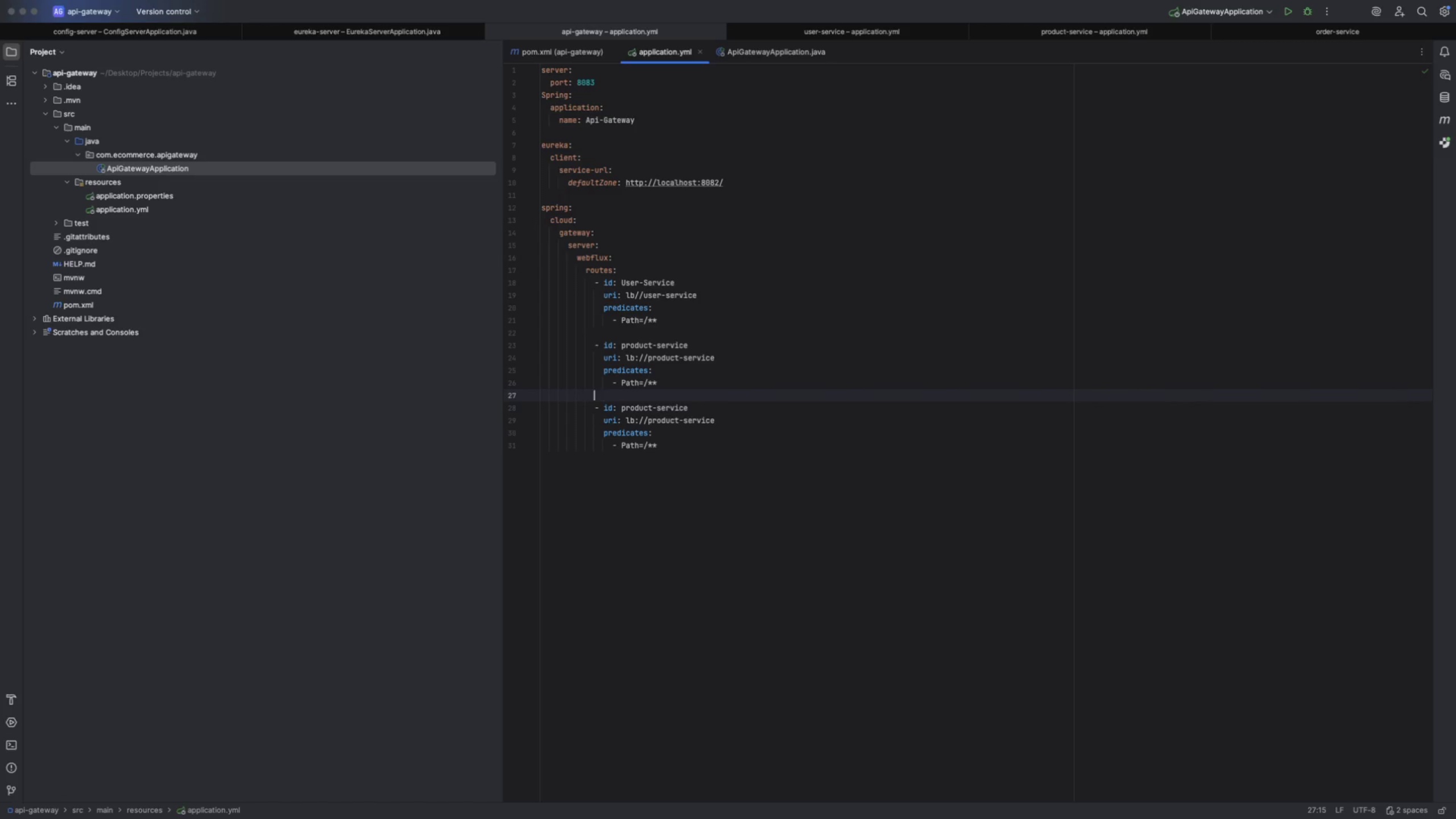 
key(Backspace)
 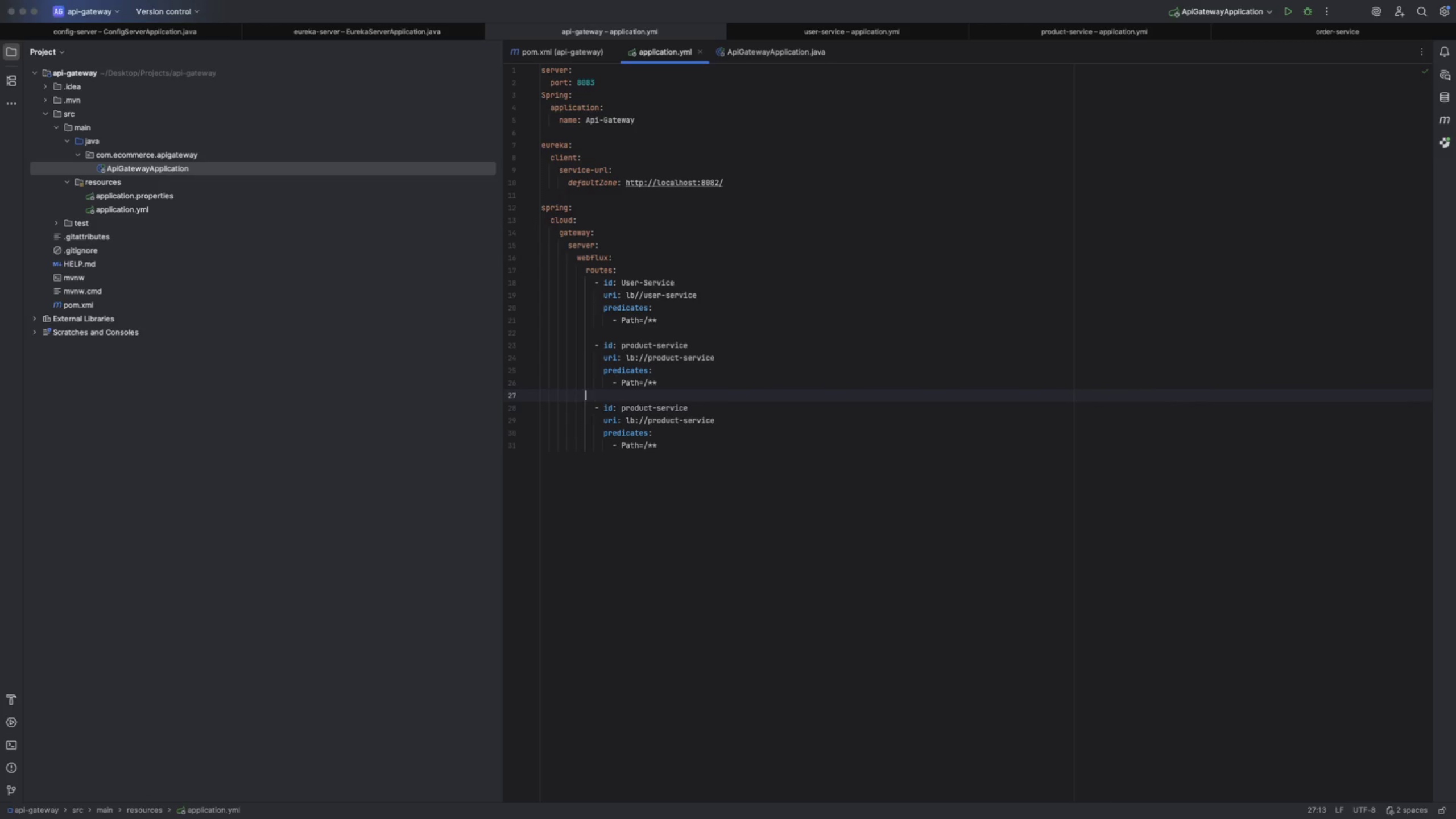 
key(Backspace)
 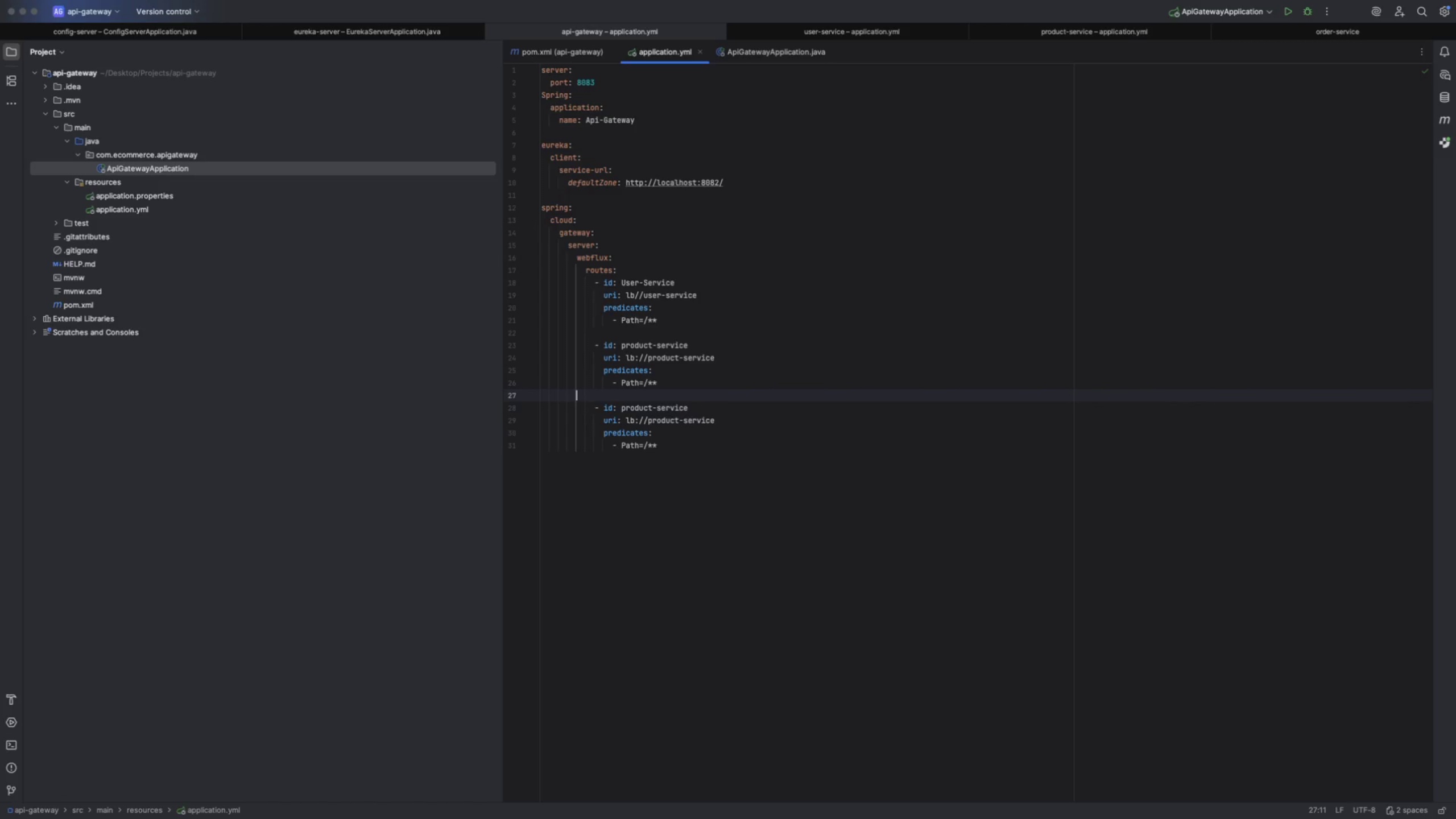 
key(Backspace)
 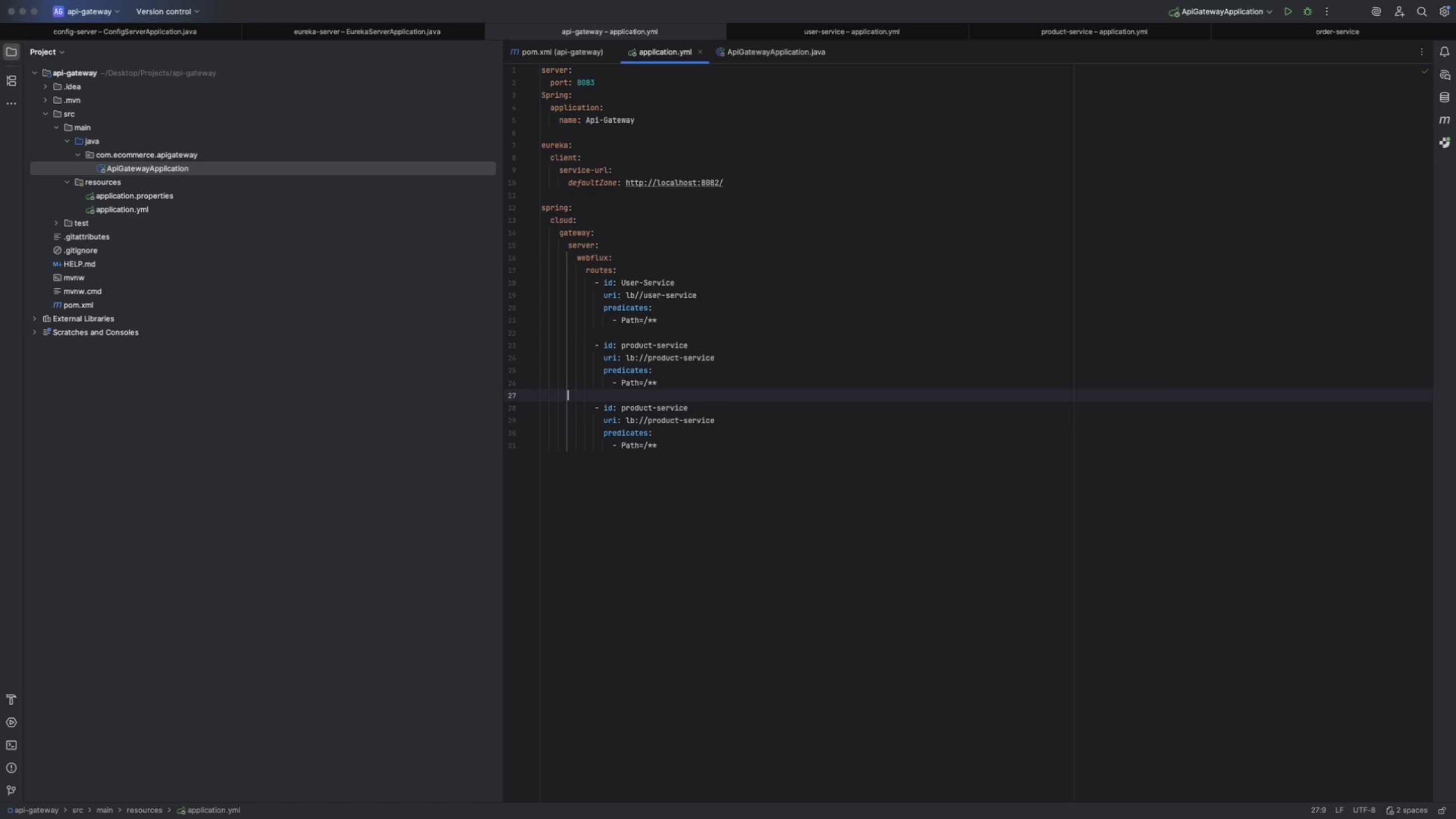 
key(Backspace)
 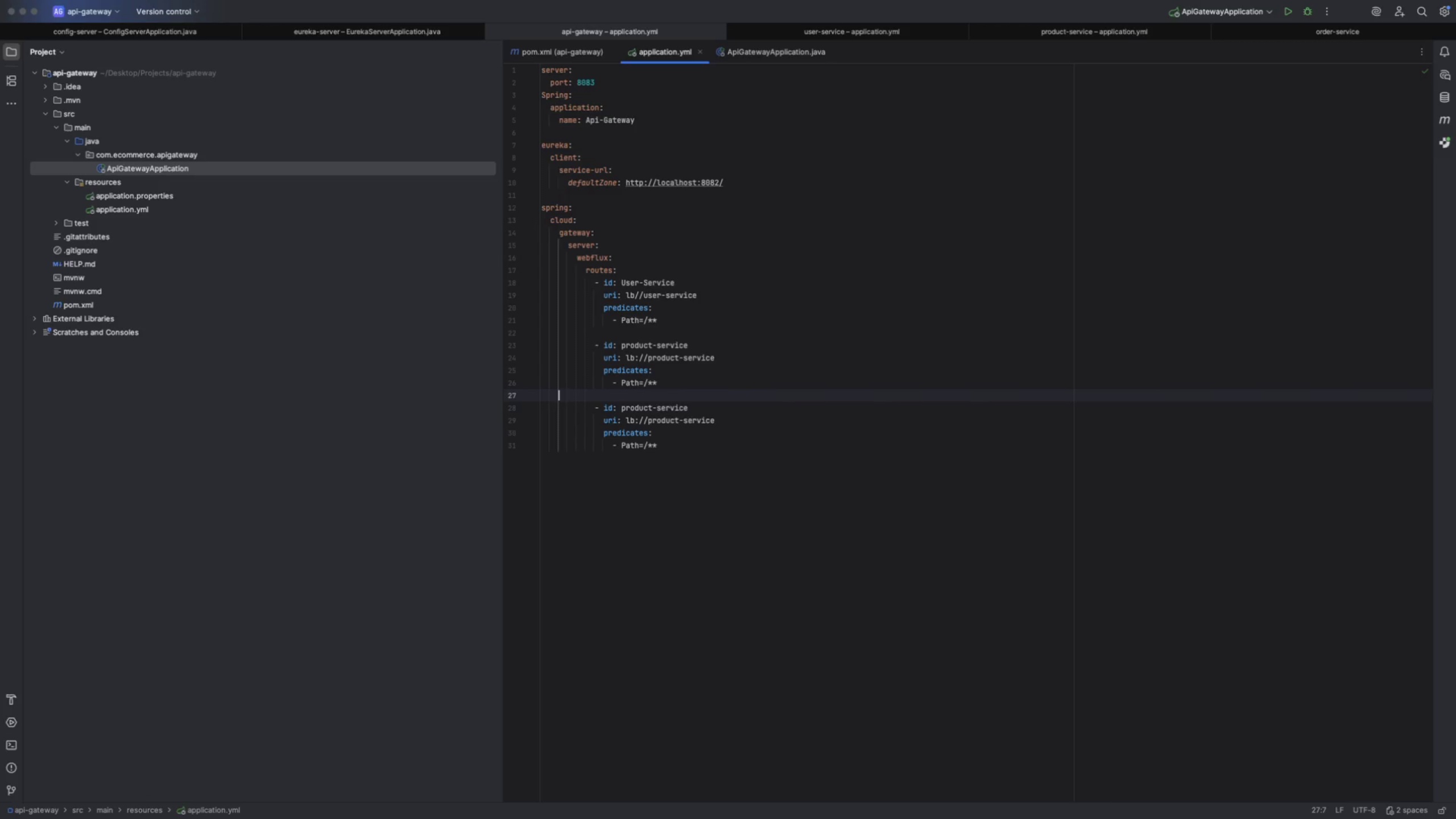 
key(Backspace)
 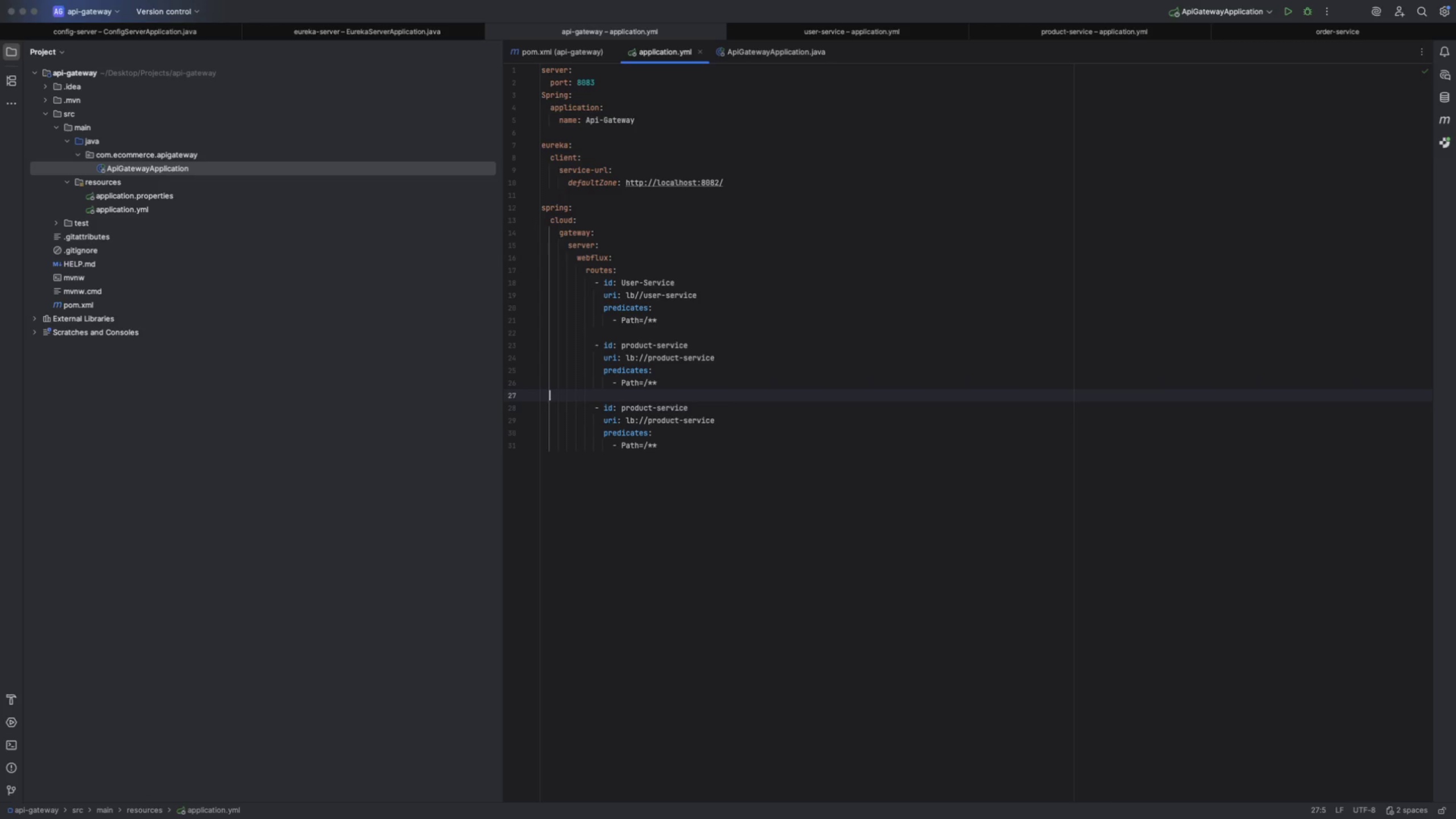 
key(Backspace)
 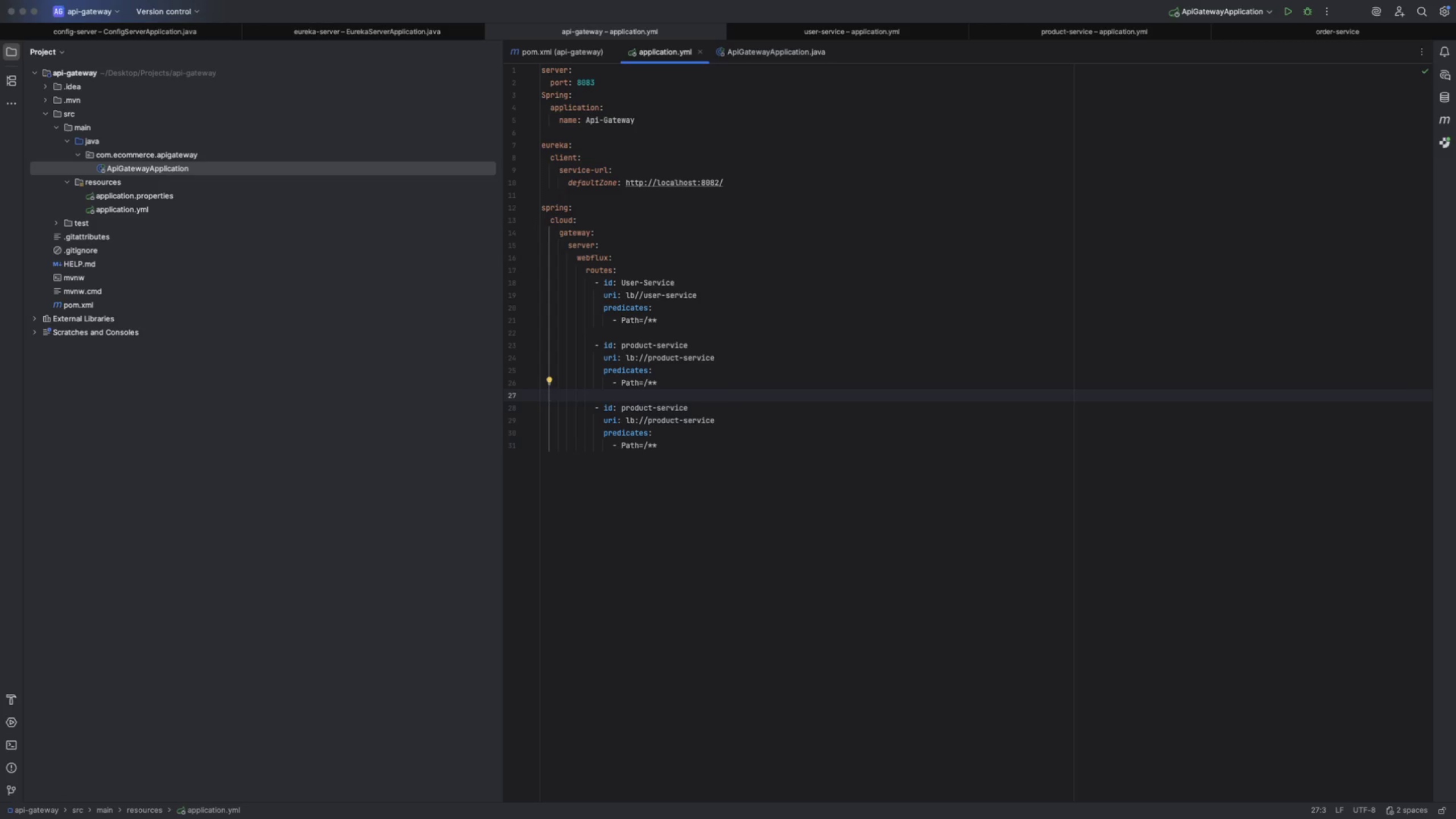 
key(Backspace)
 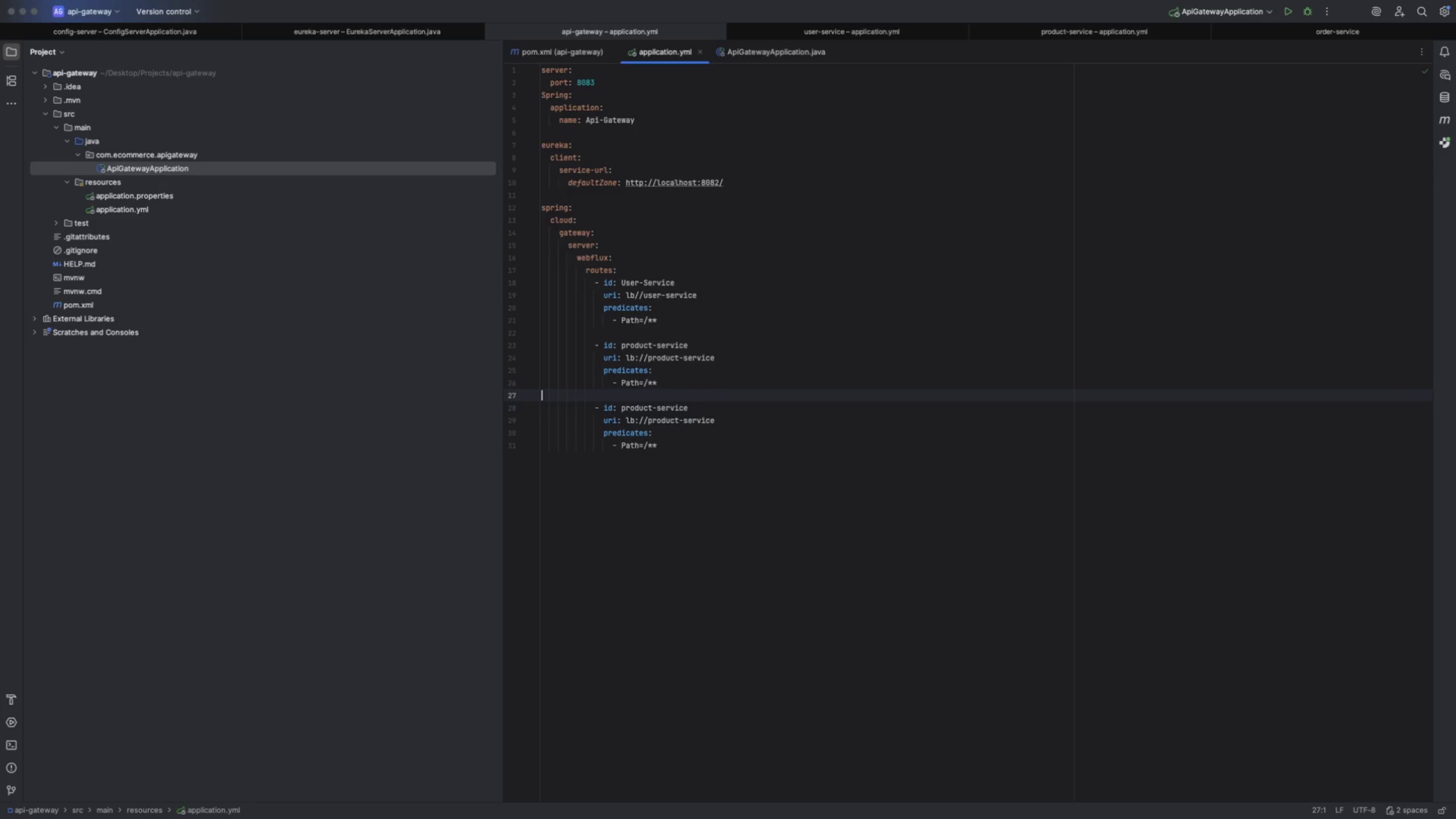 
key(Backspace)
 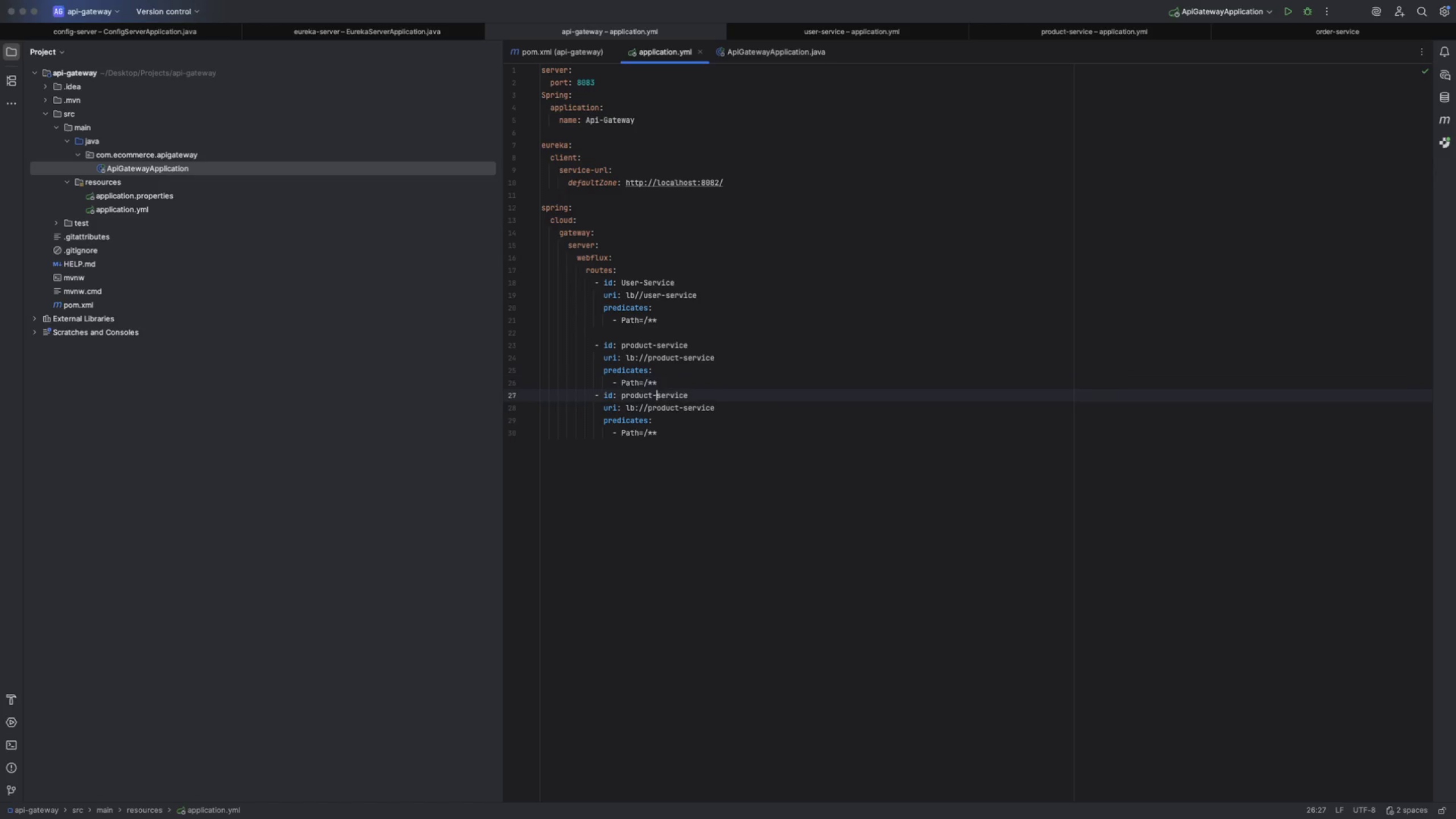 
key(ArrowDown)
 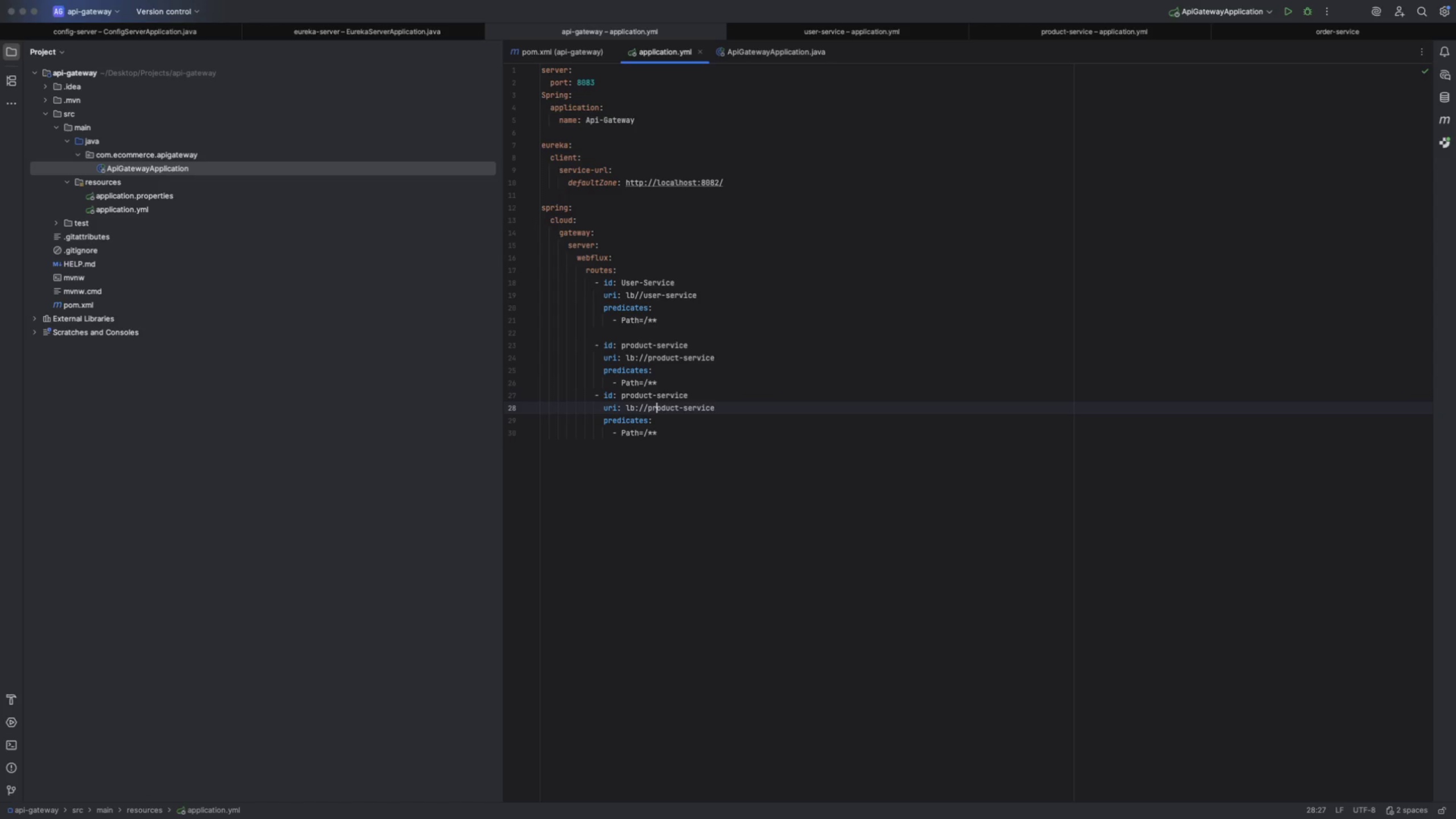 
key(ArrowDown)
 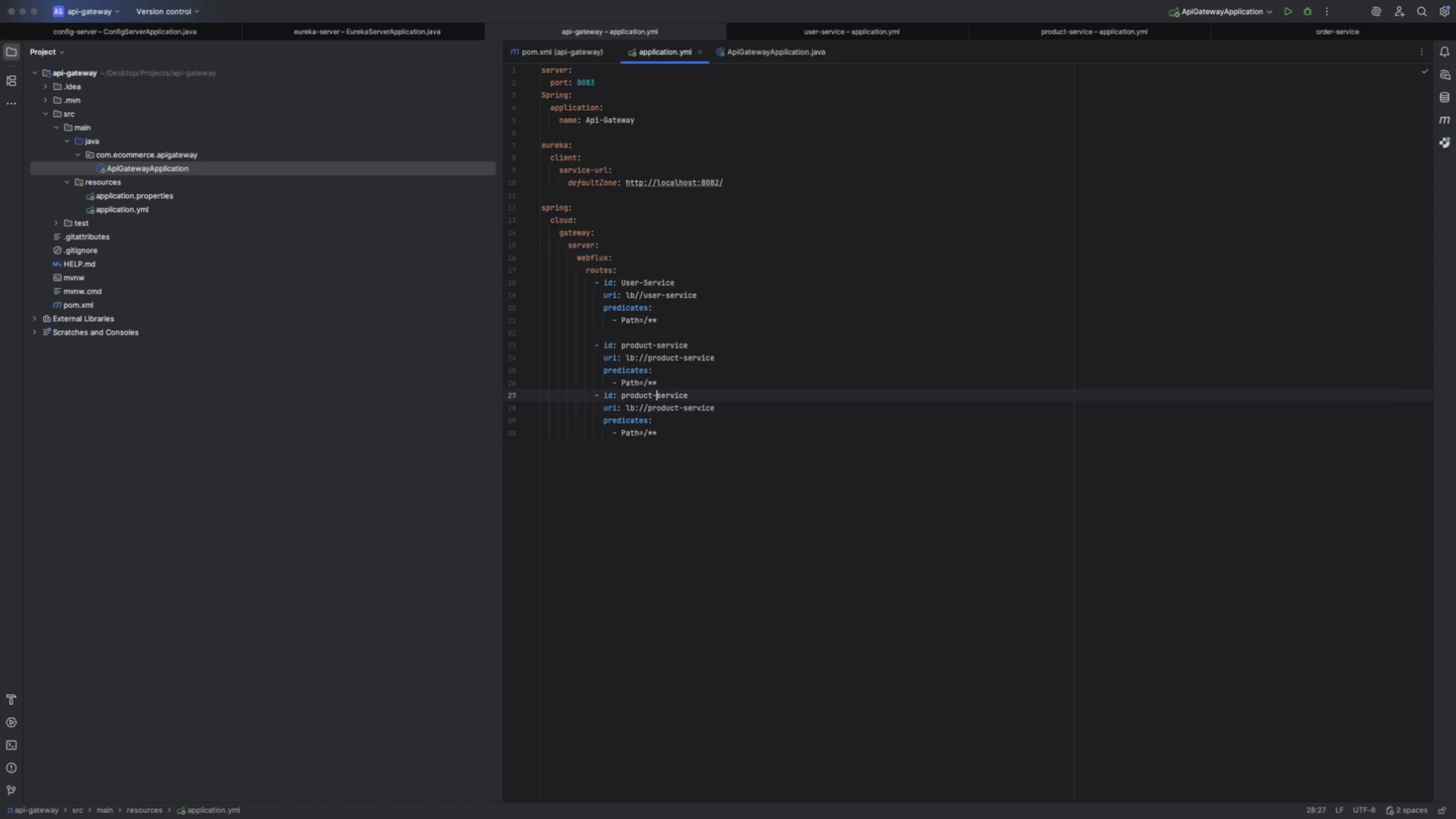 
key(ArrowUp)
 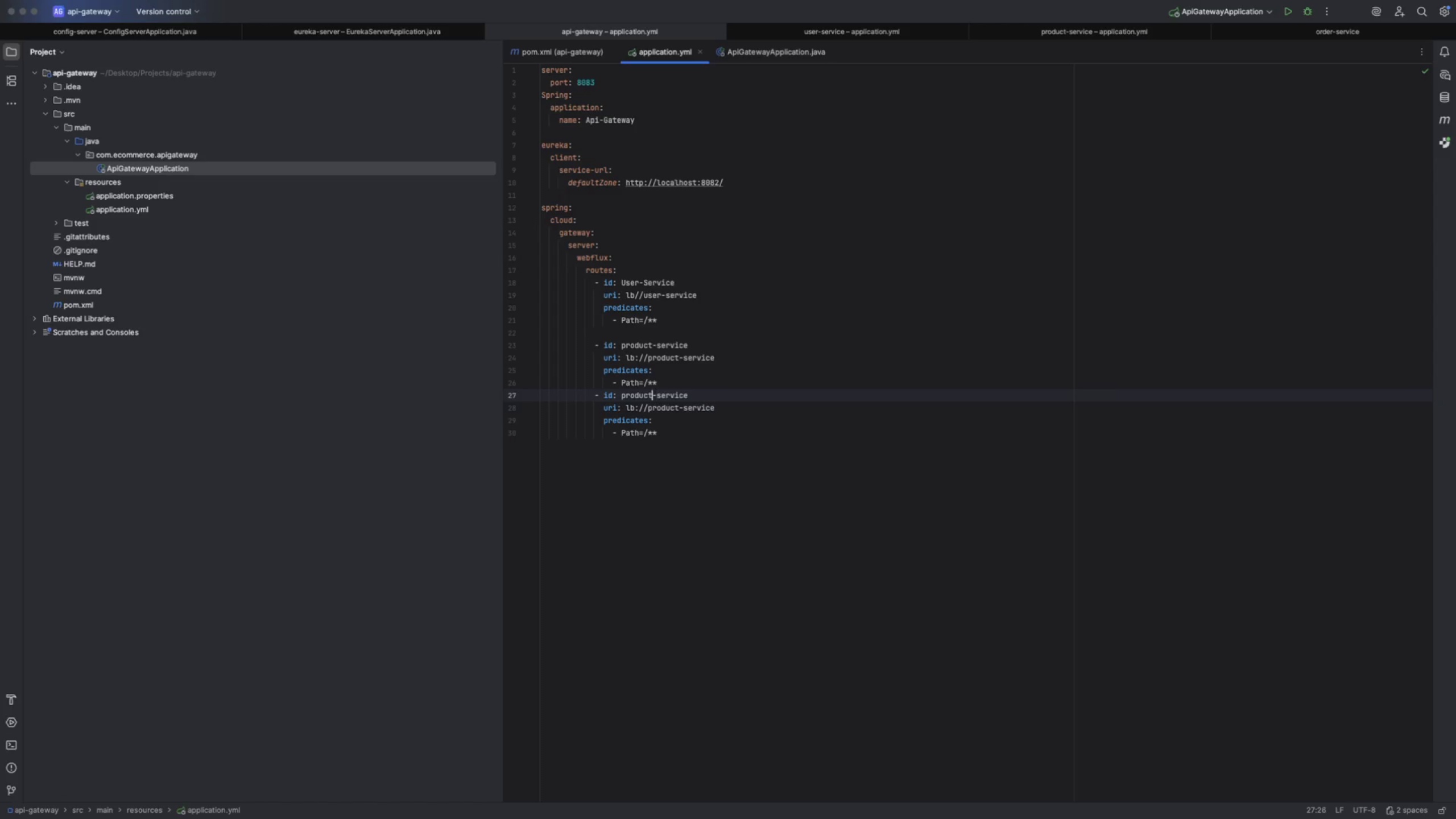 
key(ArrowLeft)
 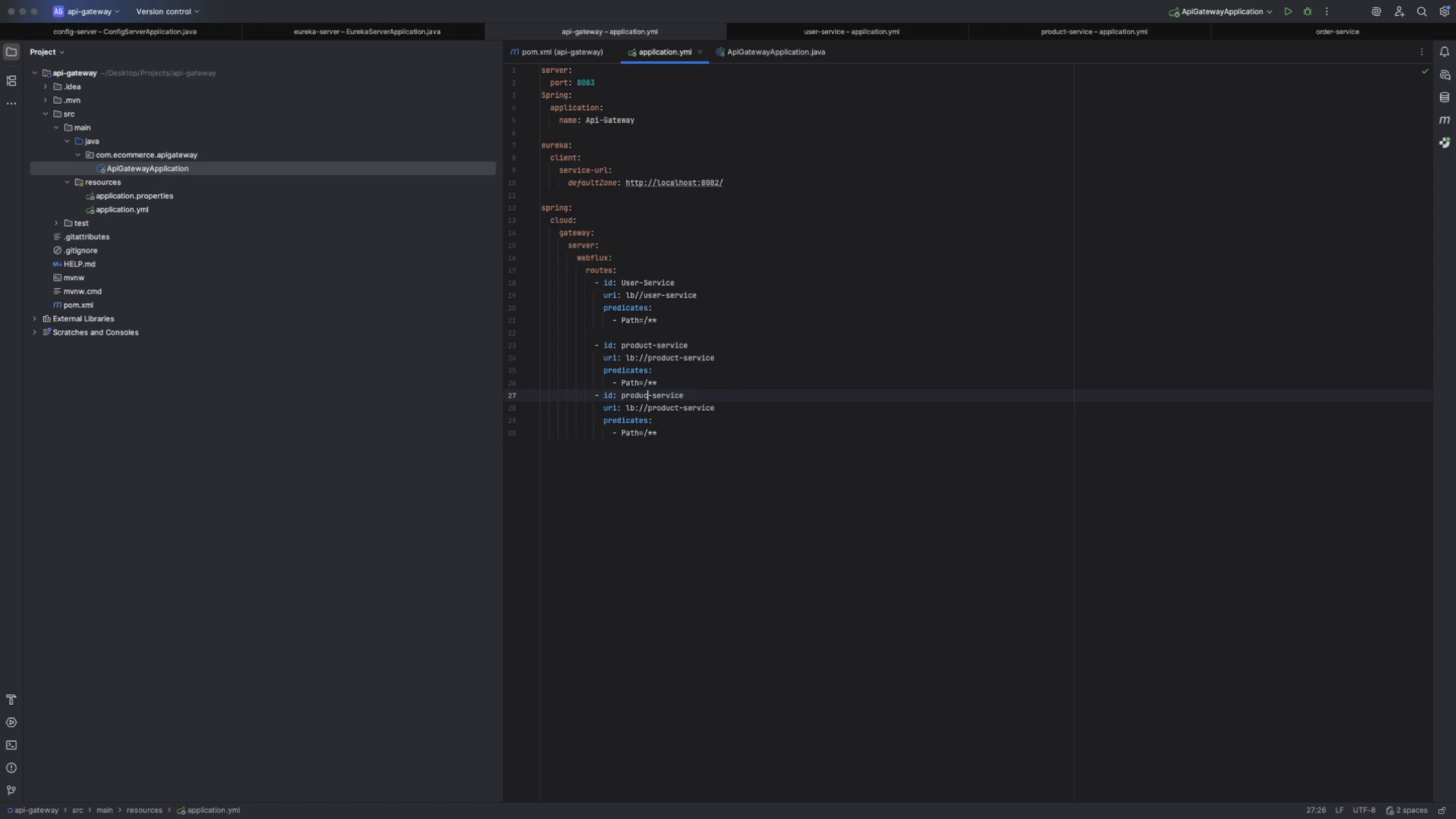 
key(Backspace)
key(Backspace)
key(Backspace)
key(Backspace)
key(Backspace)
key(Backspace)
key(Backspace)
type(order)
 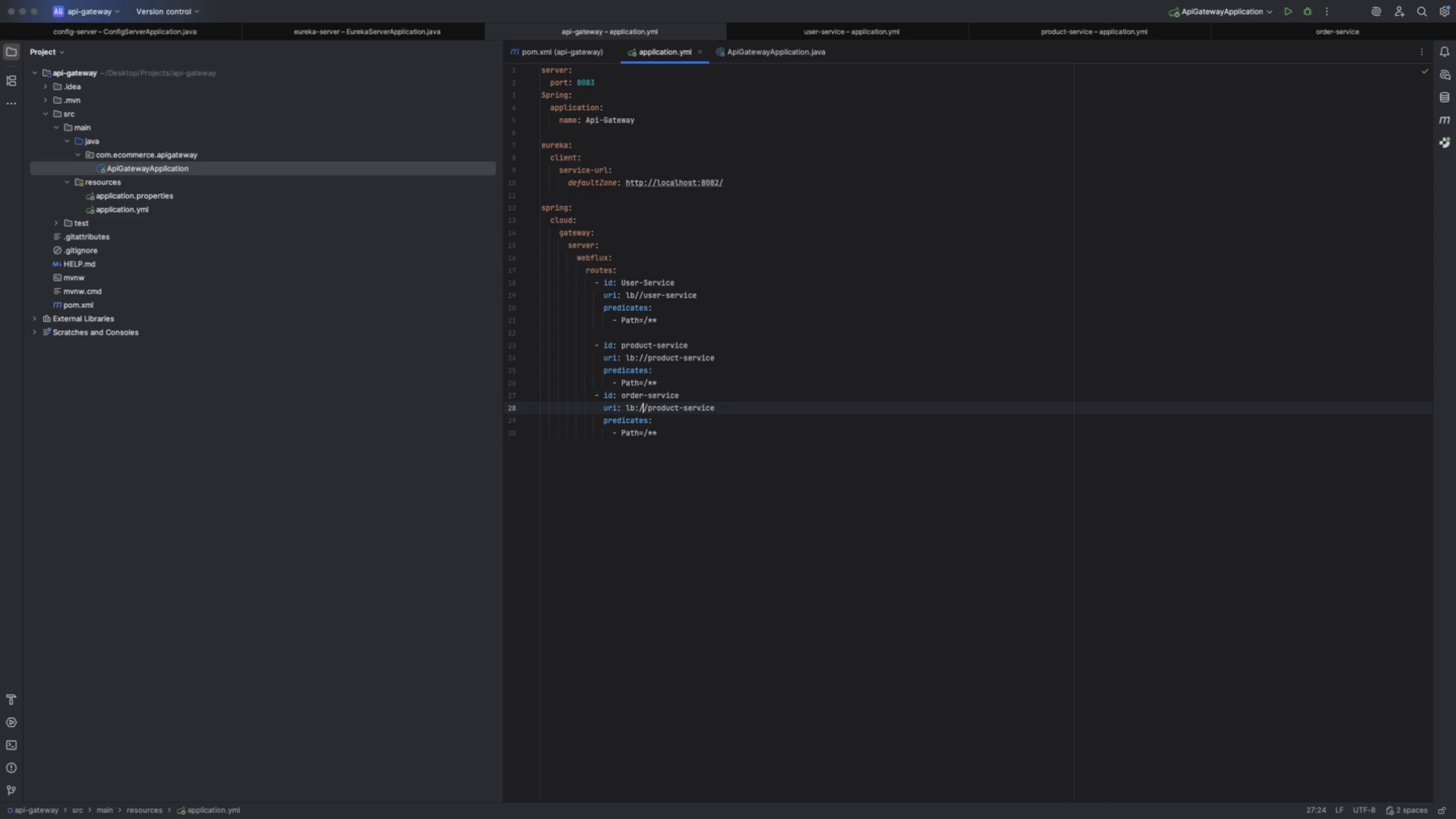 
key(ArrowDown)
 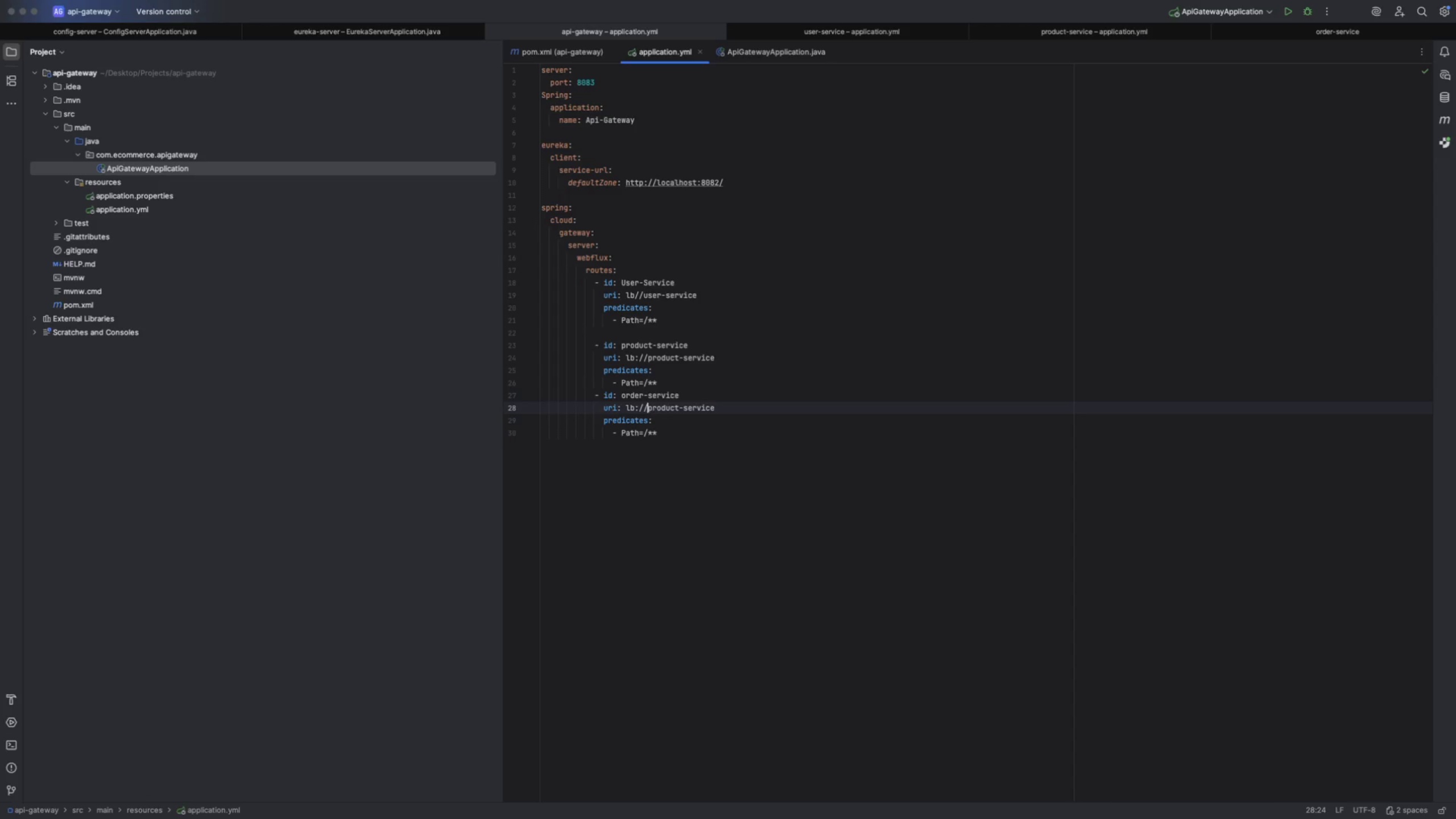 
key(ArrowRight)
 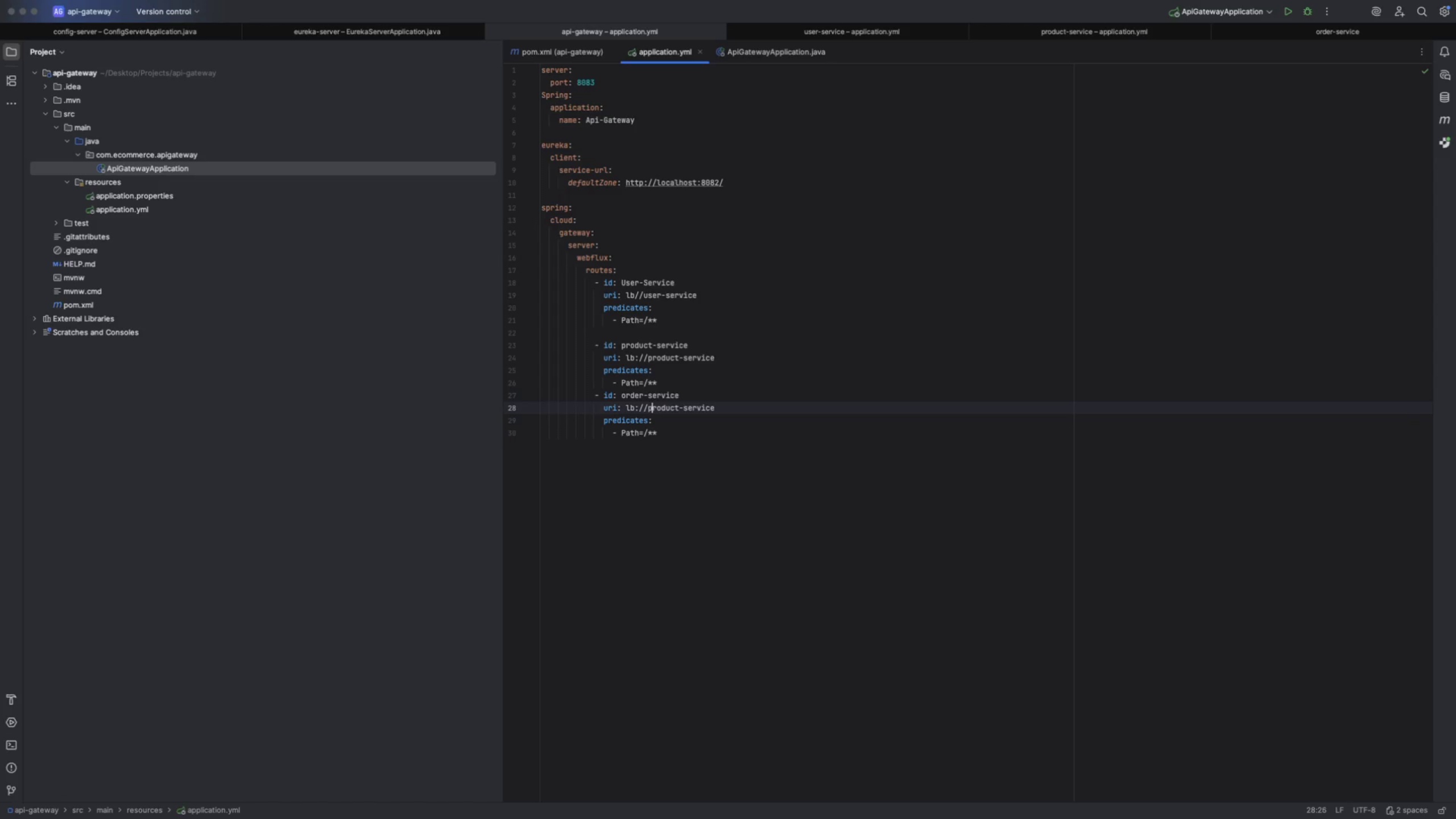 
key(ArrowRight)
 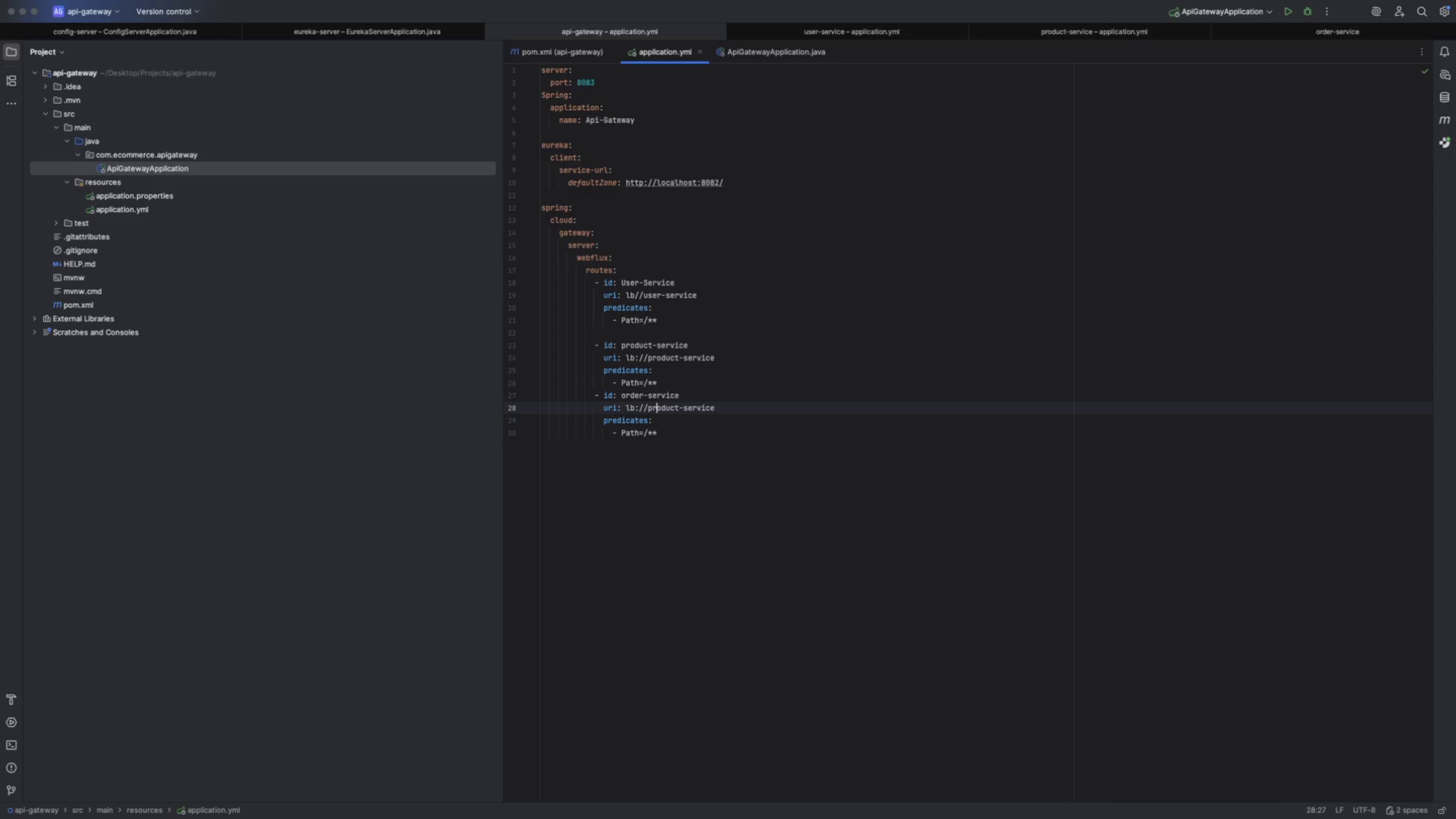 
key(ArrowRight)
 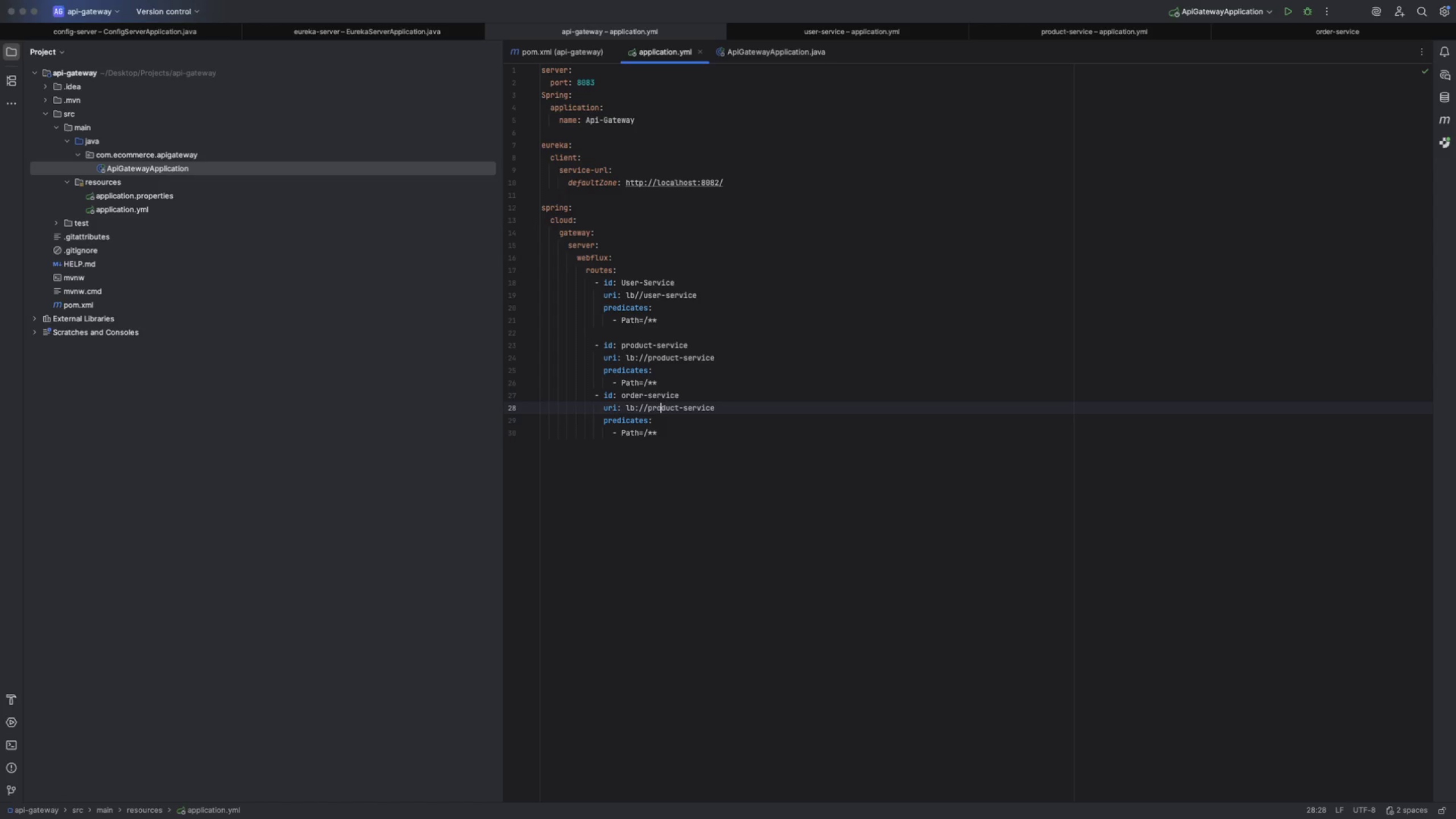 
key(ArrowRight)
 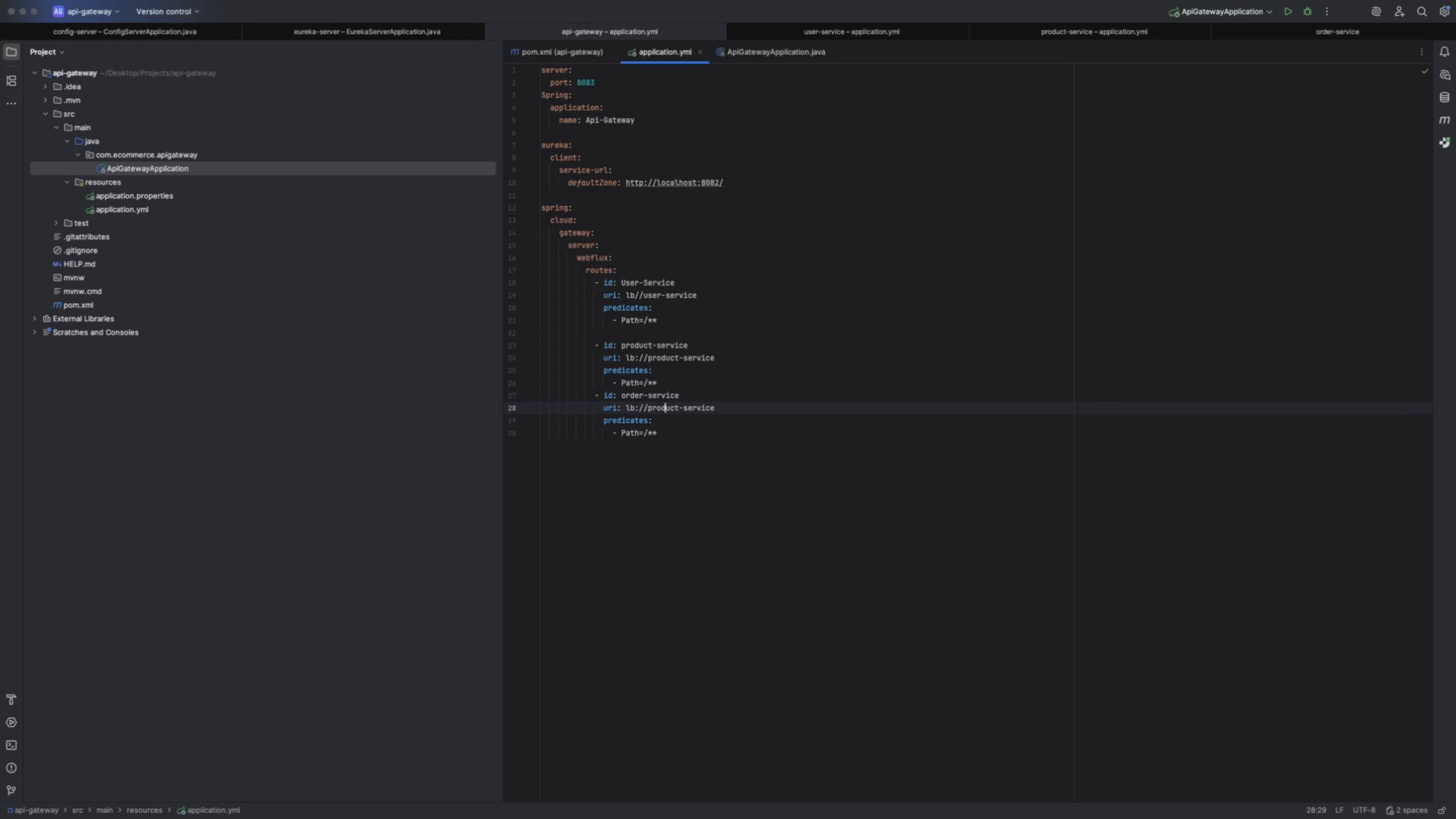 
key(ArrowRight)
 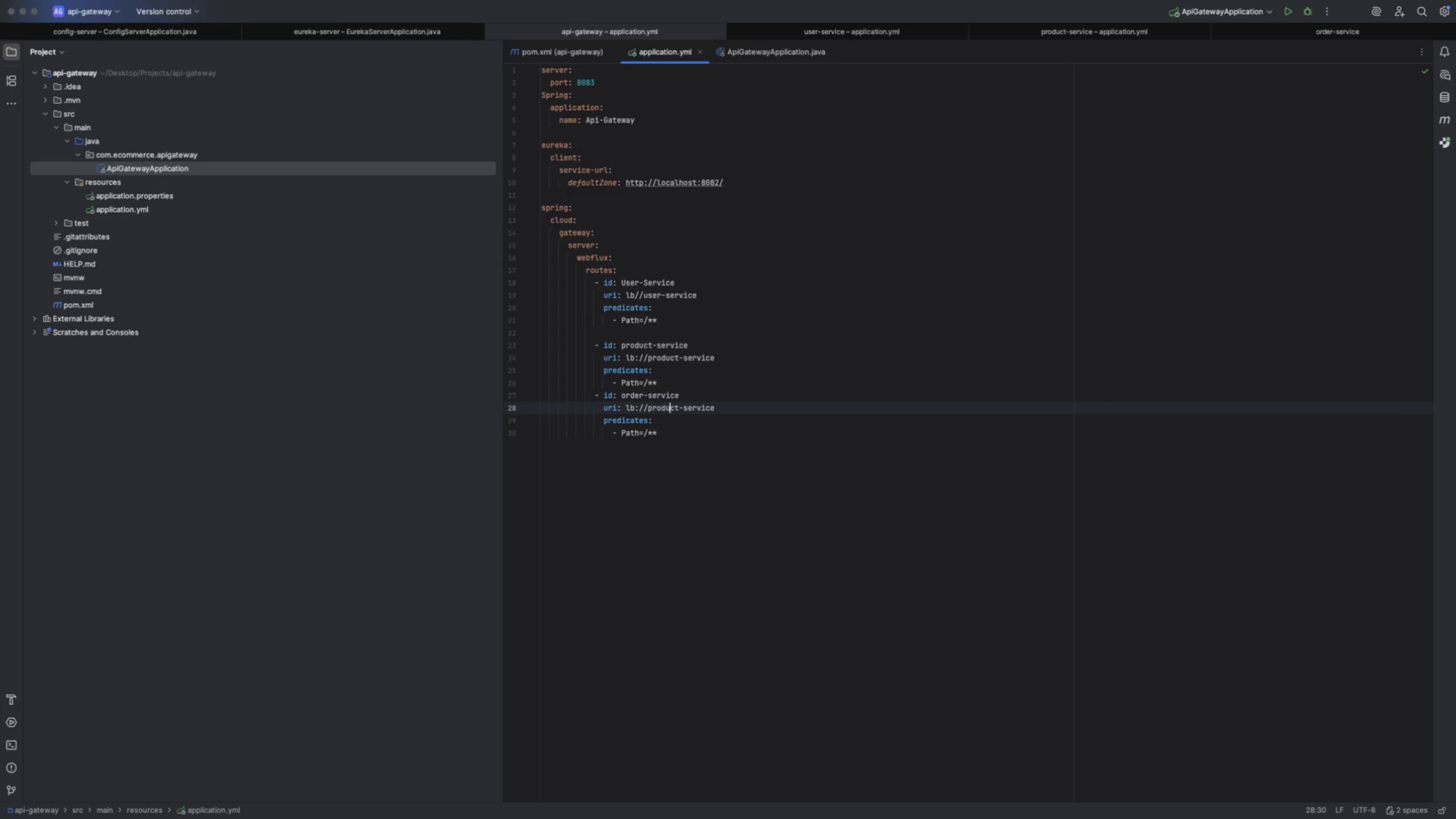 
key(ArrowRight)
 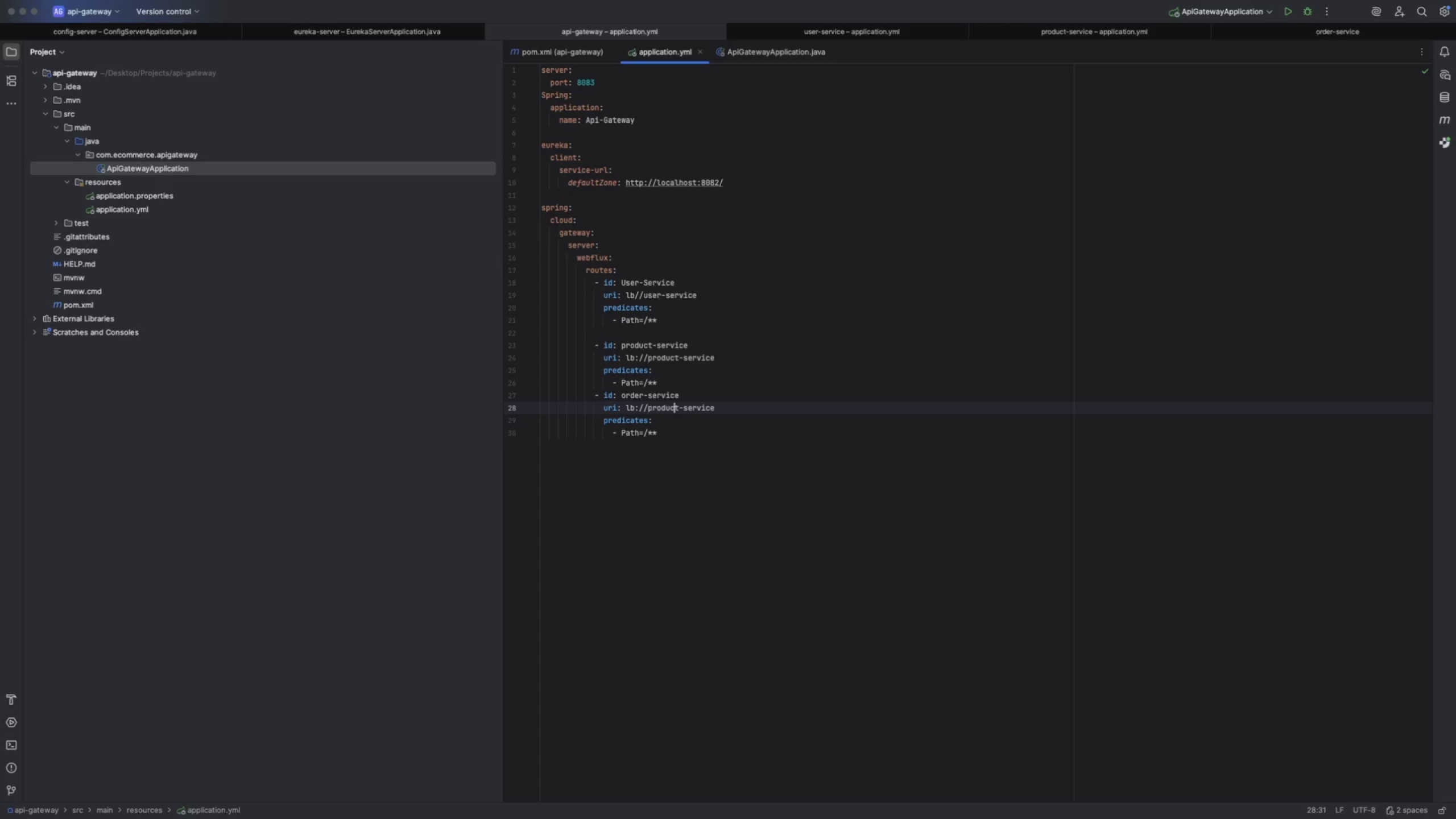 
key(ArrowRight)
 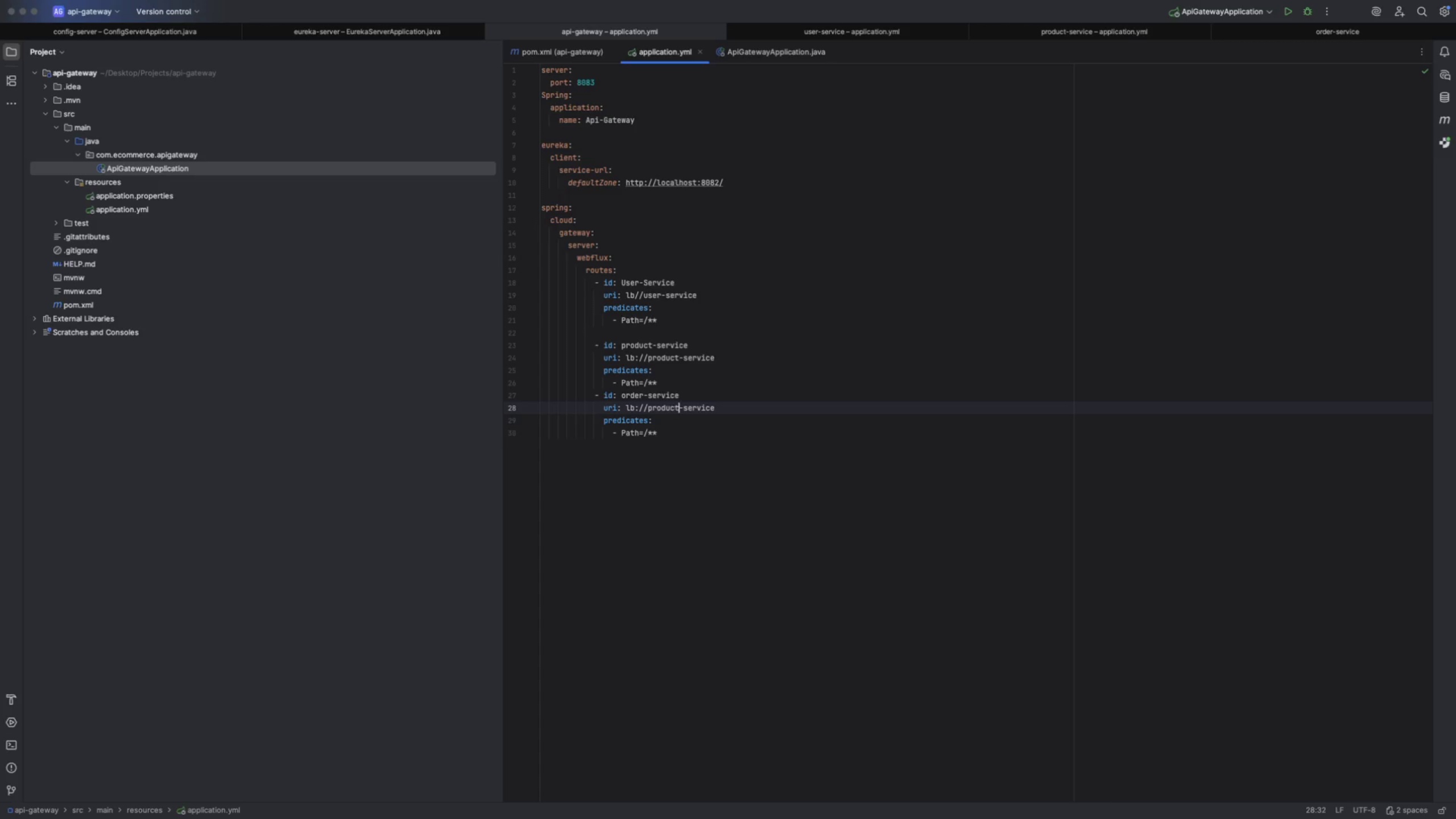 
key(ArrowRight)
 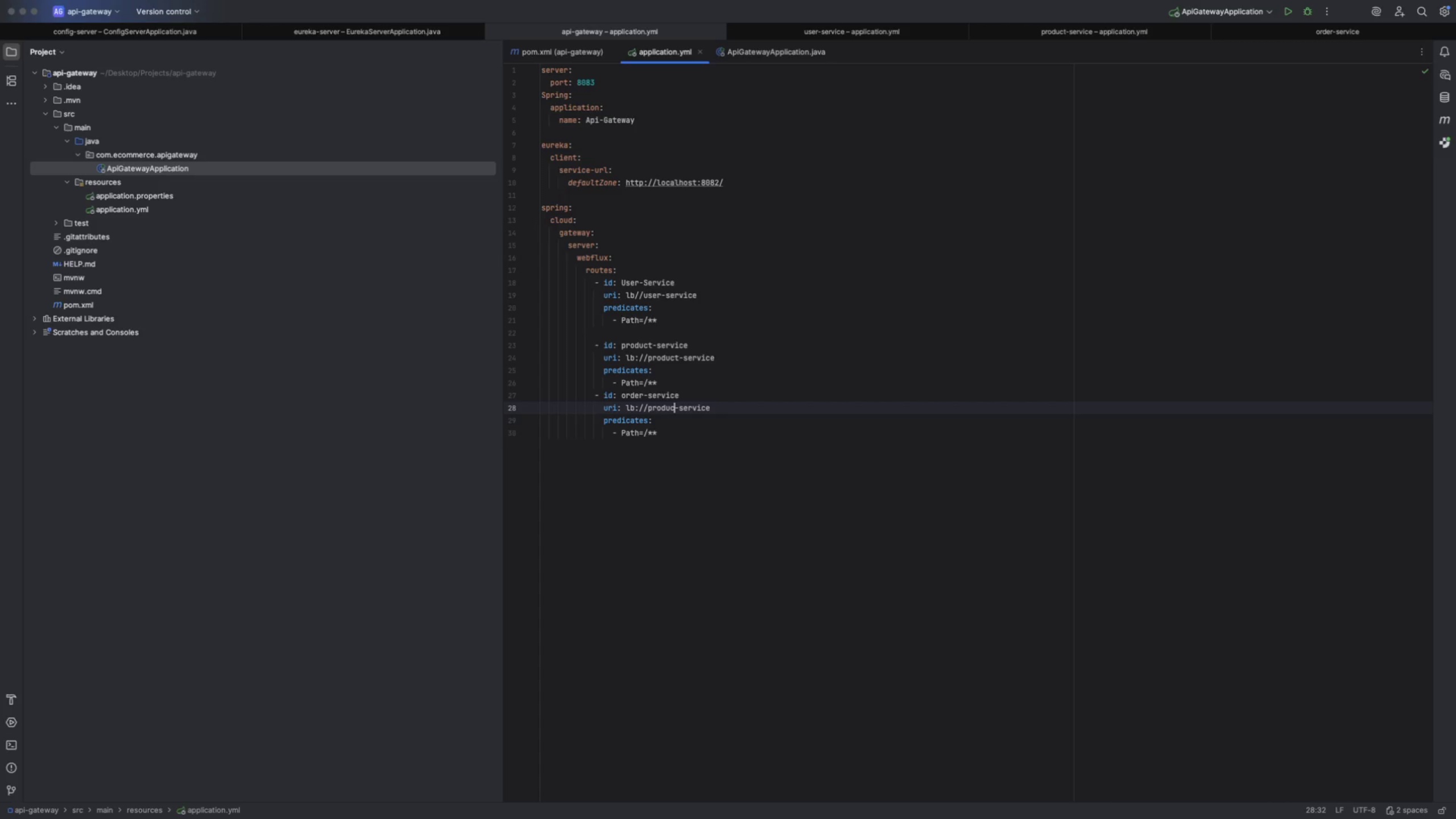 
key(Backspace)
key(Backspace)
key(Backspace)
key(Backspace)
key(Backspace)
key(Backspace)
key(Backspace)
type(order)
 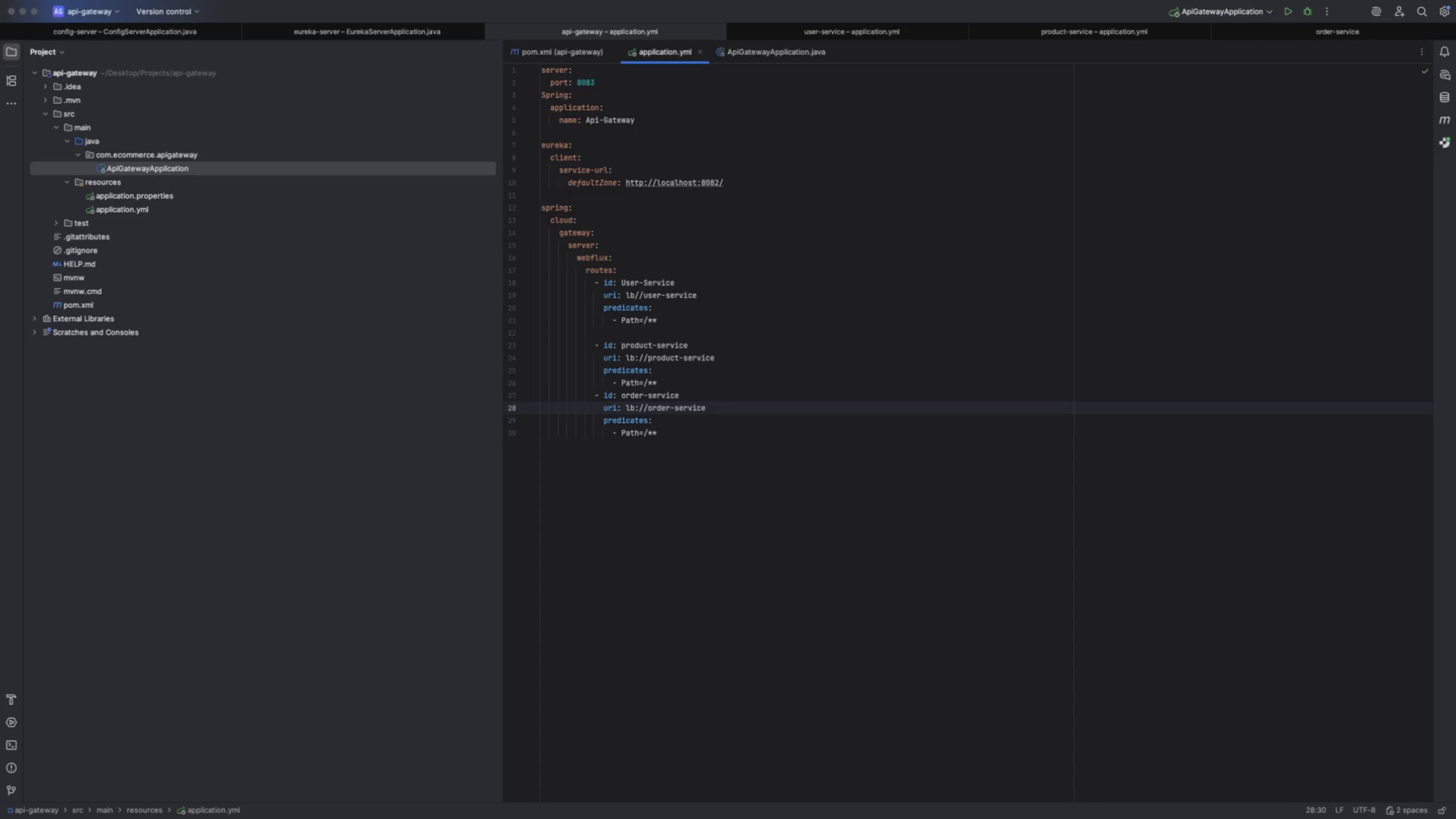 
key(ArrowDown)
 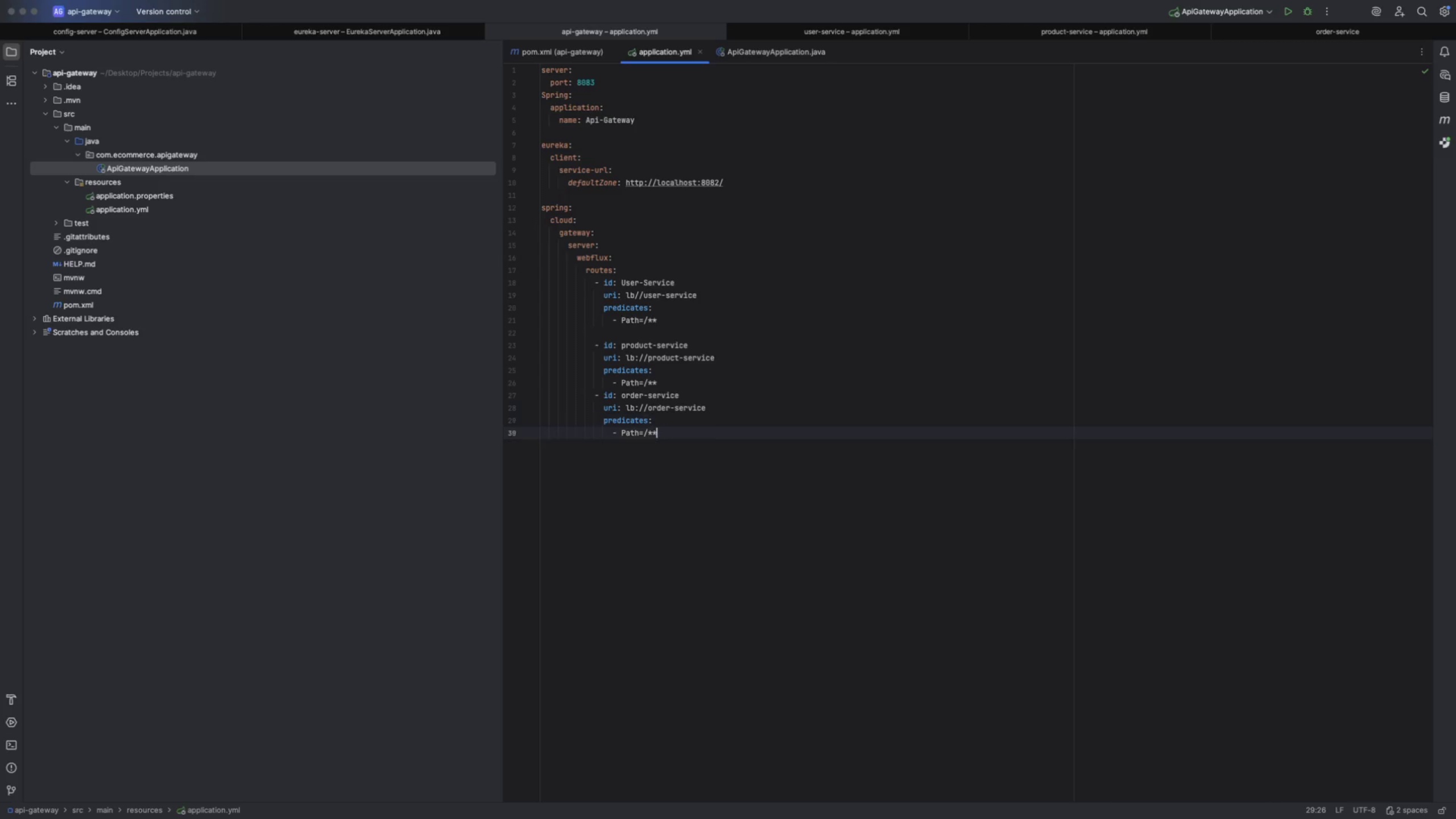 
key(ArrowDown)
 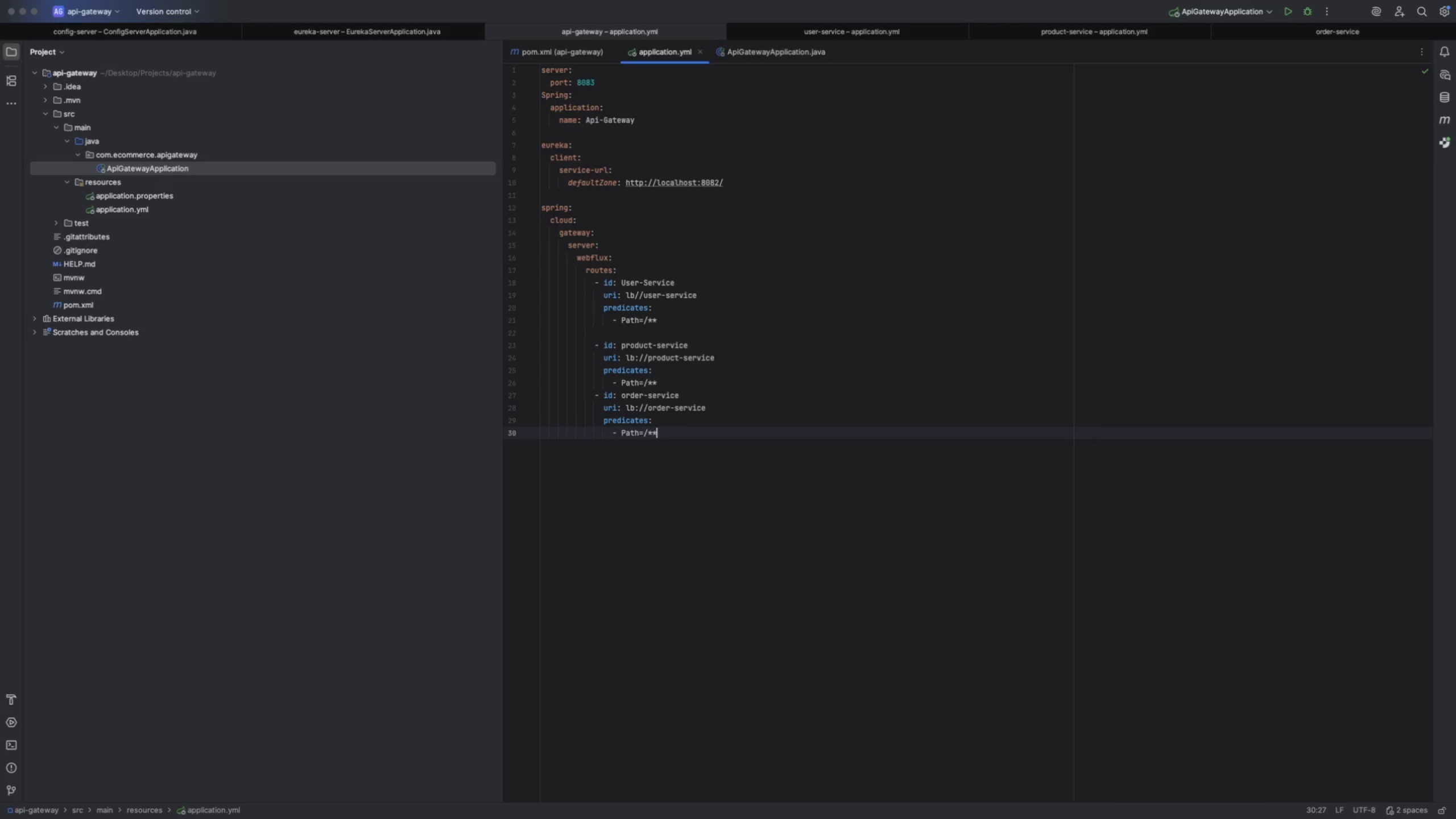 
wait(8.61)
 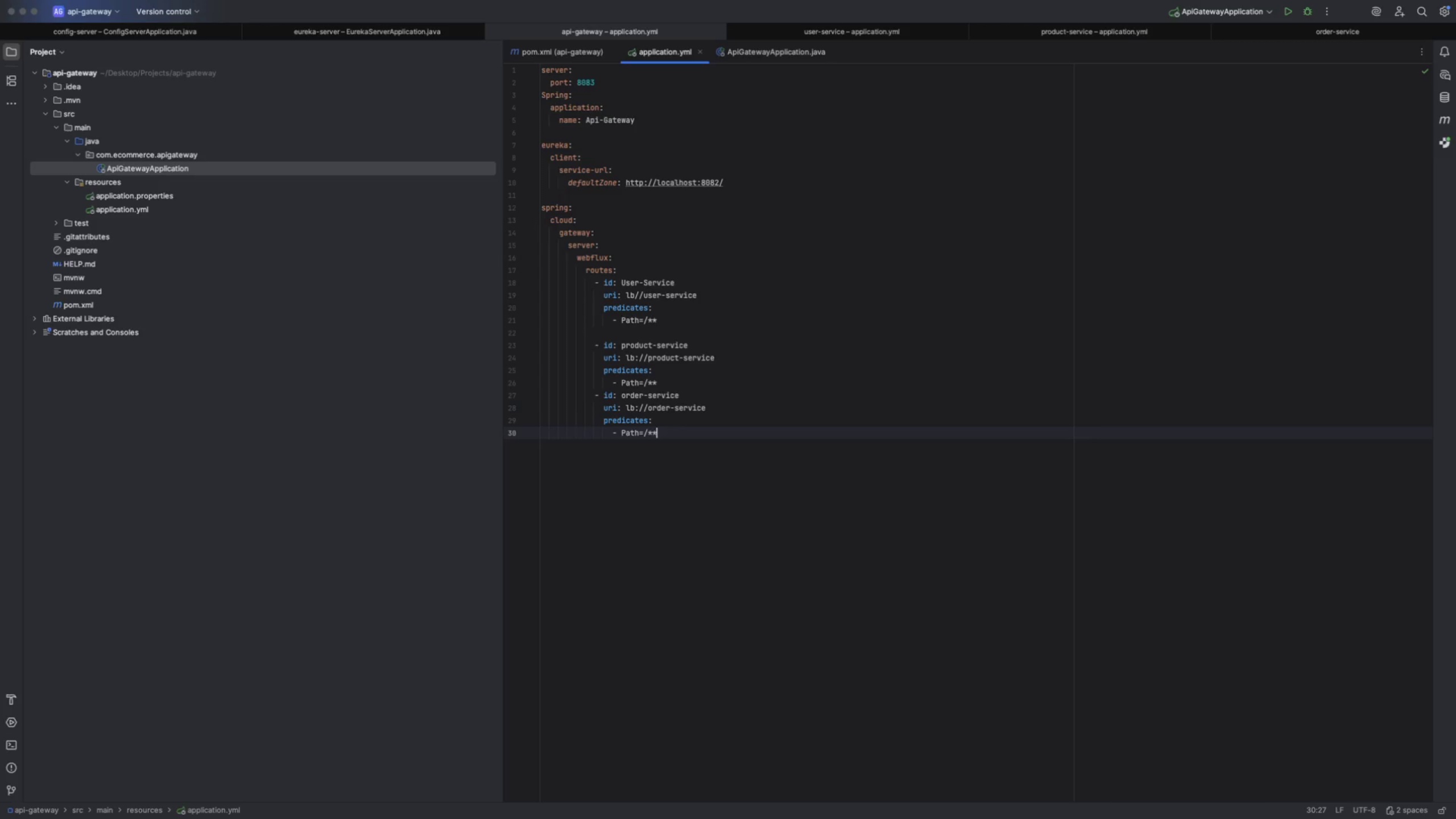 
left_click([94, 9])
 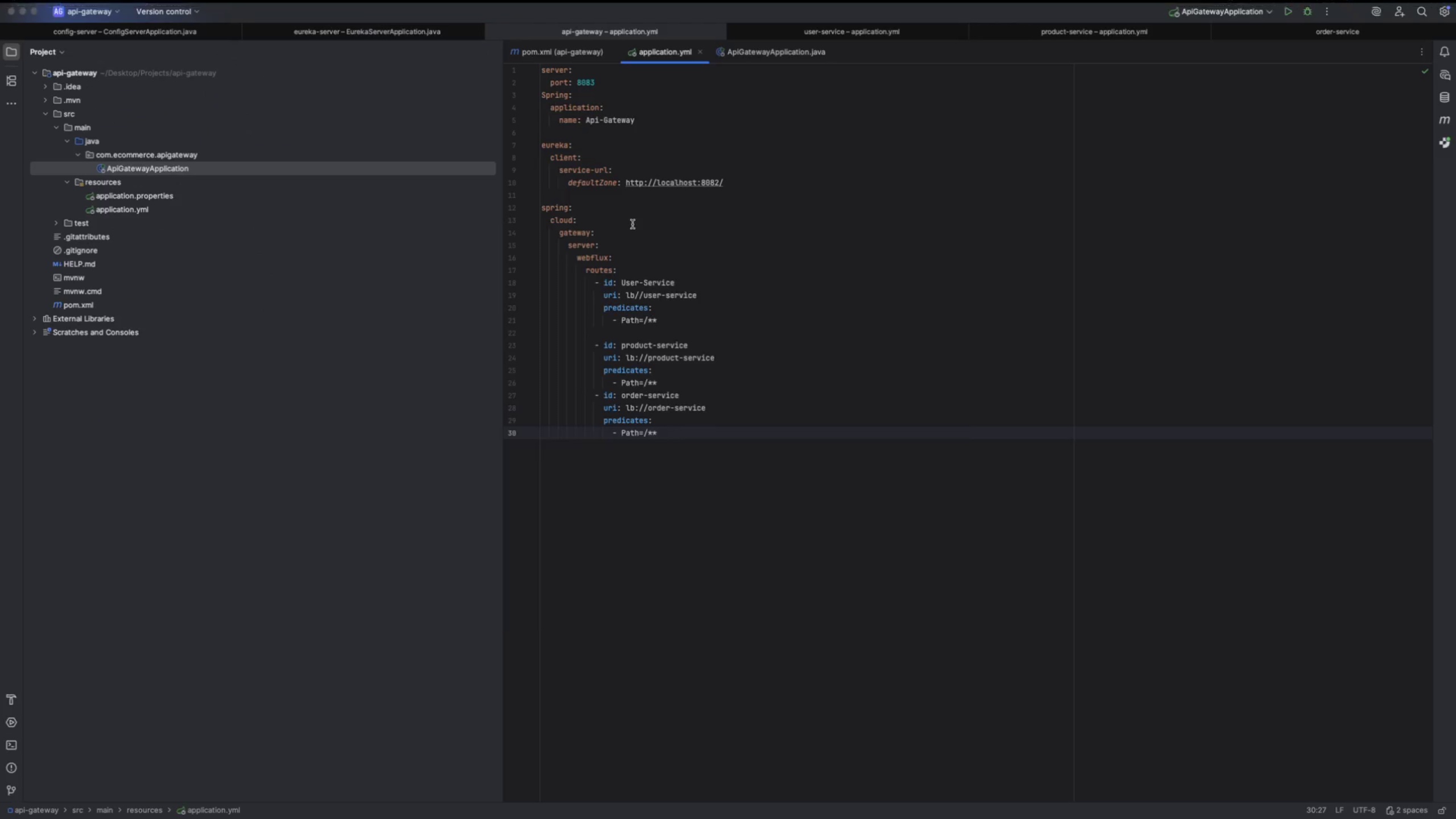 
wait(6.37)
 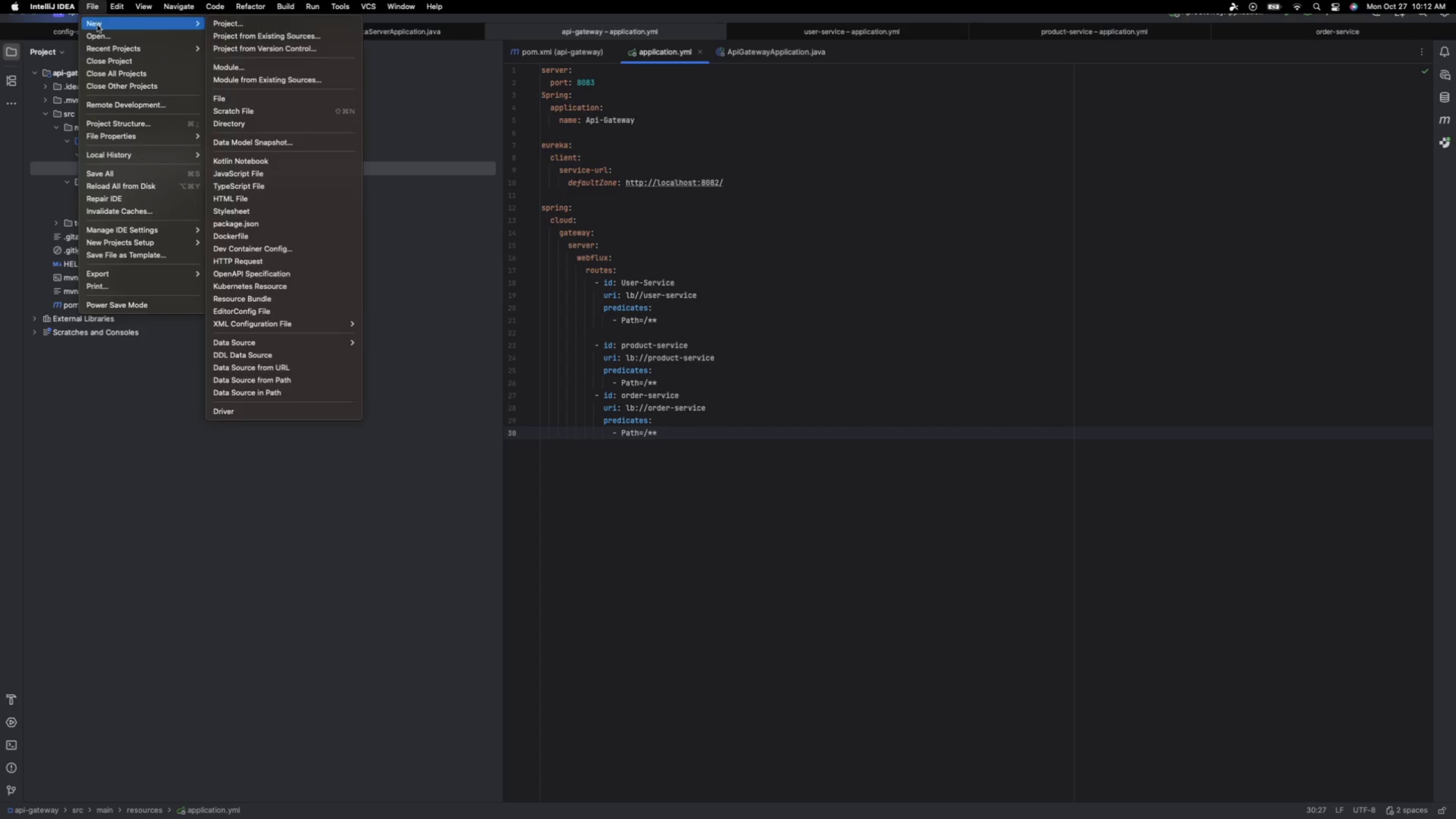 
type(payment-service)
 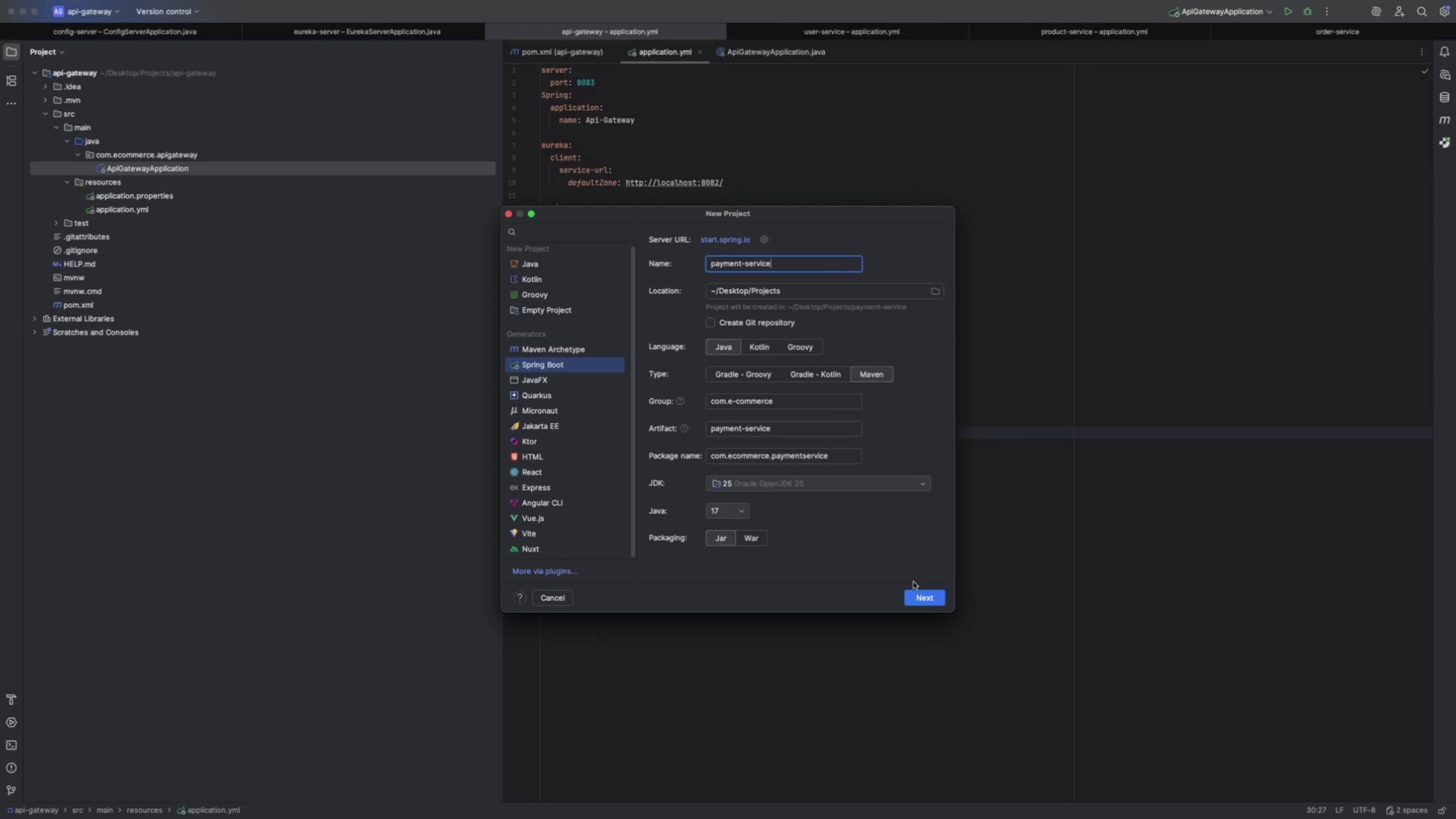 
left_click([933, 606])
 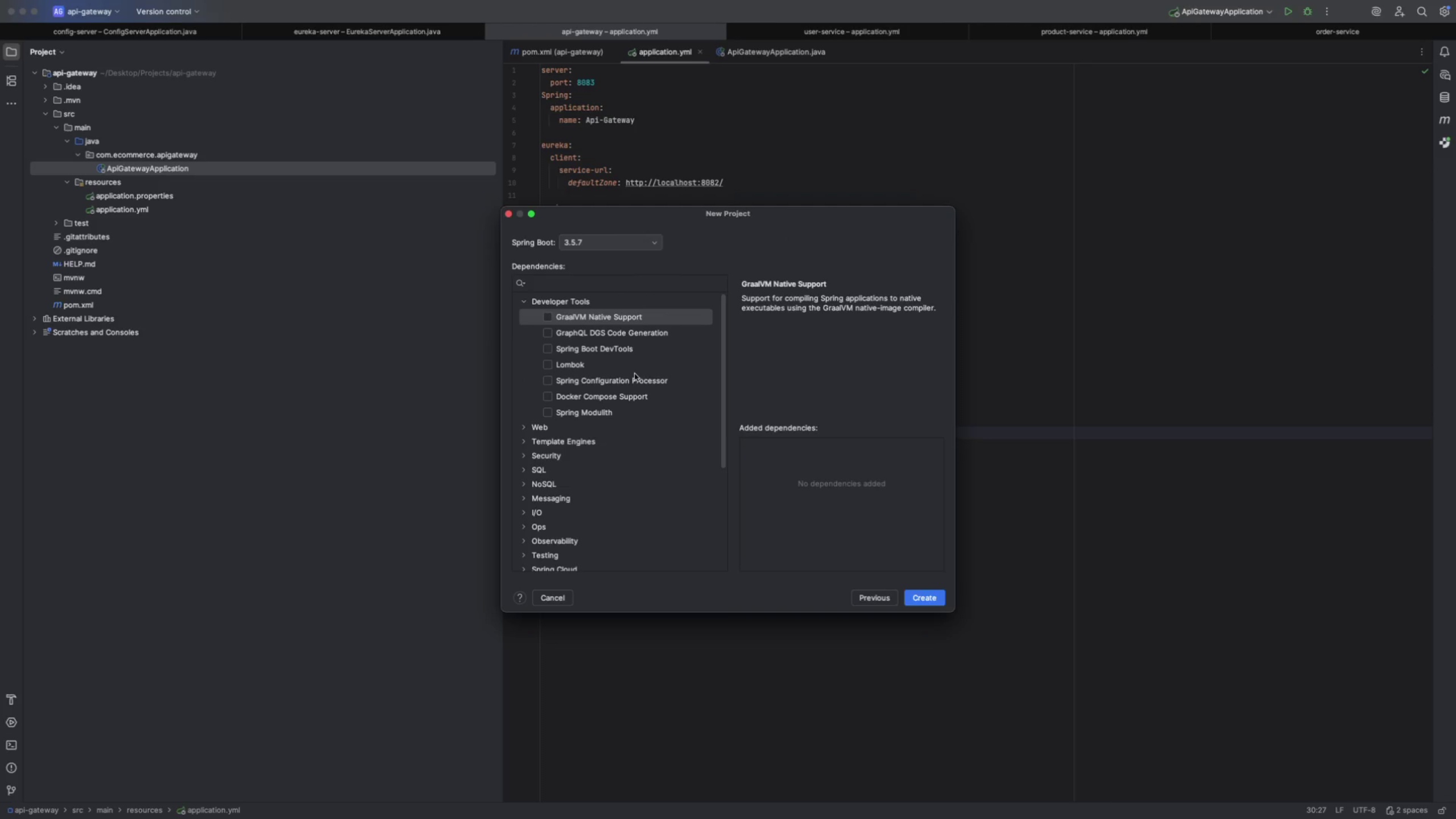 
type(web)
 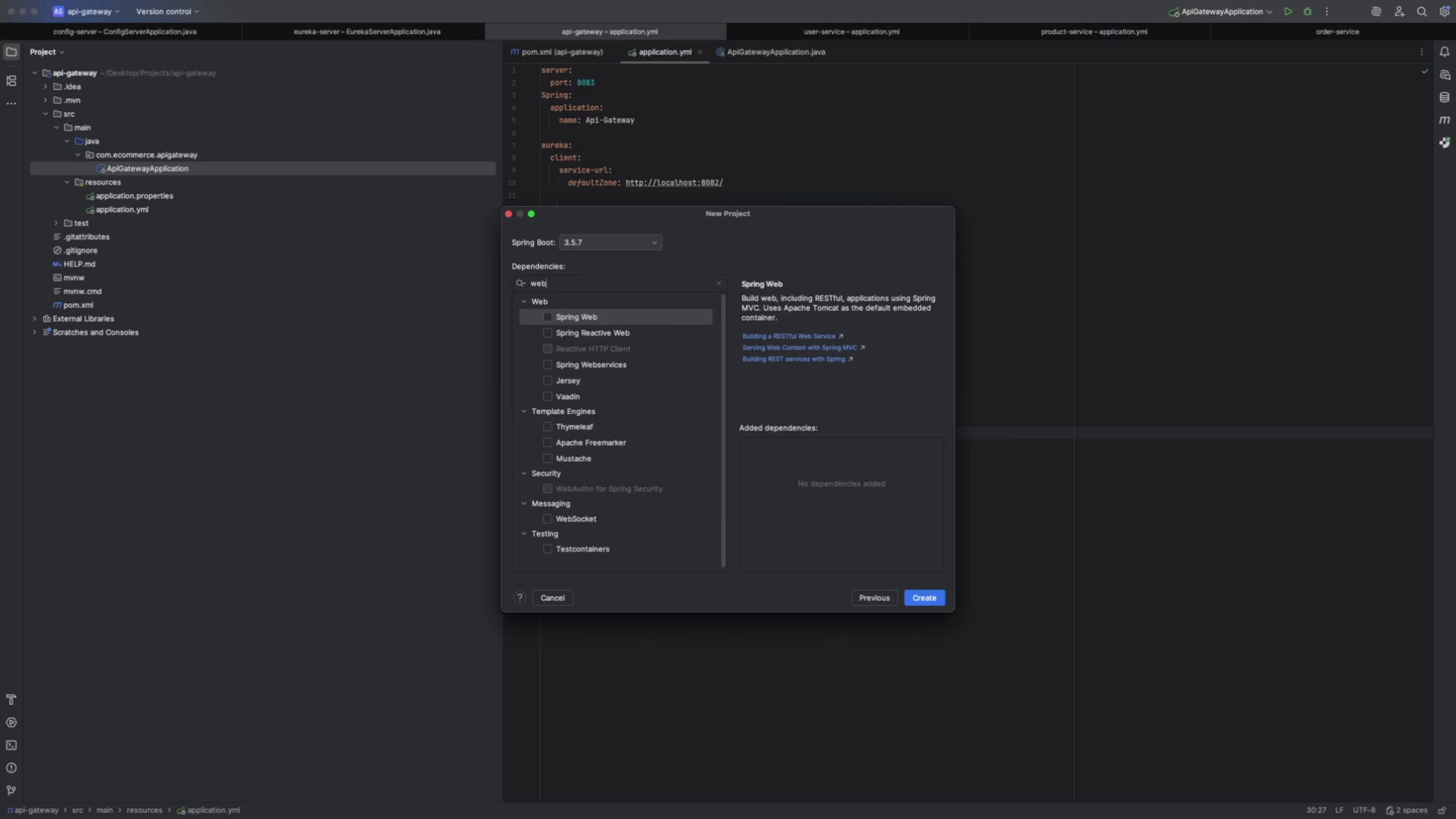 
key(Enter)
 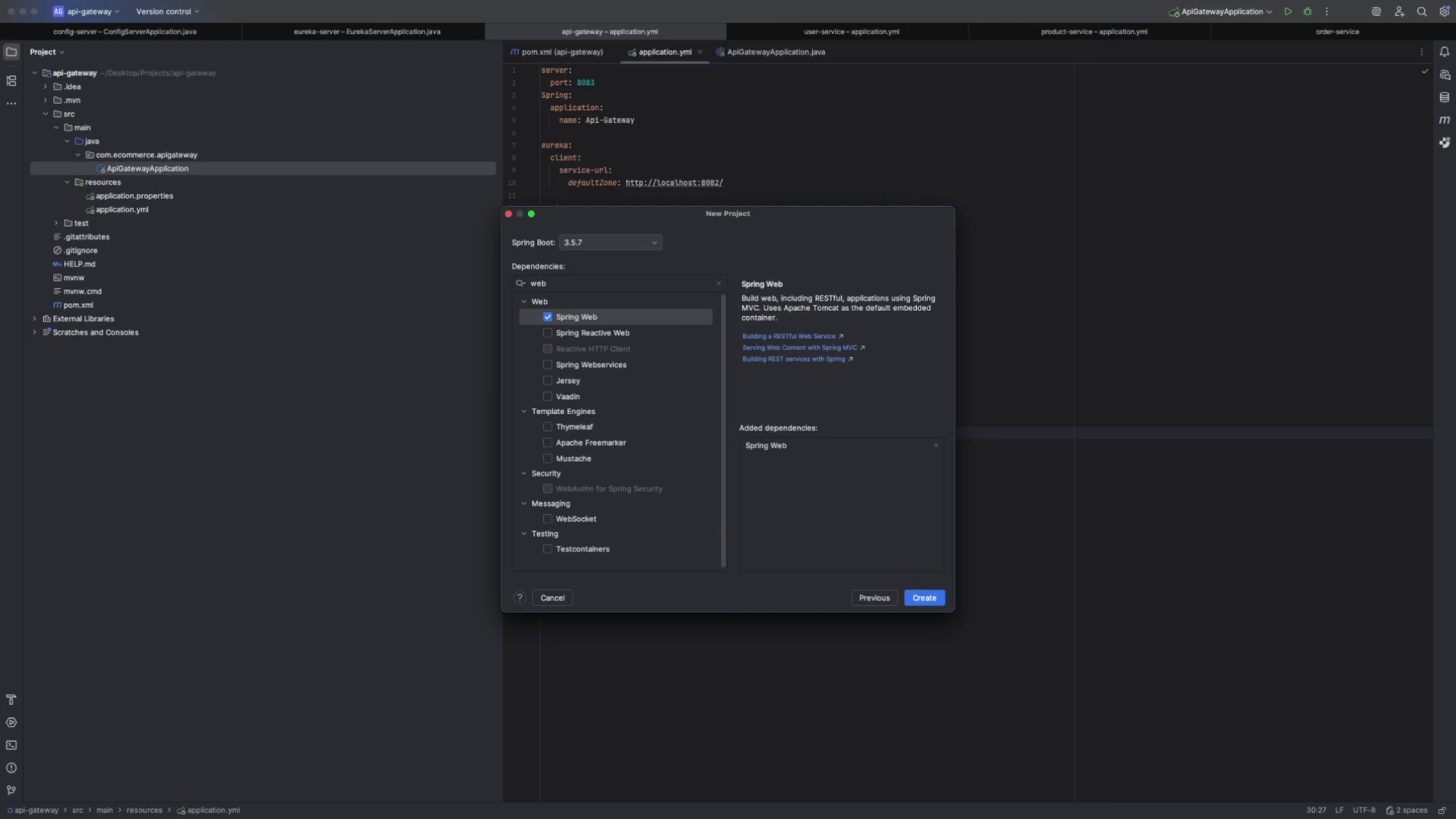 
key(Backspace)
key(Backspace)
key(Backspace)
key(Backspace)
type(client)
 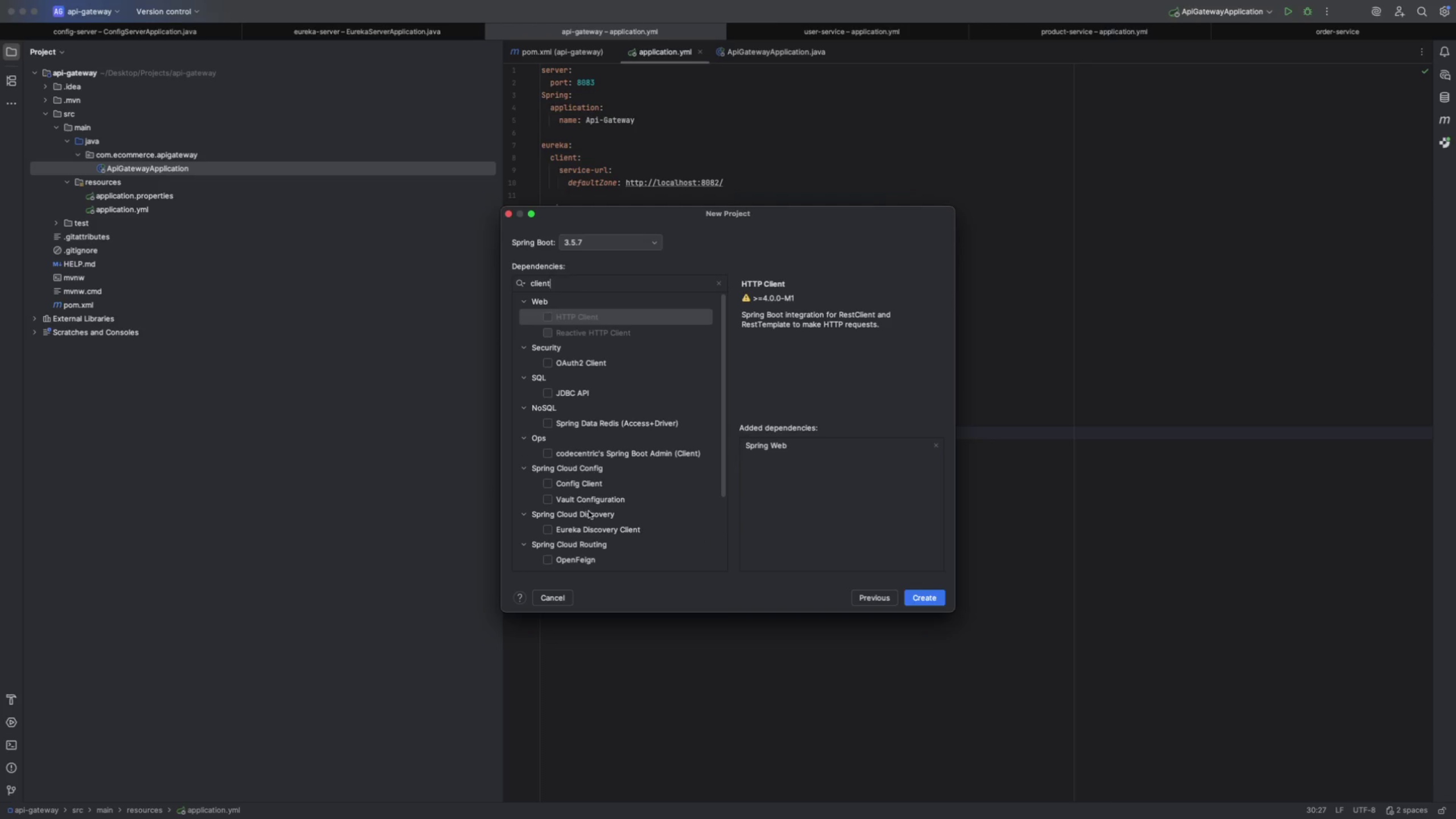 
left_click([597, 530])
 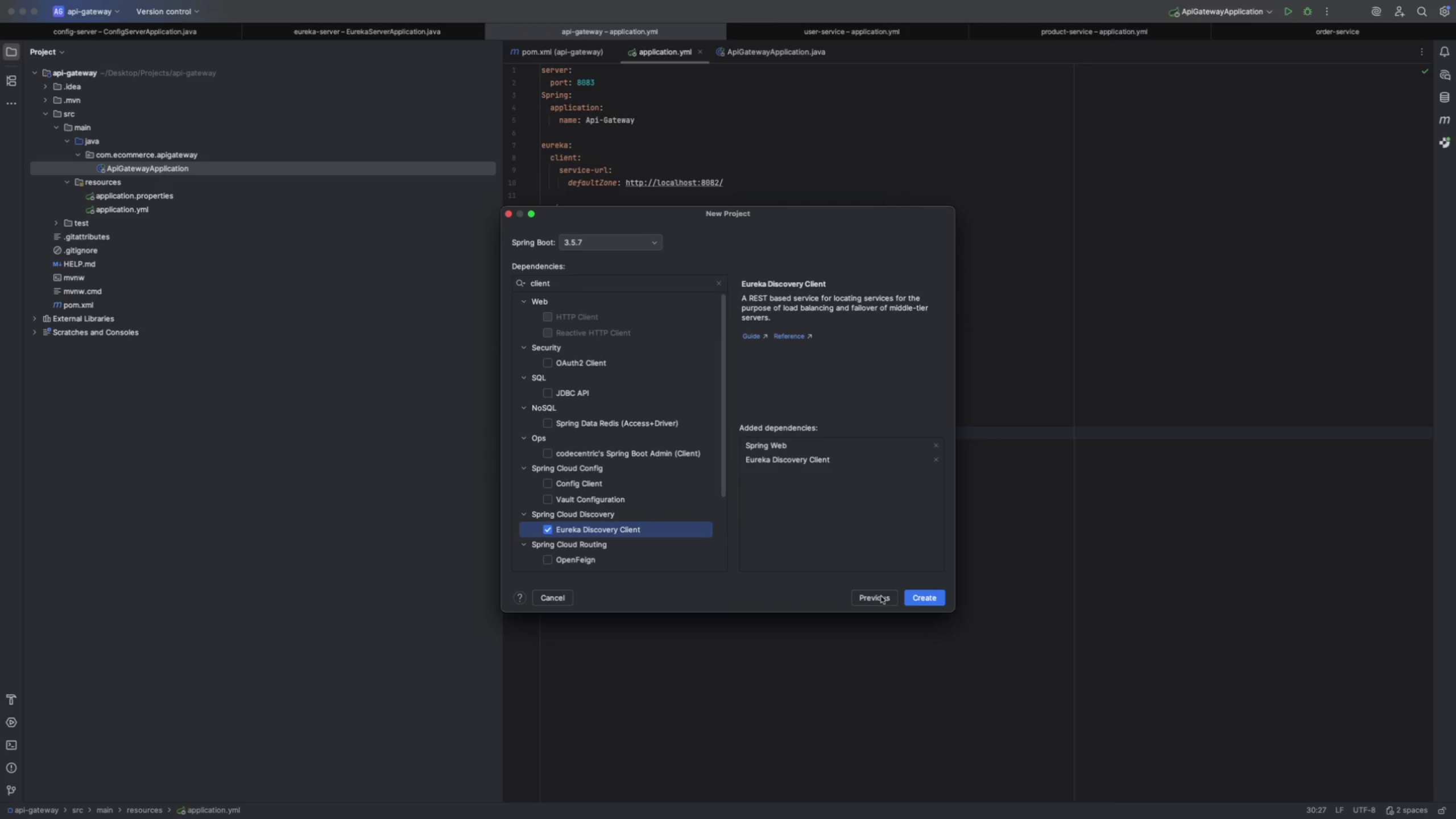 
left_click([927, 595])
 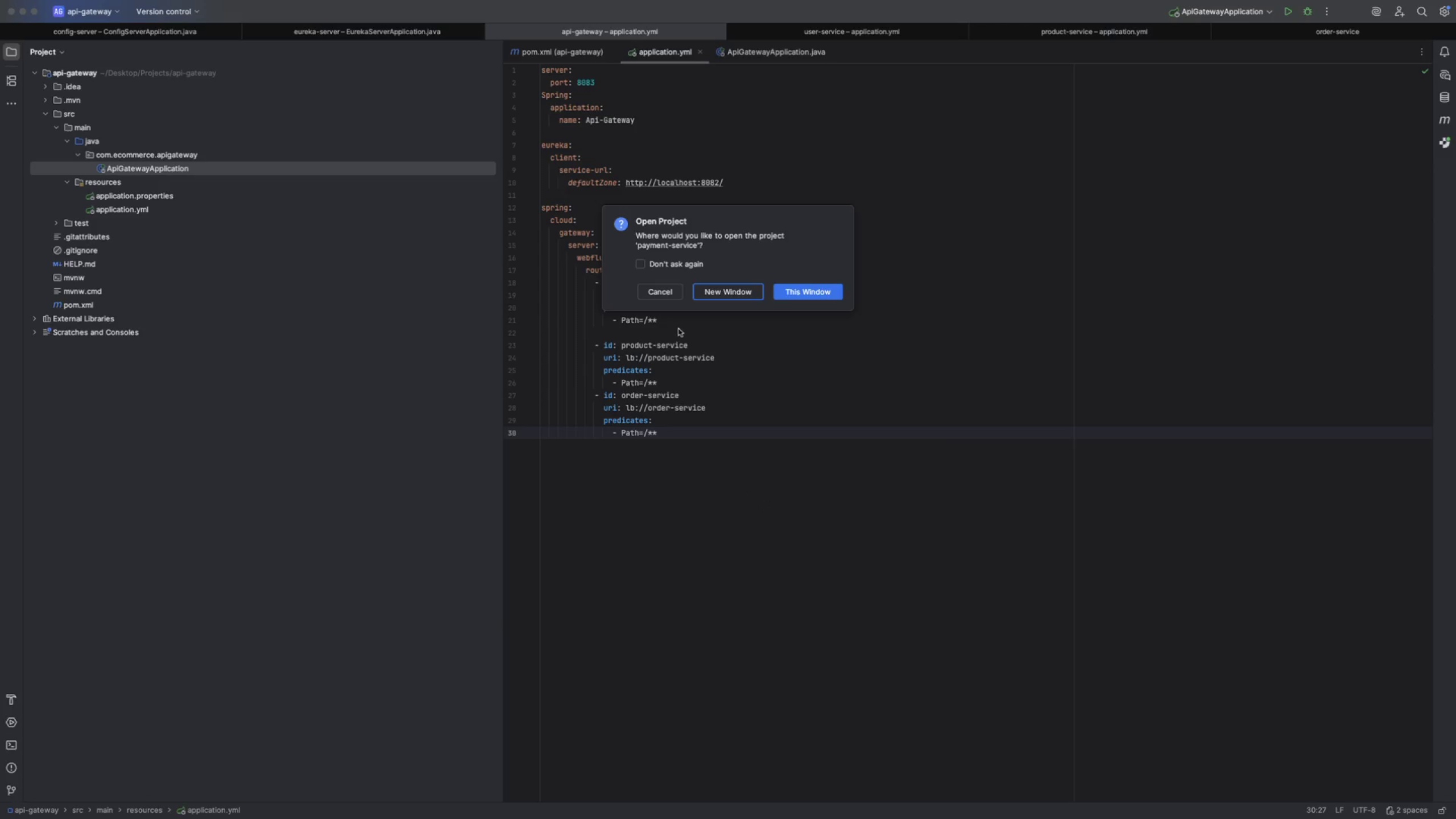 
left_click([722, 293])
 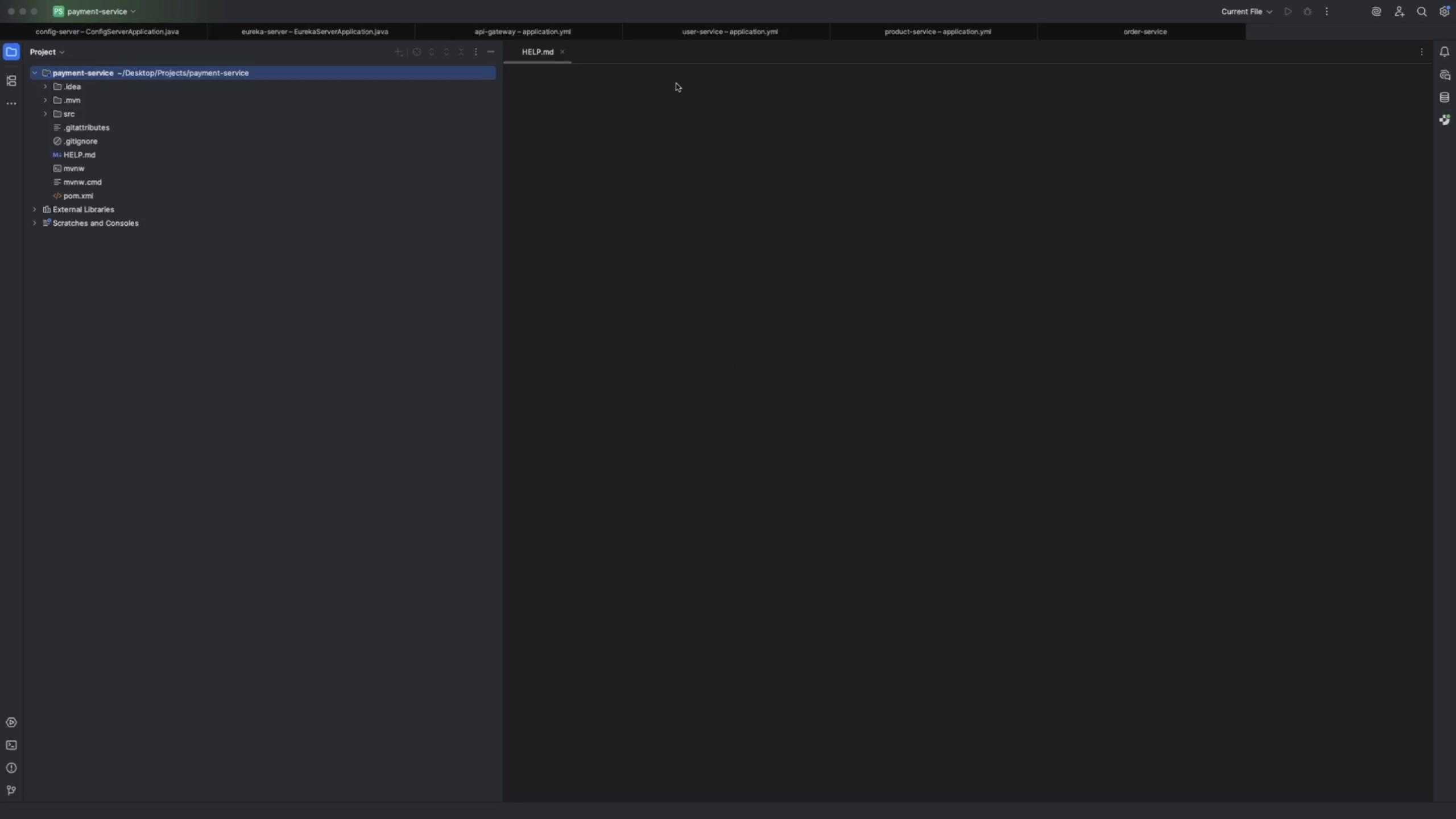 
mouse_move([708, 31])
 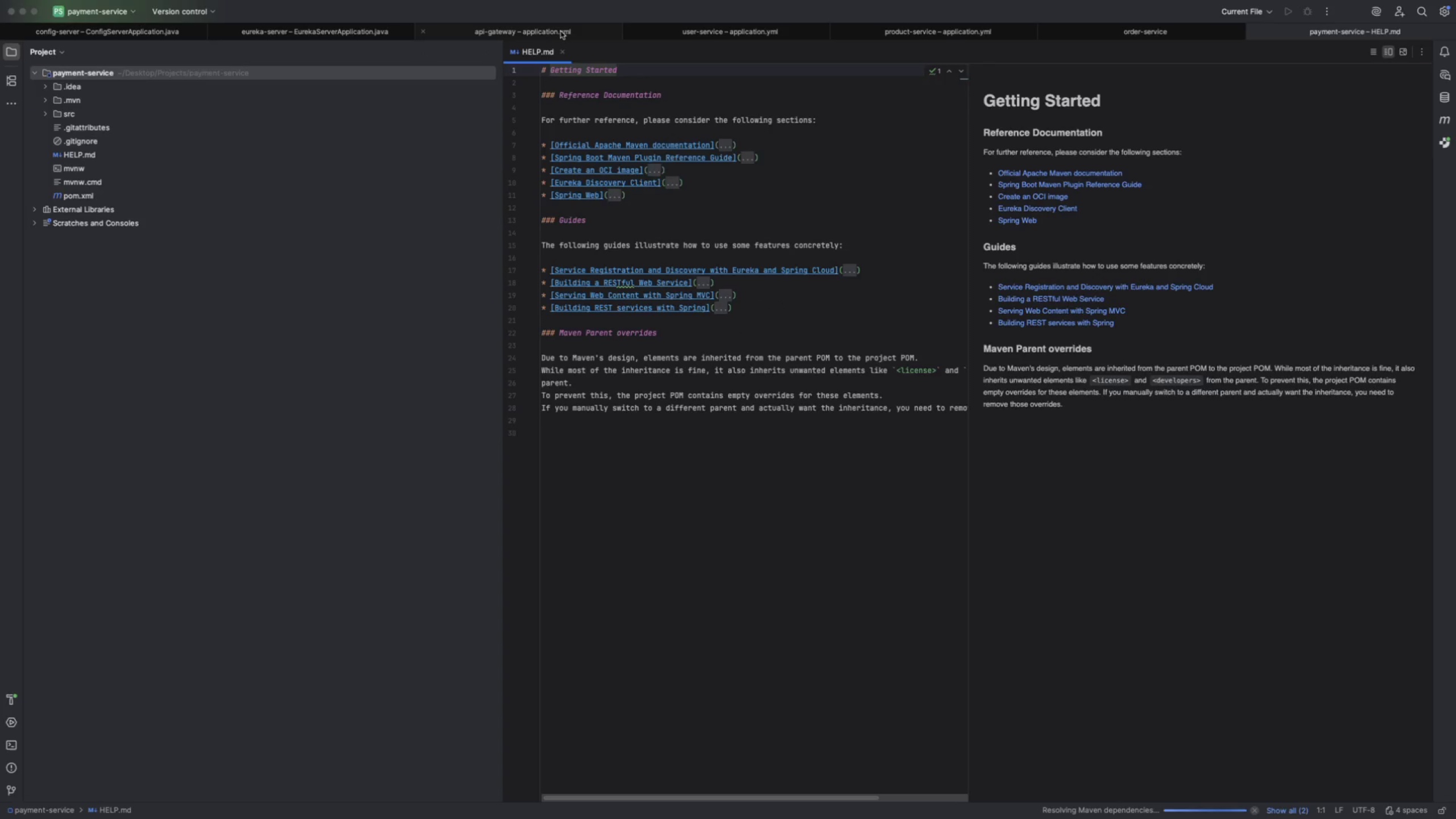 
left_click([561, 31])
 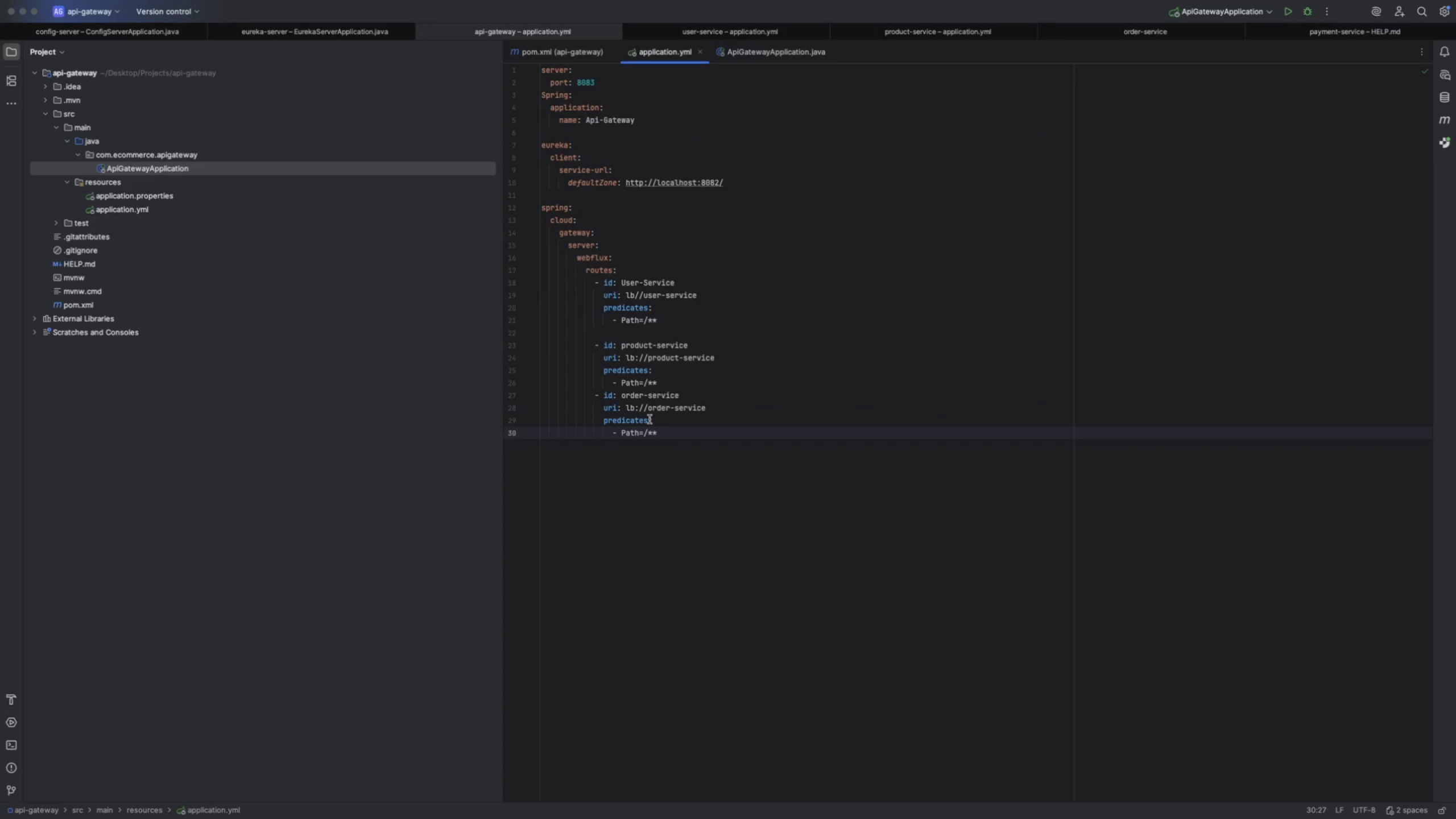 
key(Shift+ArrowUp)
 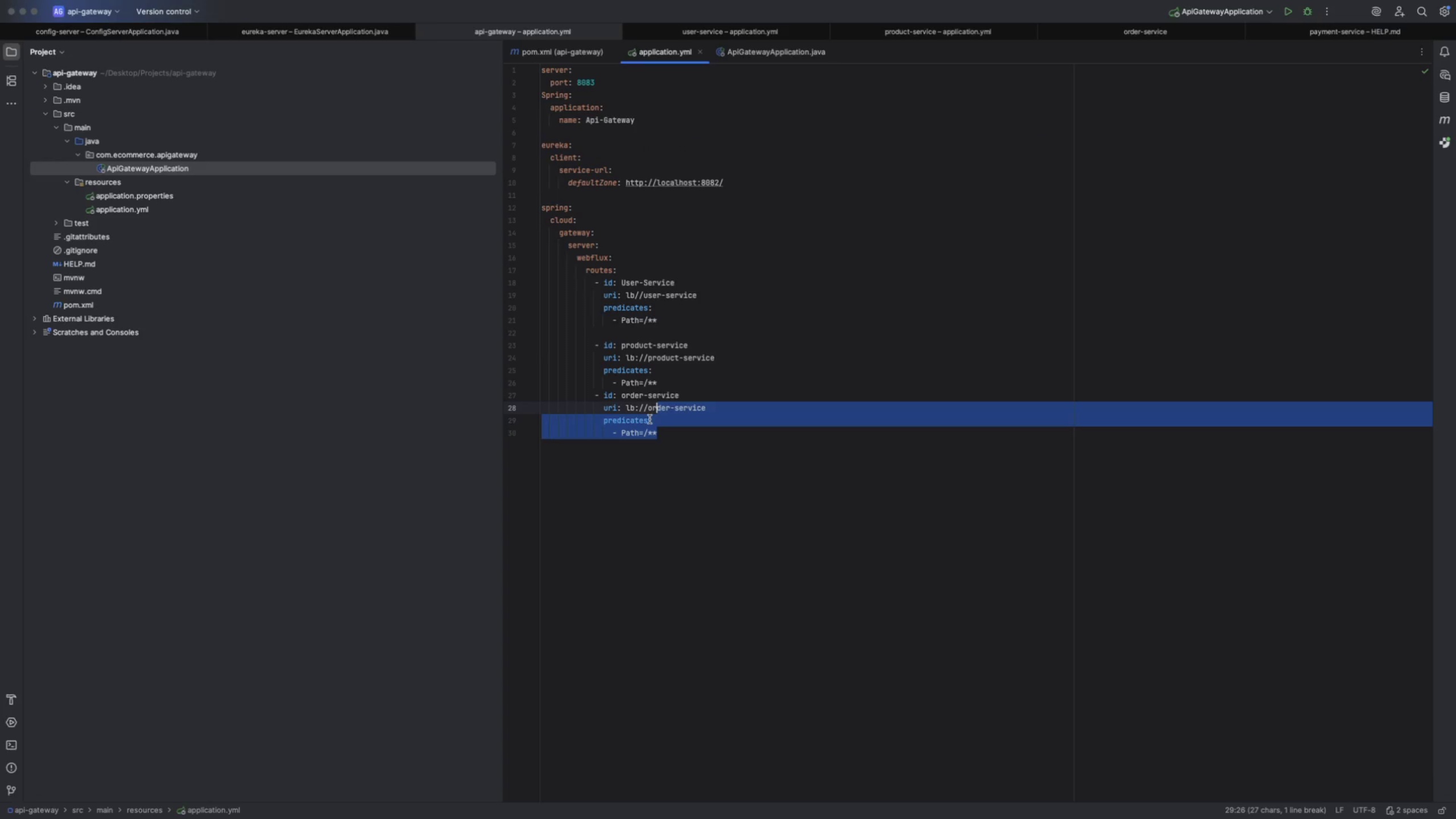 
key(Shift+ArrowUp)
 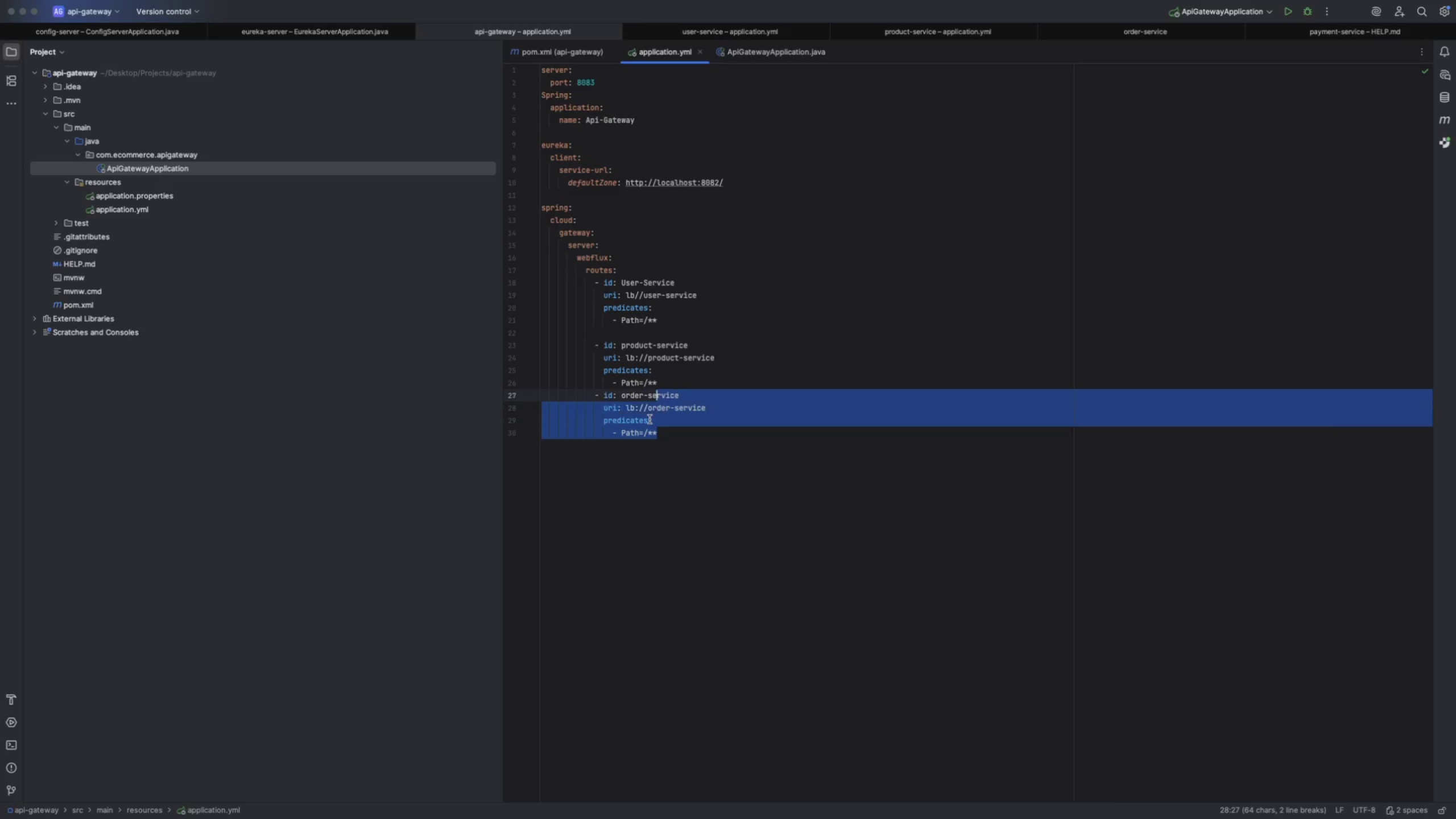 
key(Shift+ArrowUp)
 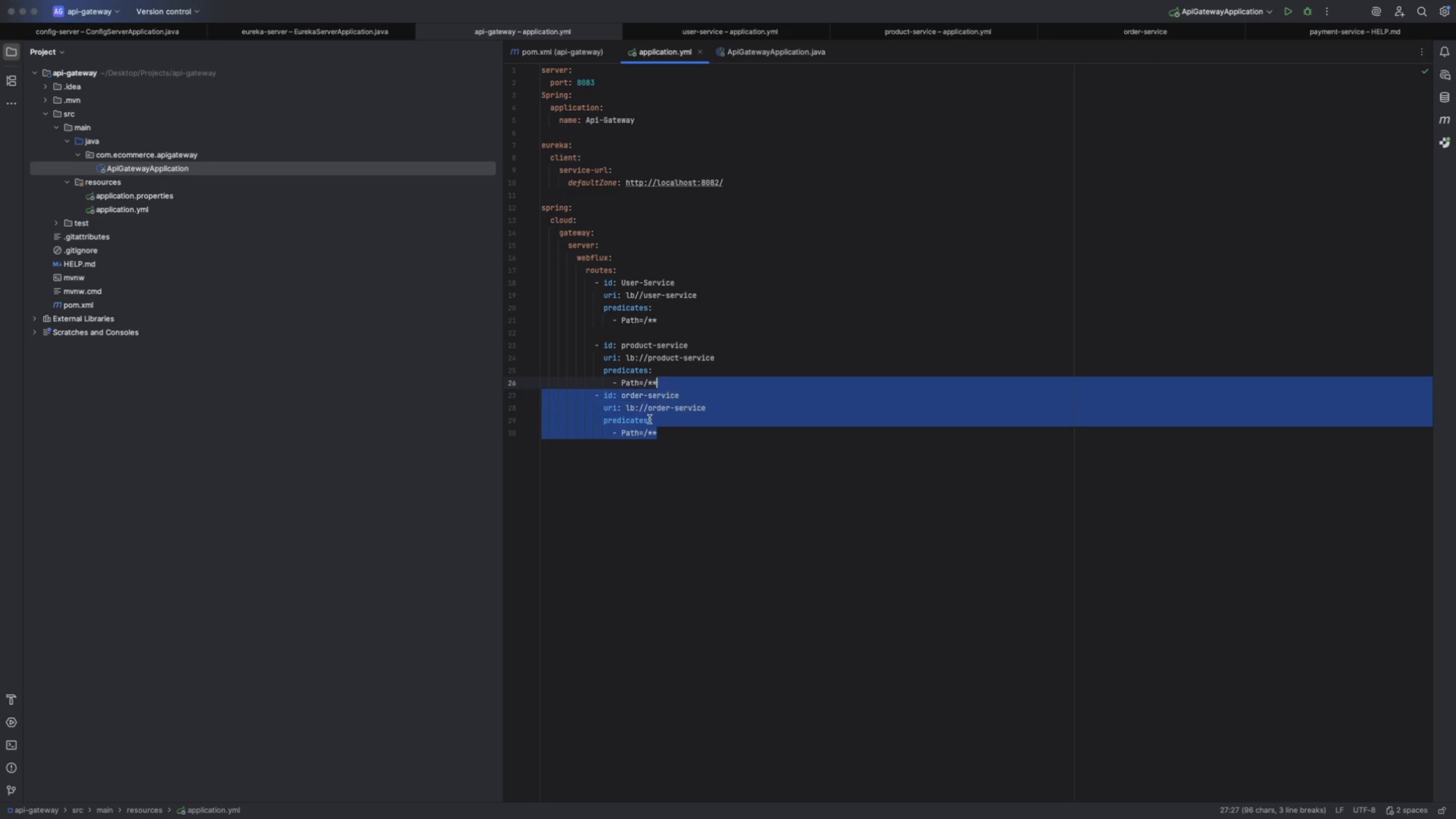 
key(Shift+ArrowUp)
 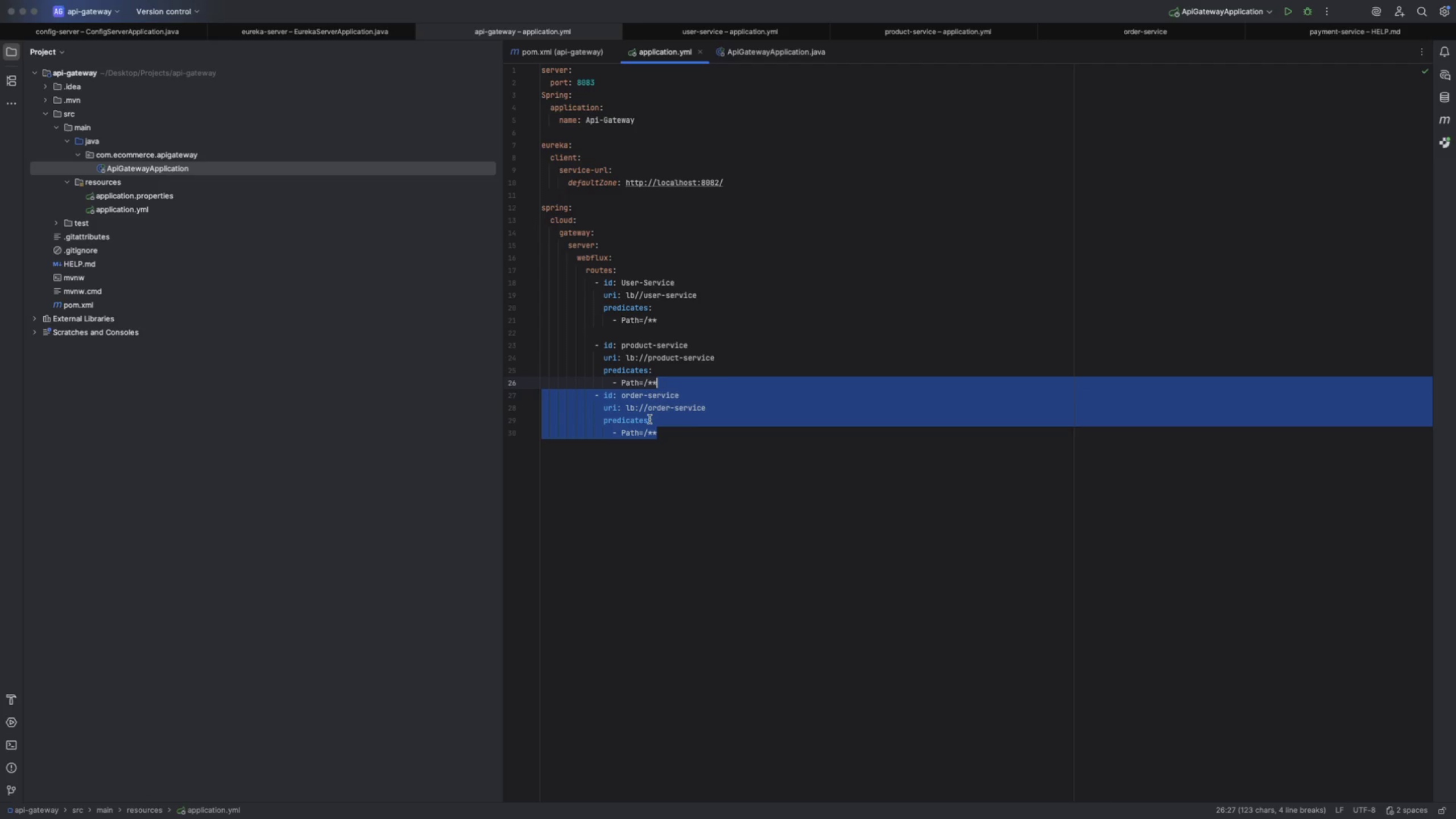 
key(Meta+C)
 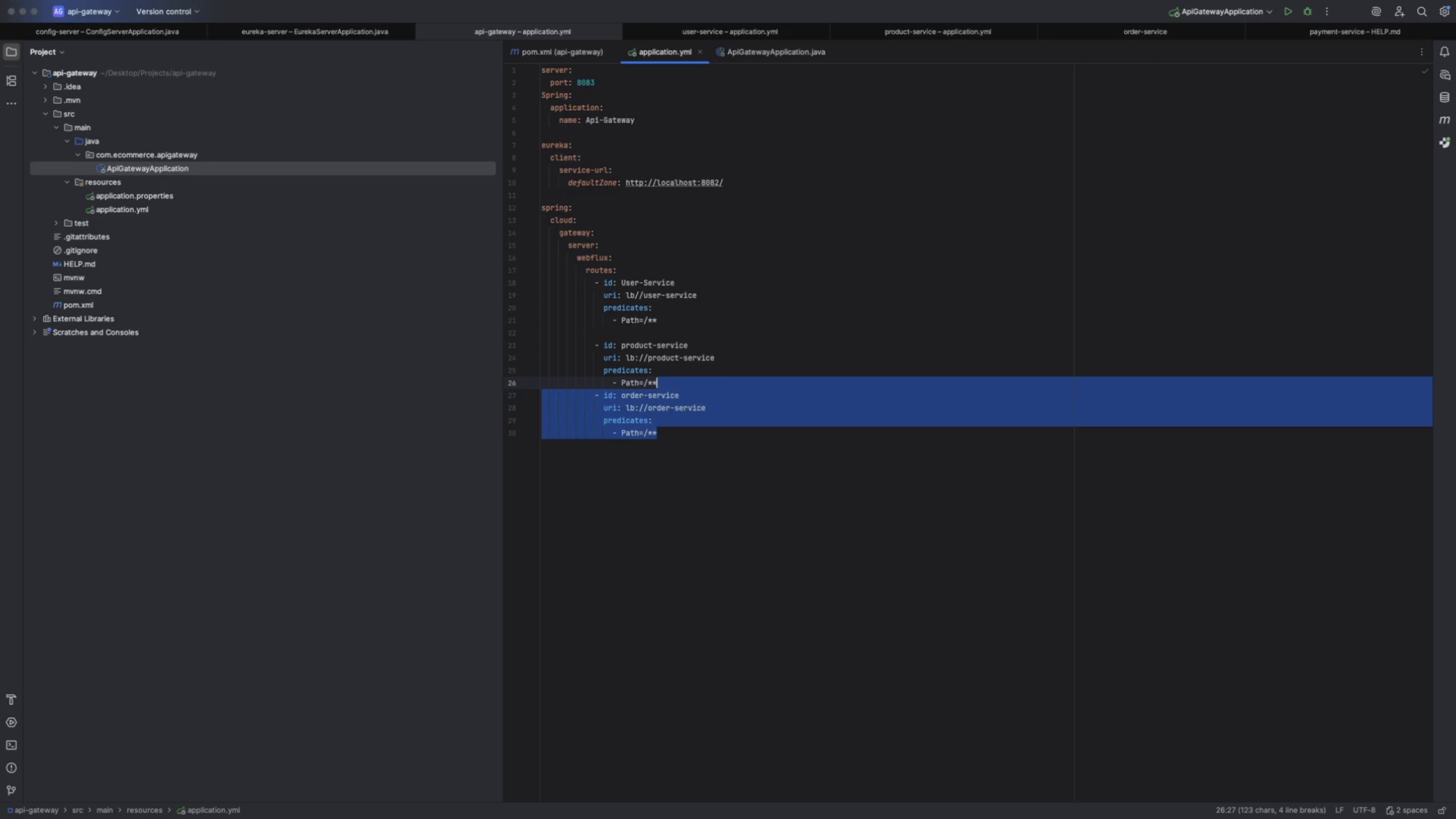 
key(ArrowRight)
 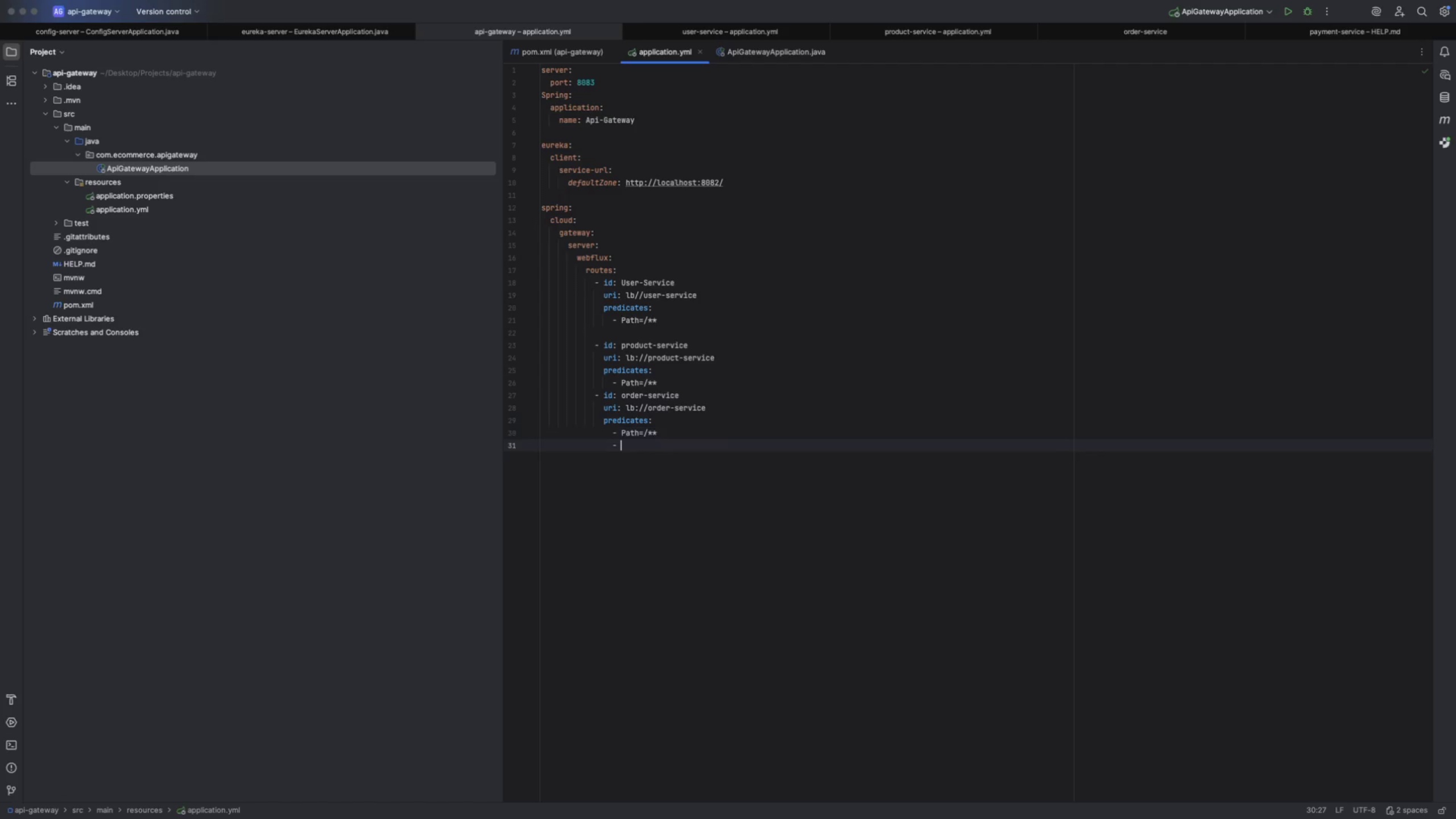 
key(Enter)
 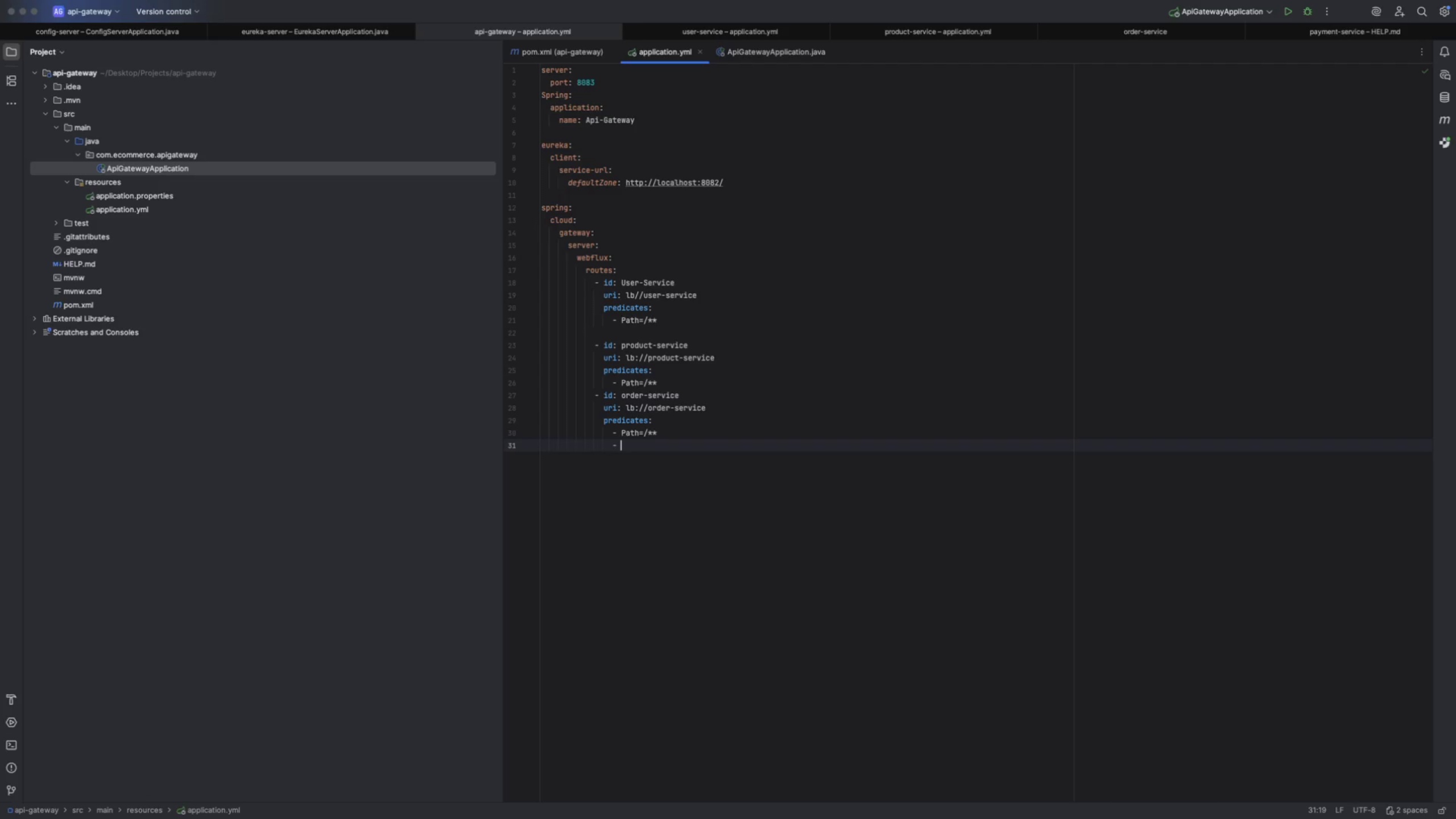 
key(Backspace)
 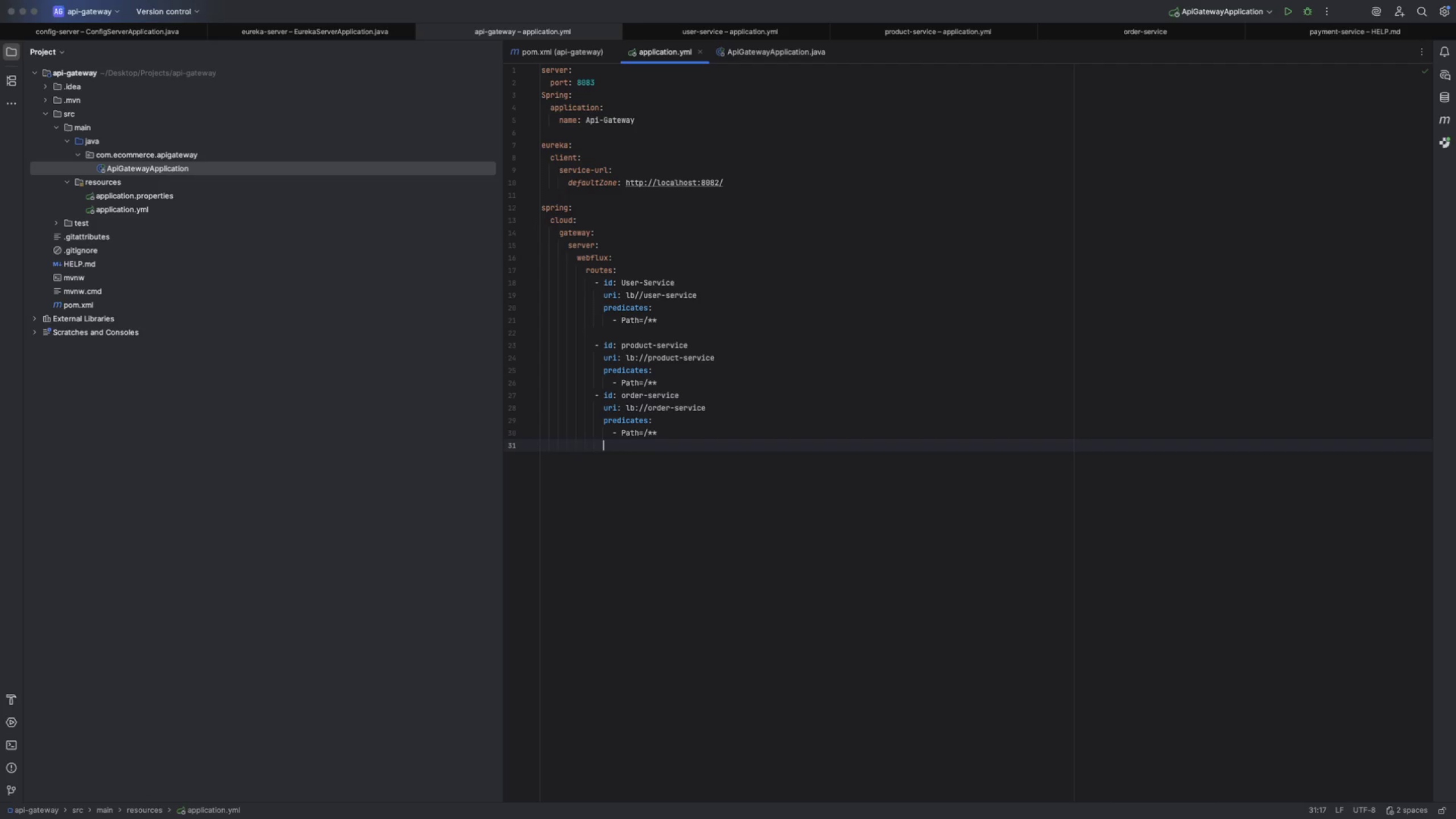 
key(Backspace)
 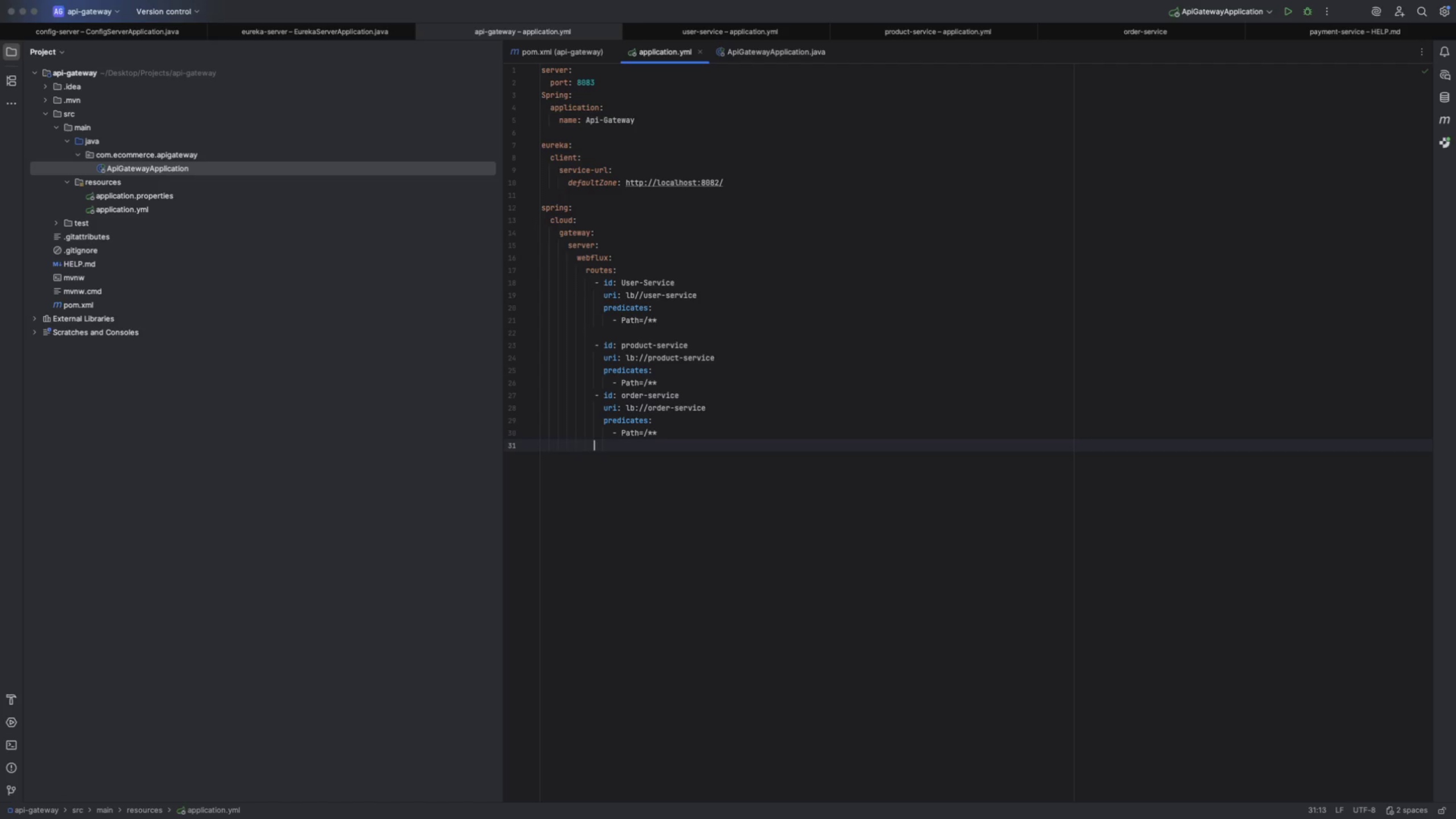 
key(Backspace)
 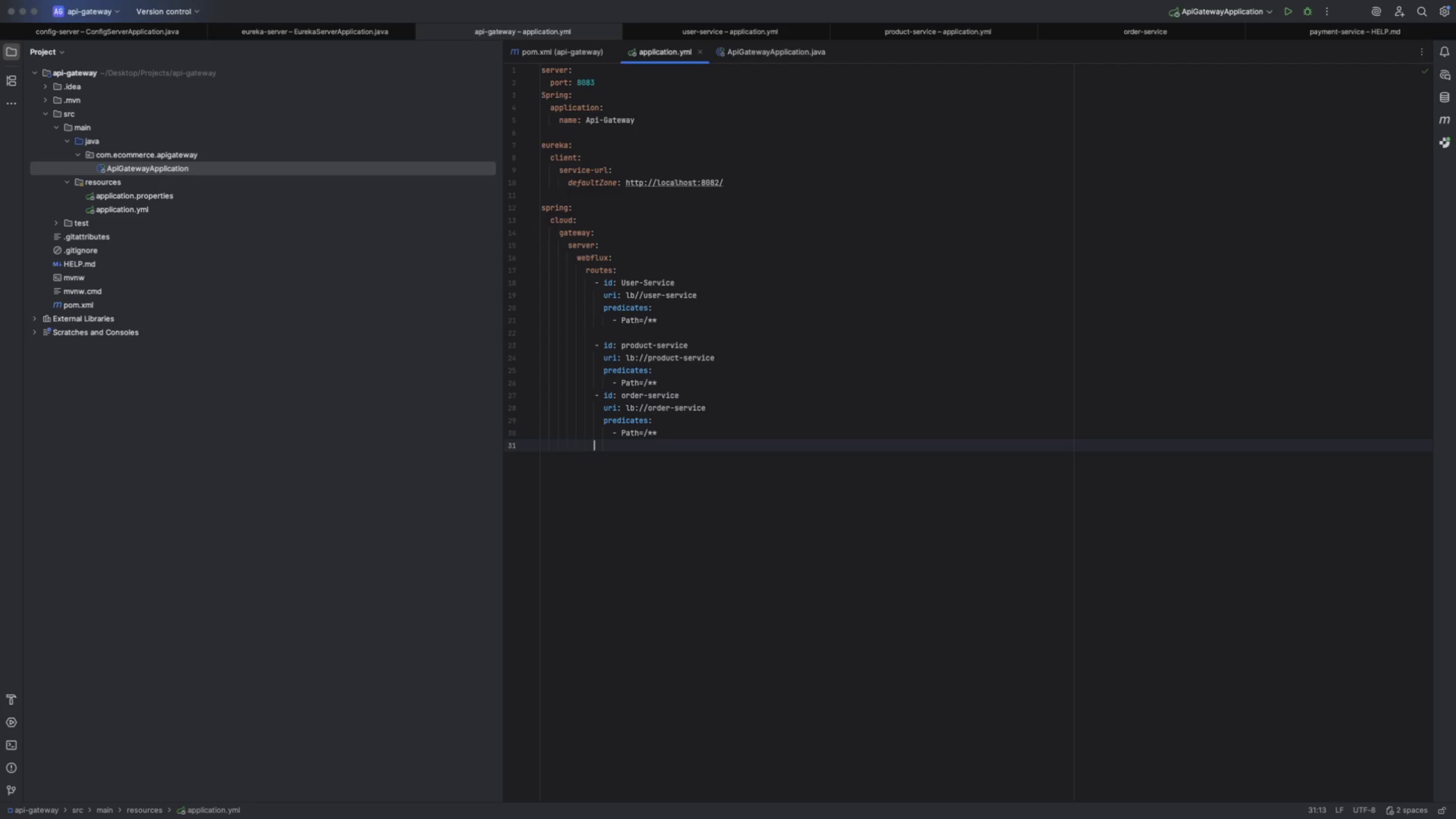 
key(Meta+V)
 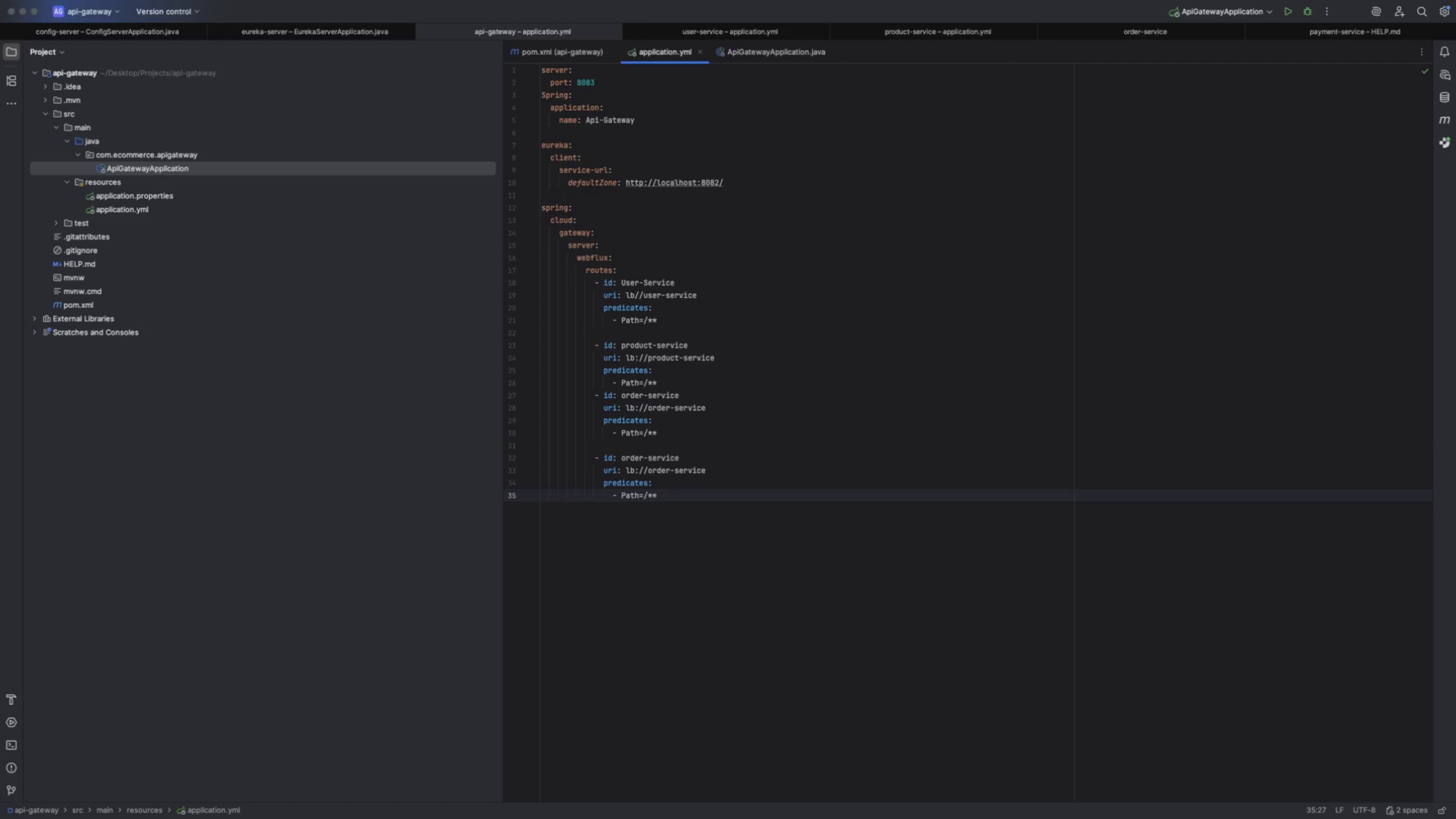 
key(ArrowUp)
 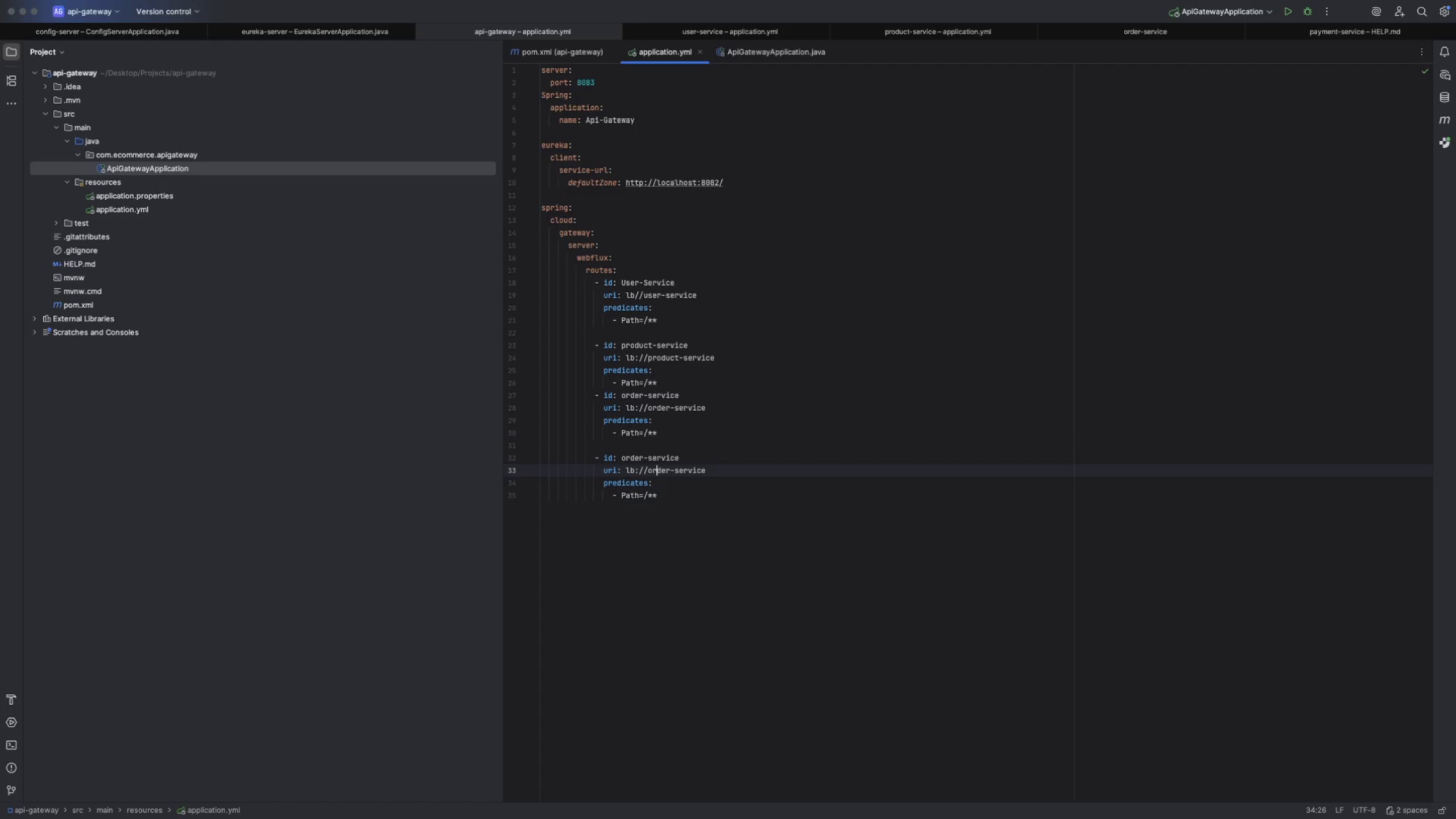 
key(ArrowUp)
 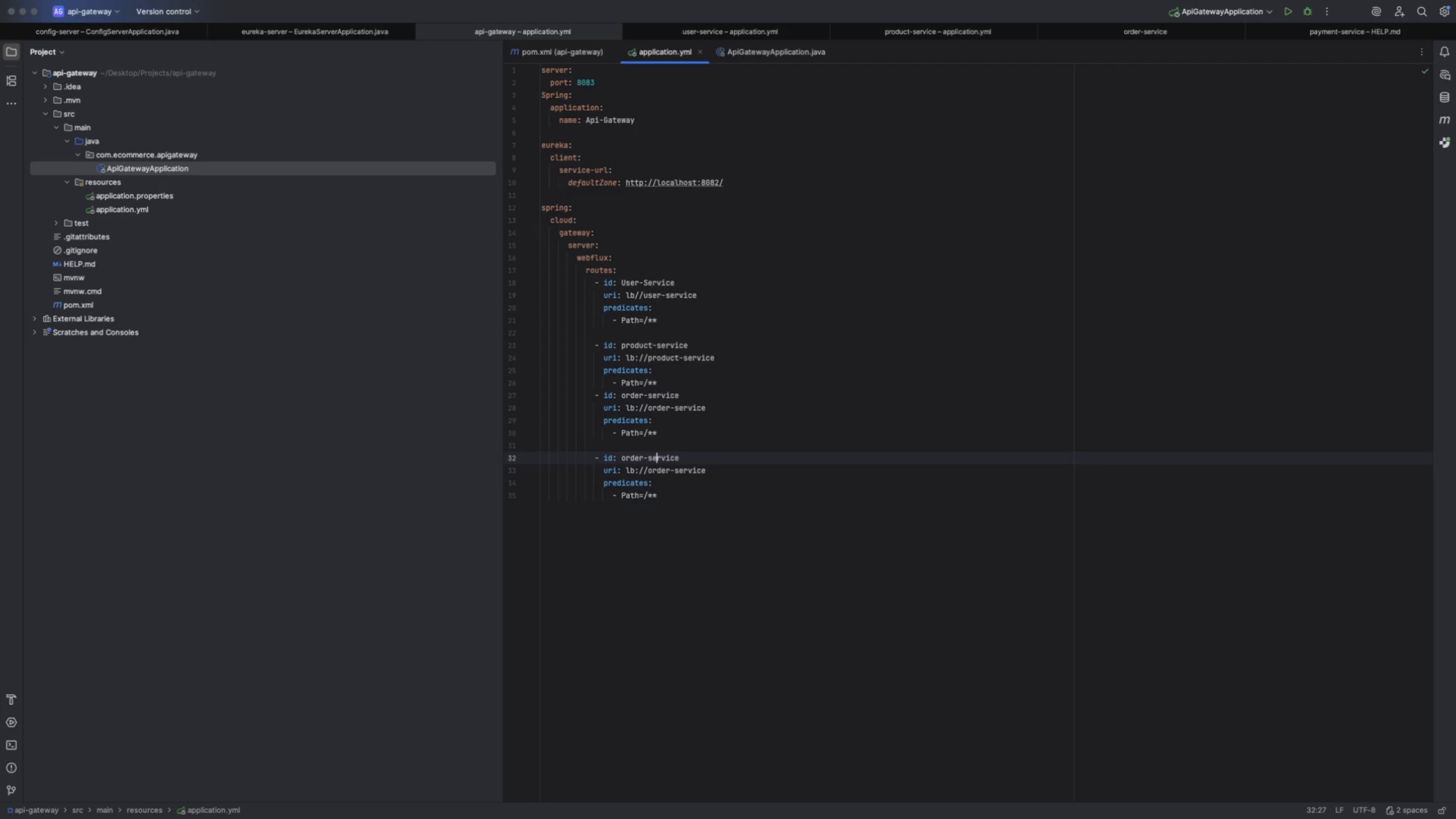 
key(ArrowUp)
 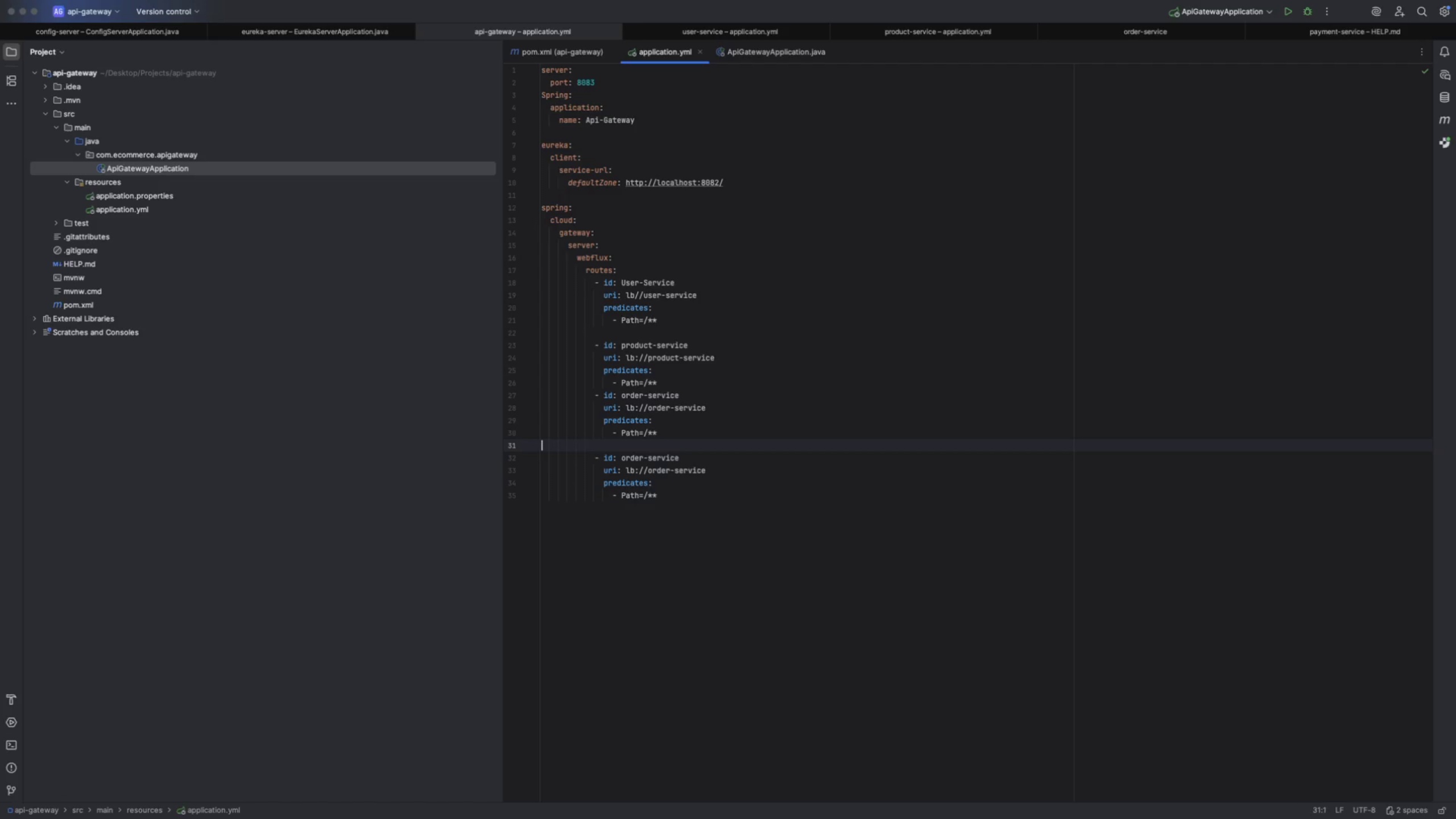 
key(ArrowUp)
 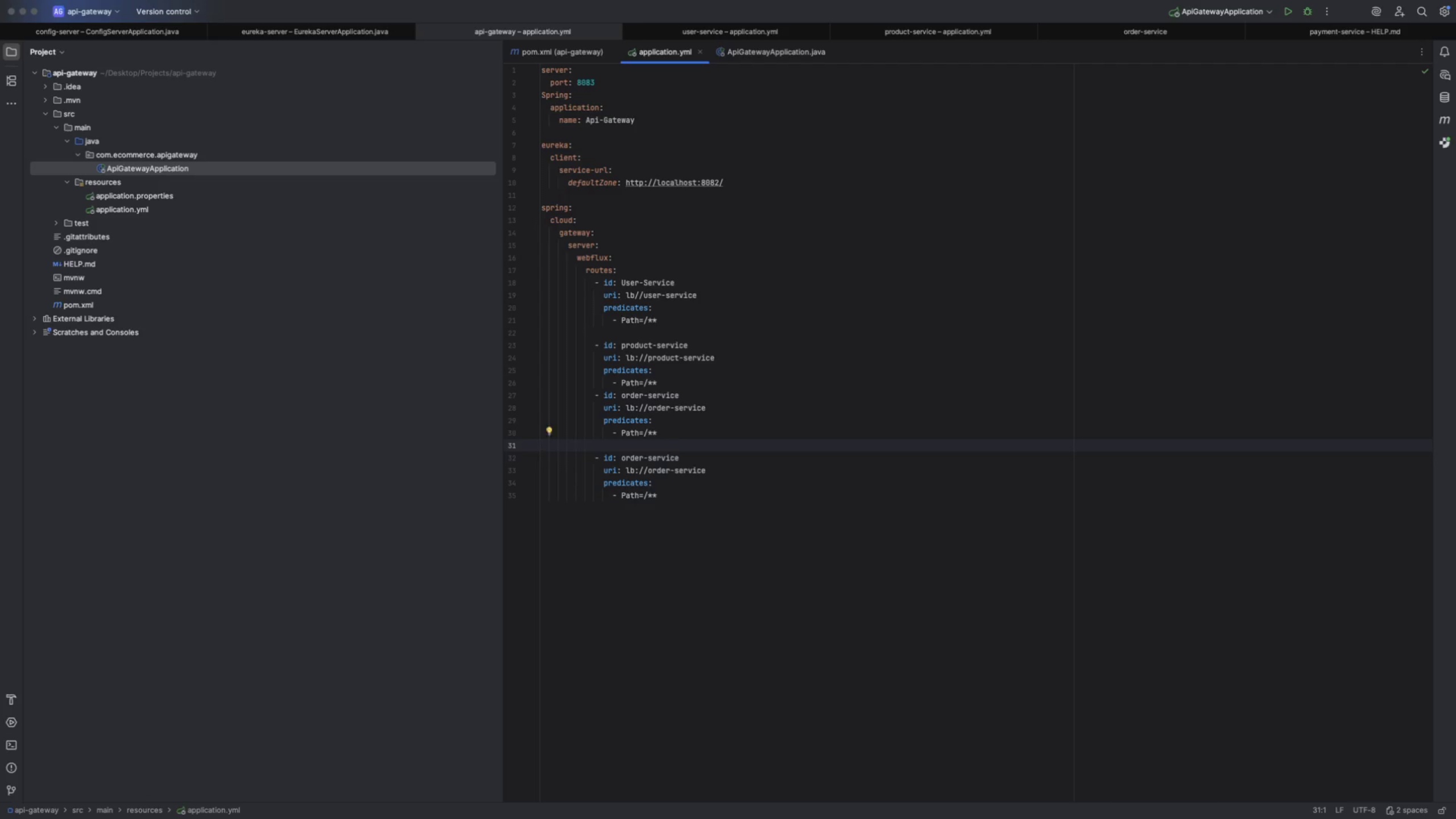 
key(ArrowDown)
 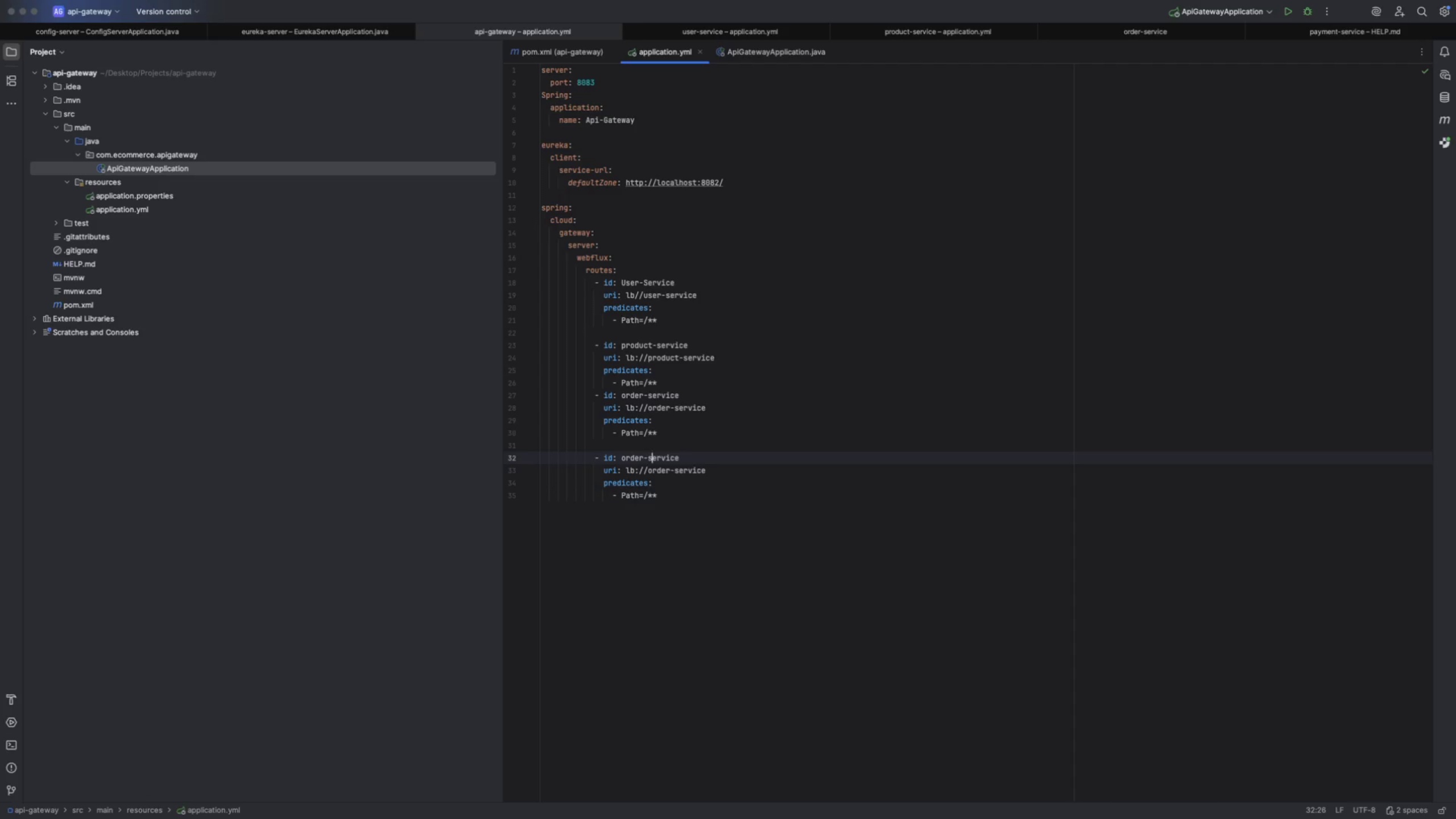 
key(ArrowLeft)
 